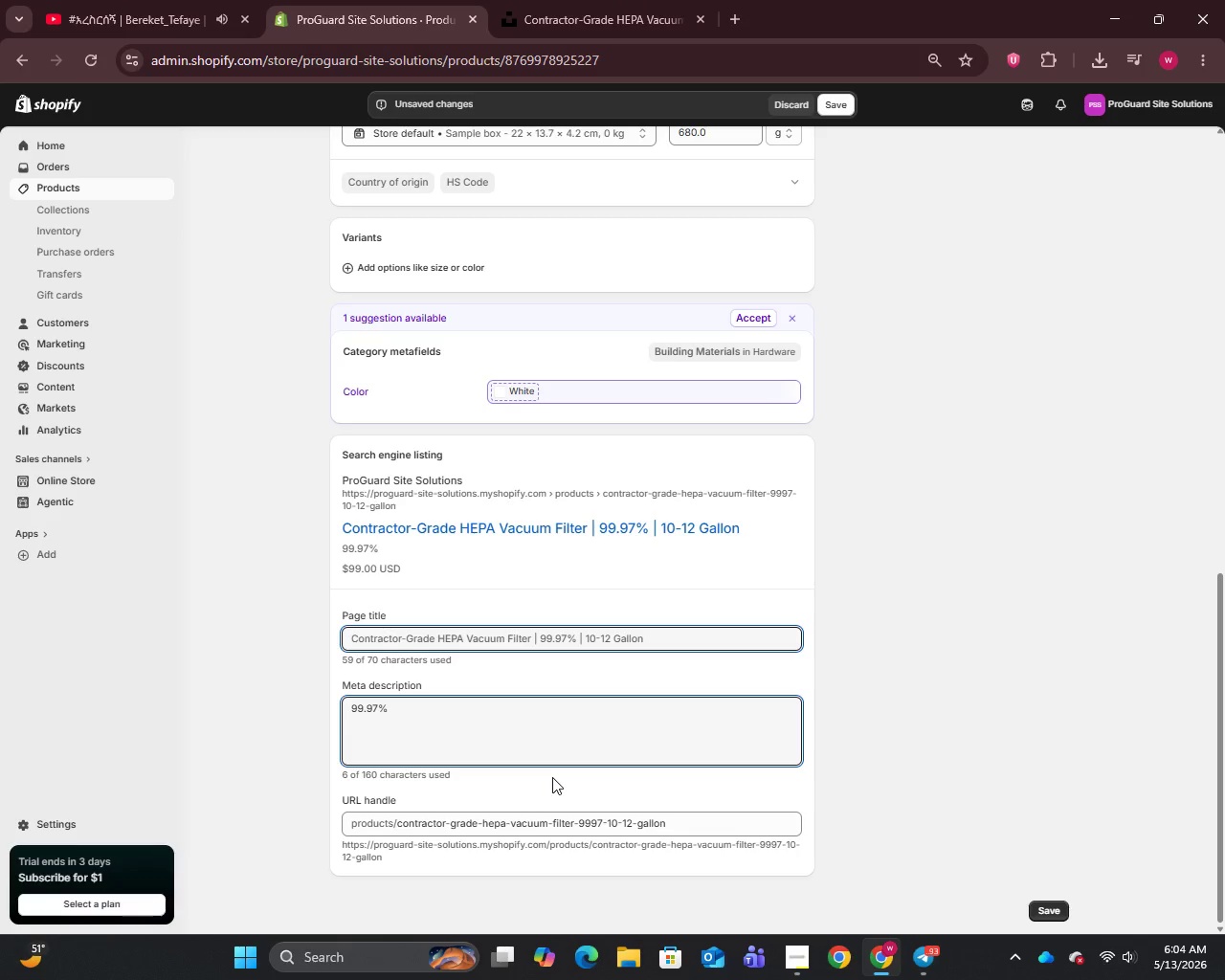 
key(Space)
 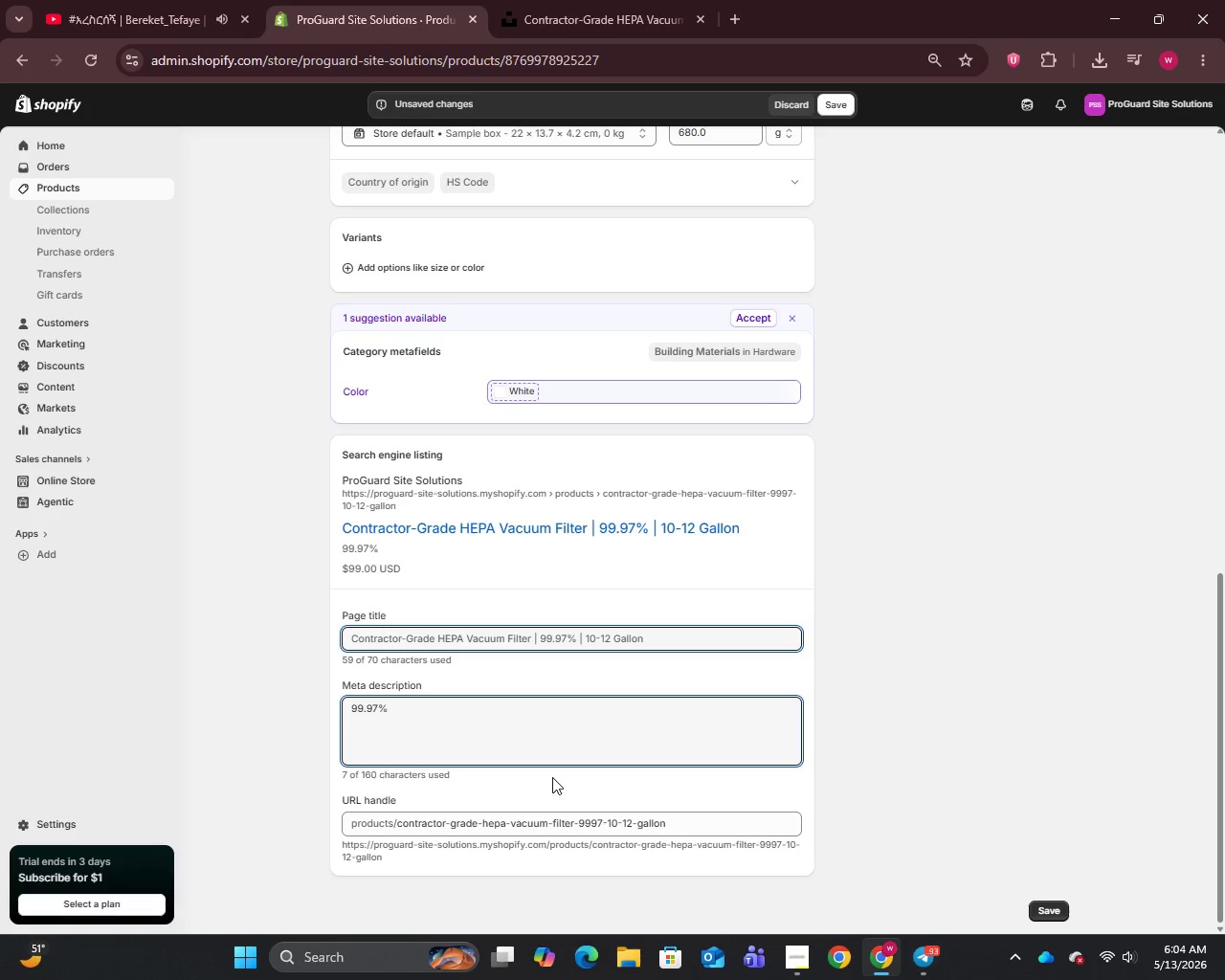 
type(Hp)
key(Backspace)
type(EPA )
 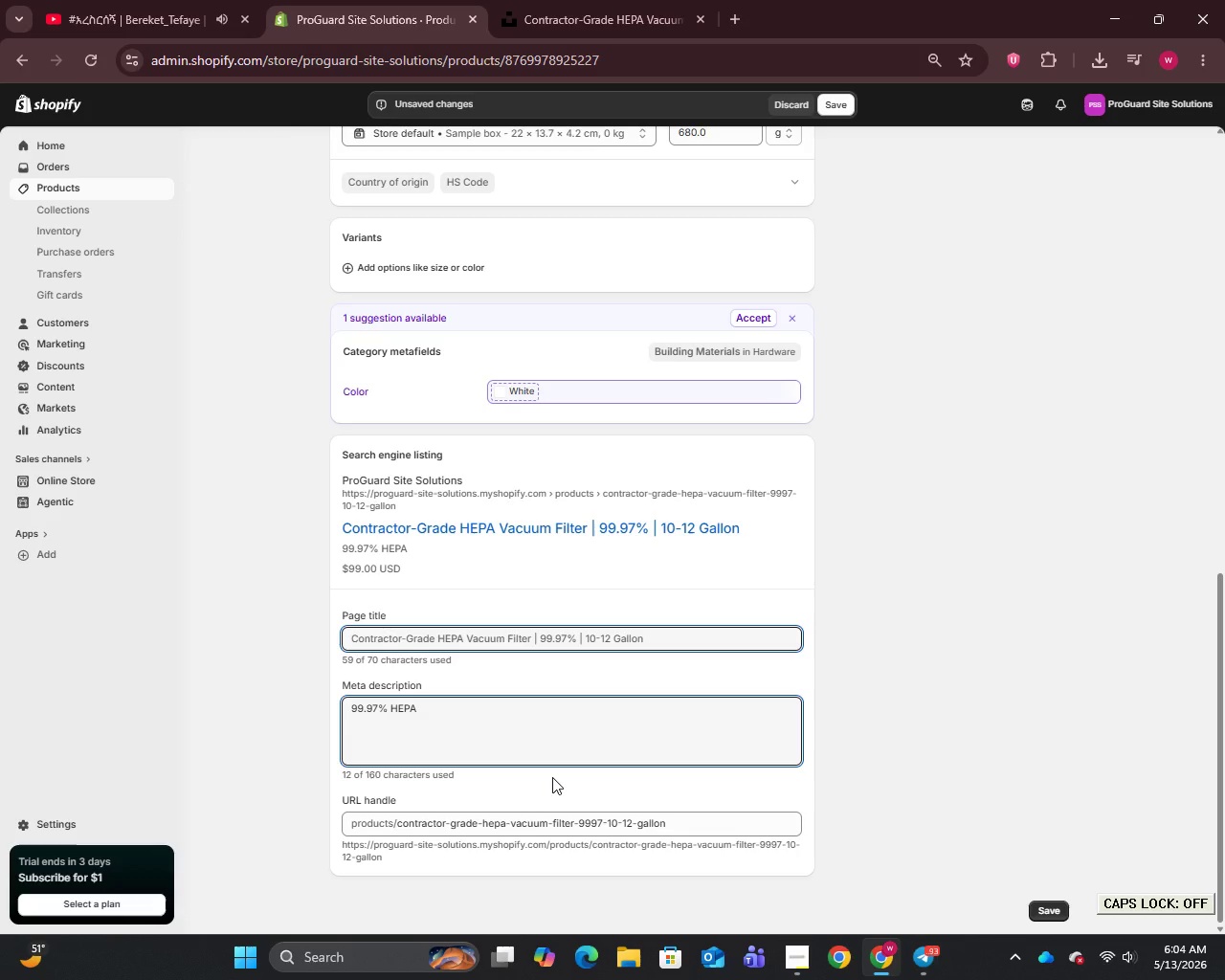 
type(vacuum filter)
 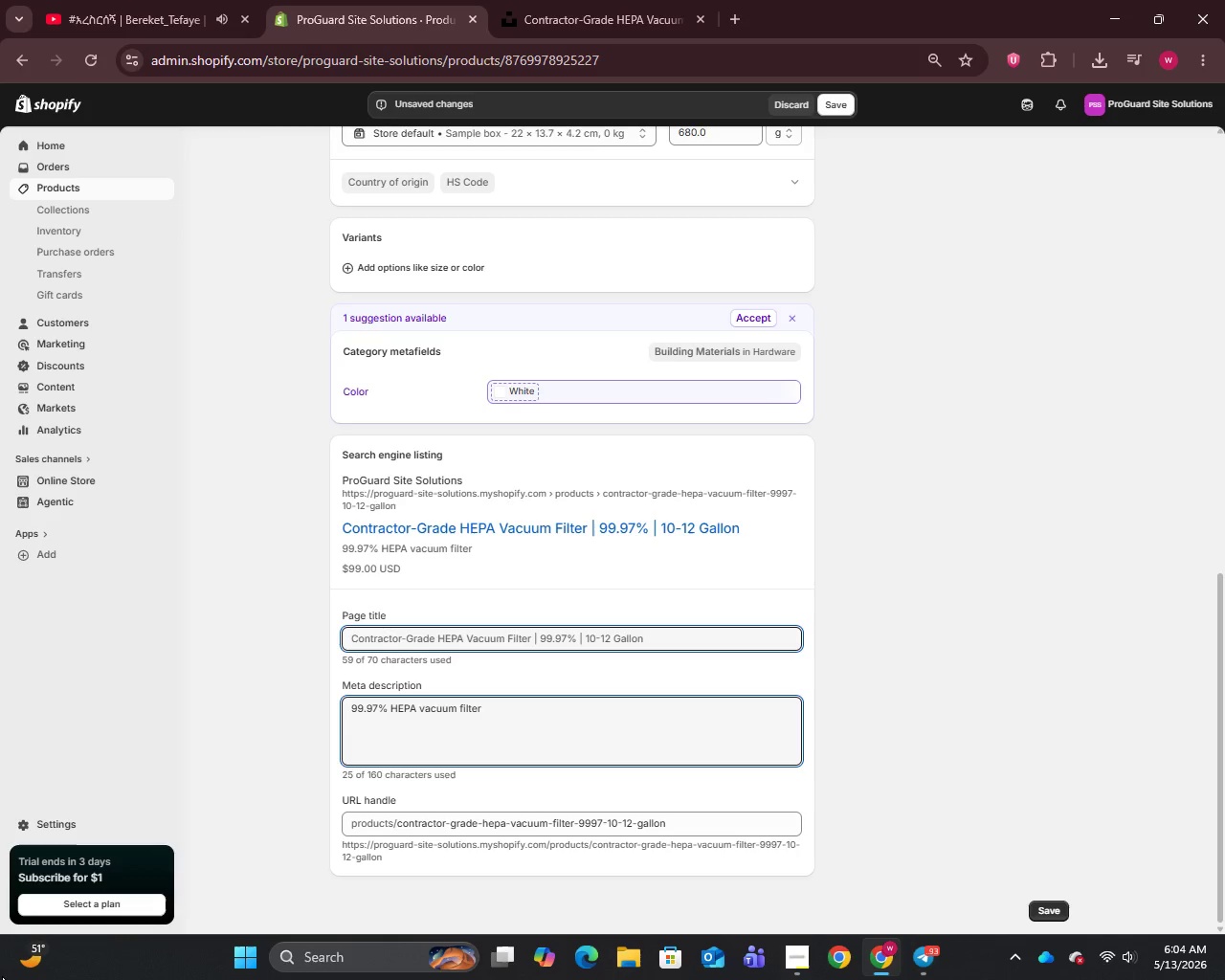 
wait(25.64)
 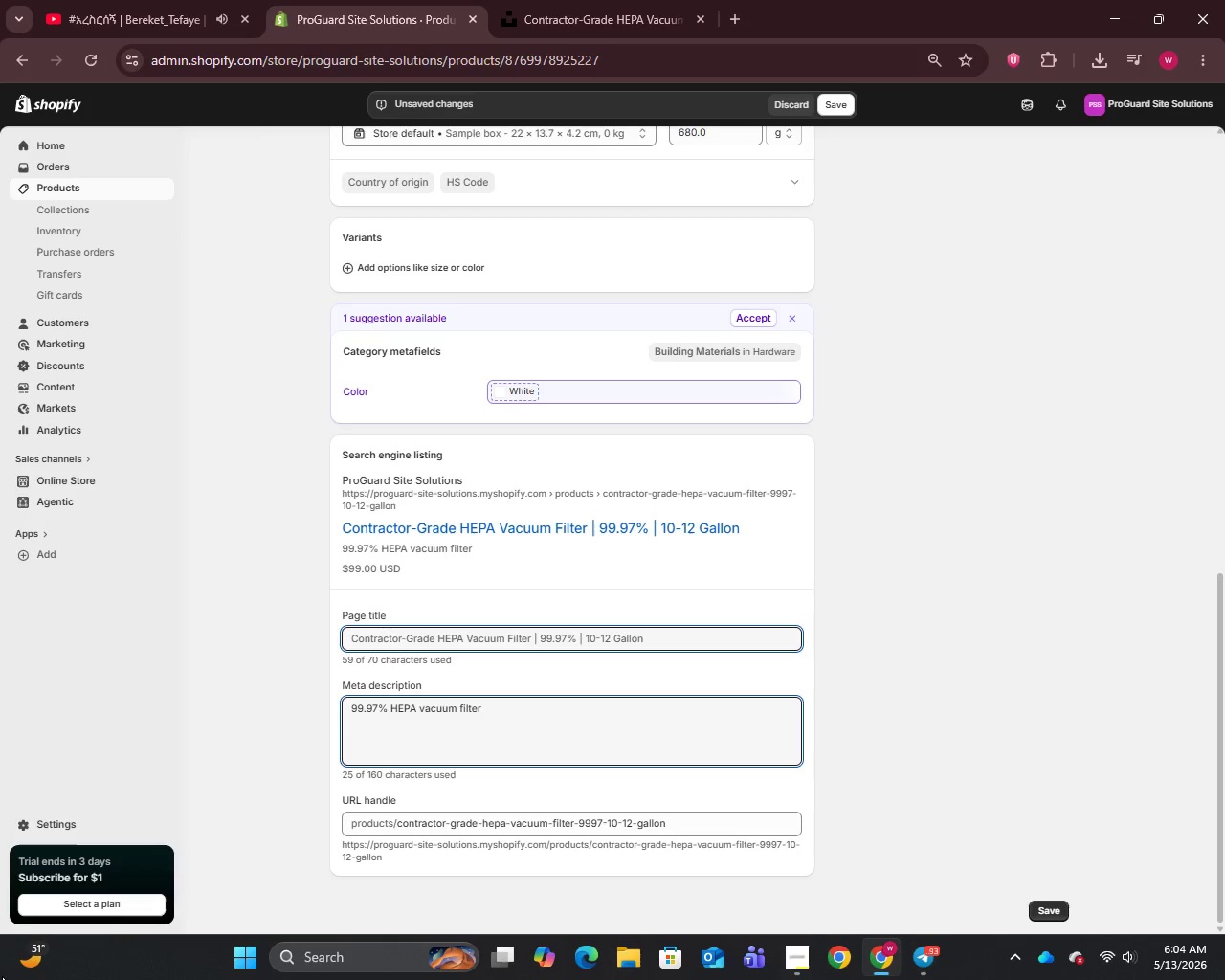 
type(at 0.3 microns for 10-12 gallon vacuums. Captures silican)
key(Backspace)
 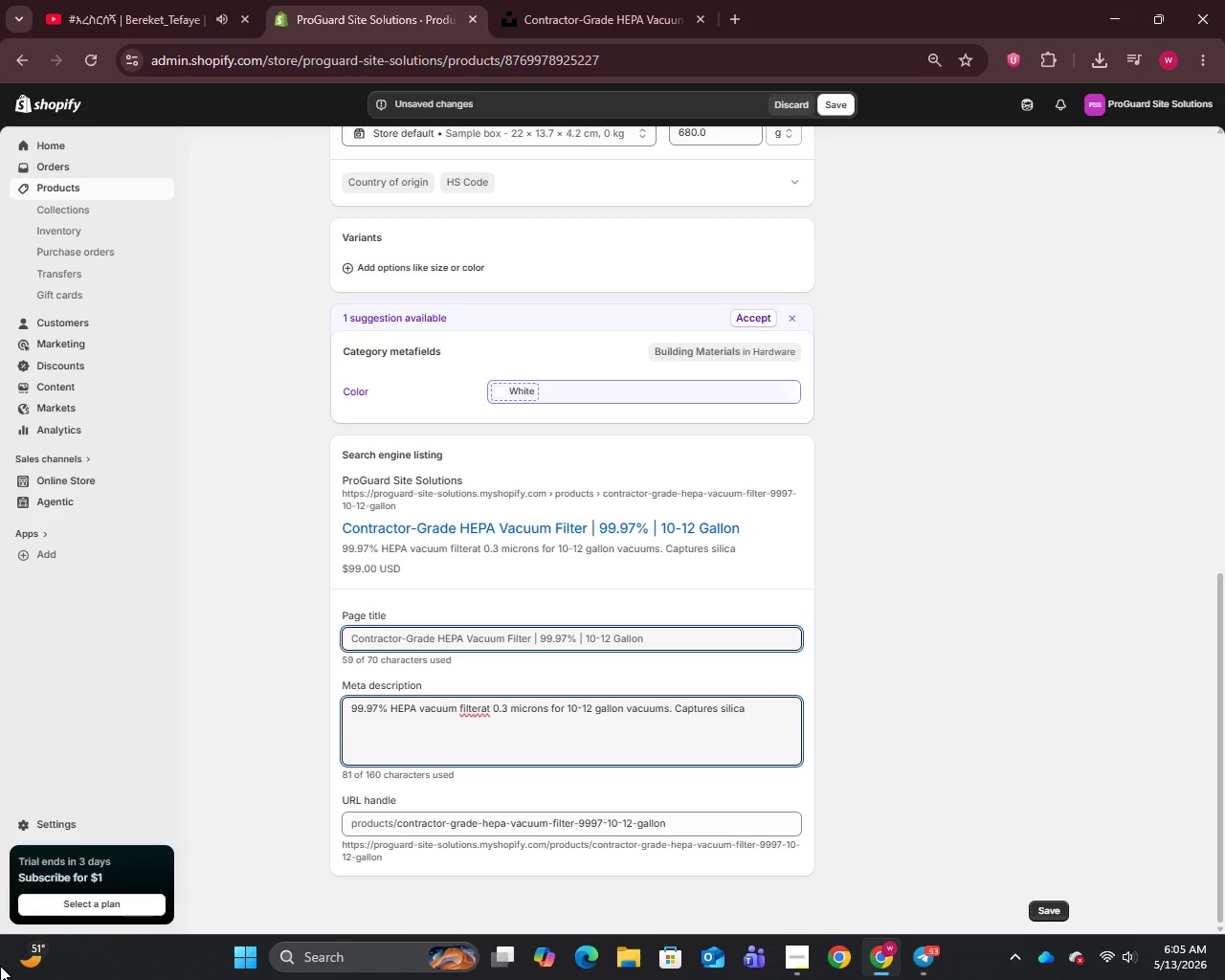 
wait(9.72)
 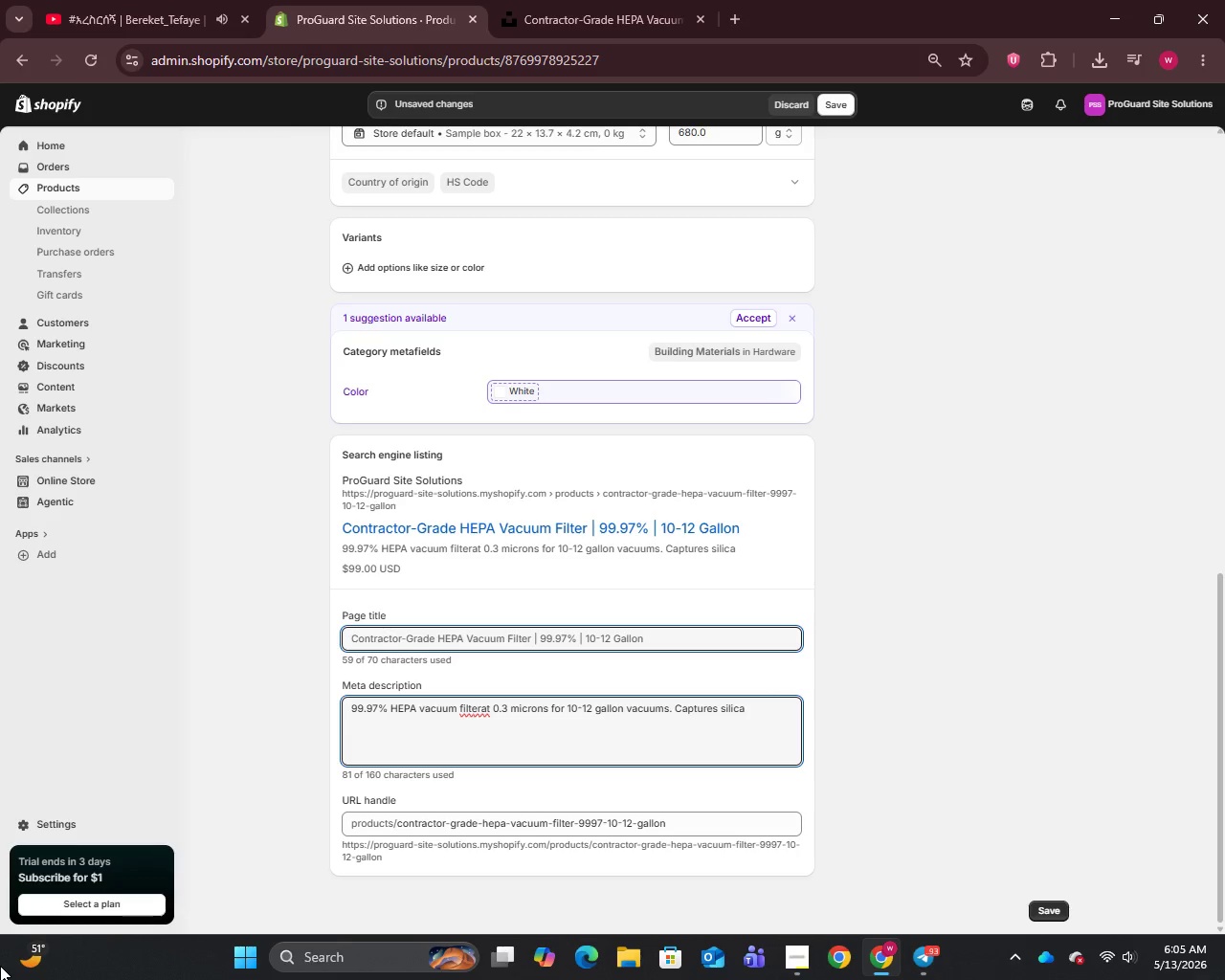 
left_click([479, 713])
 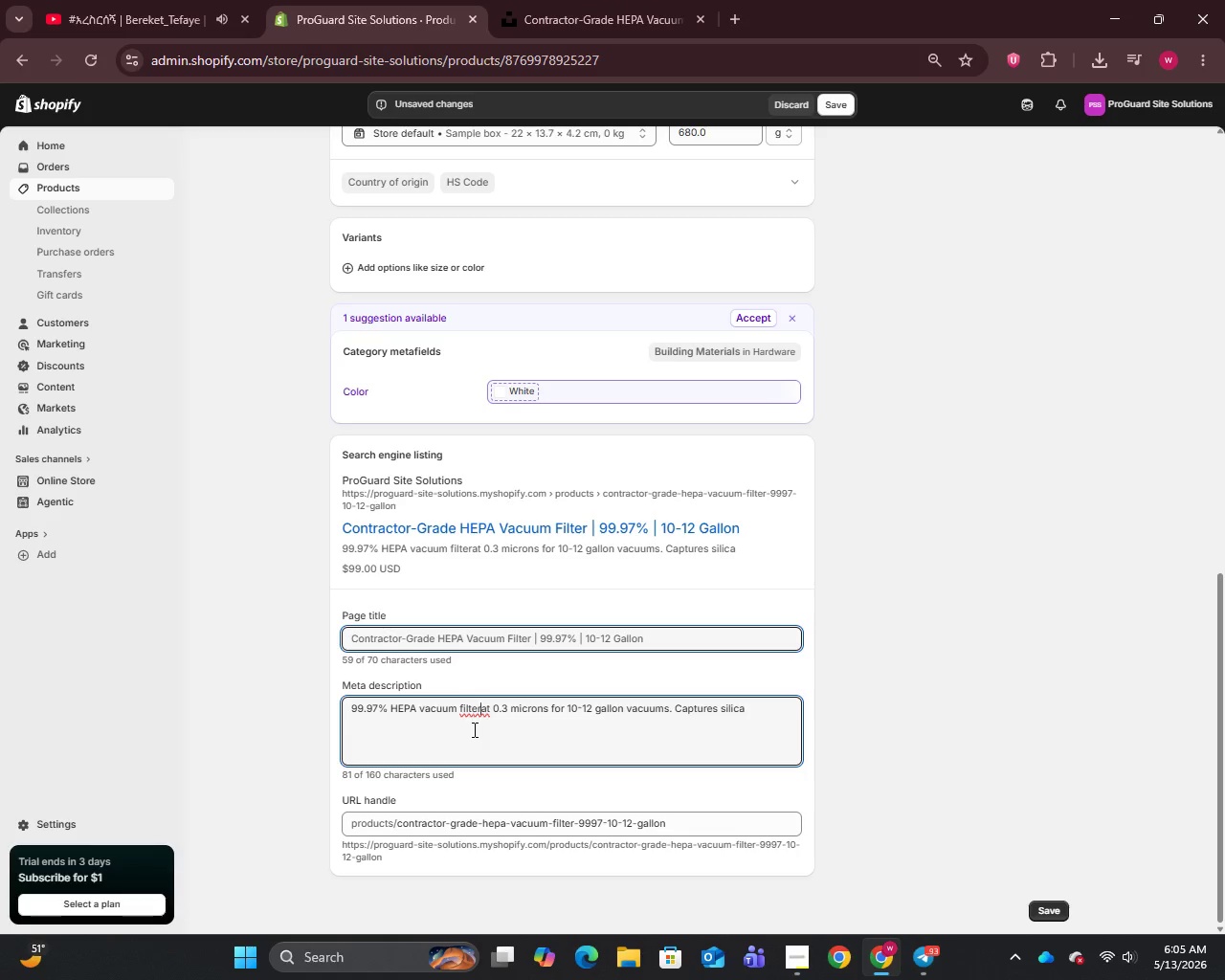 
key(Space)
 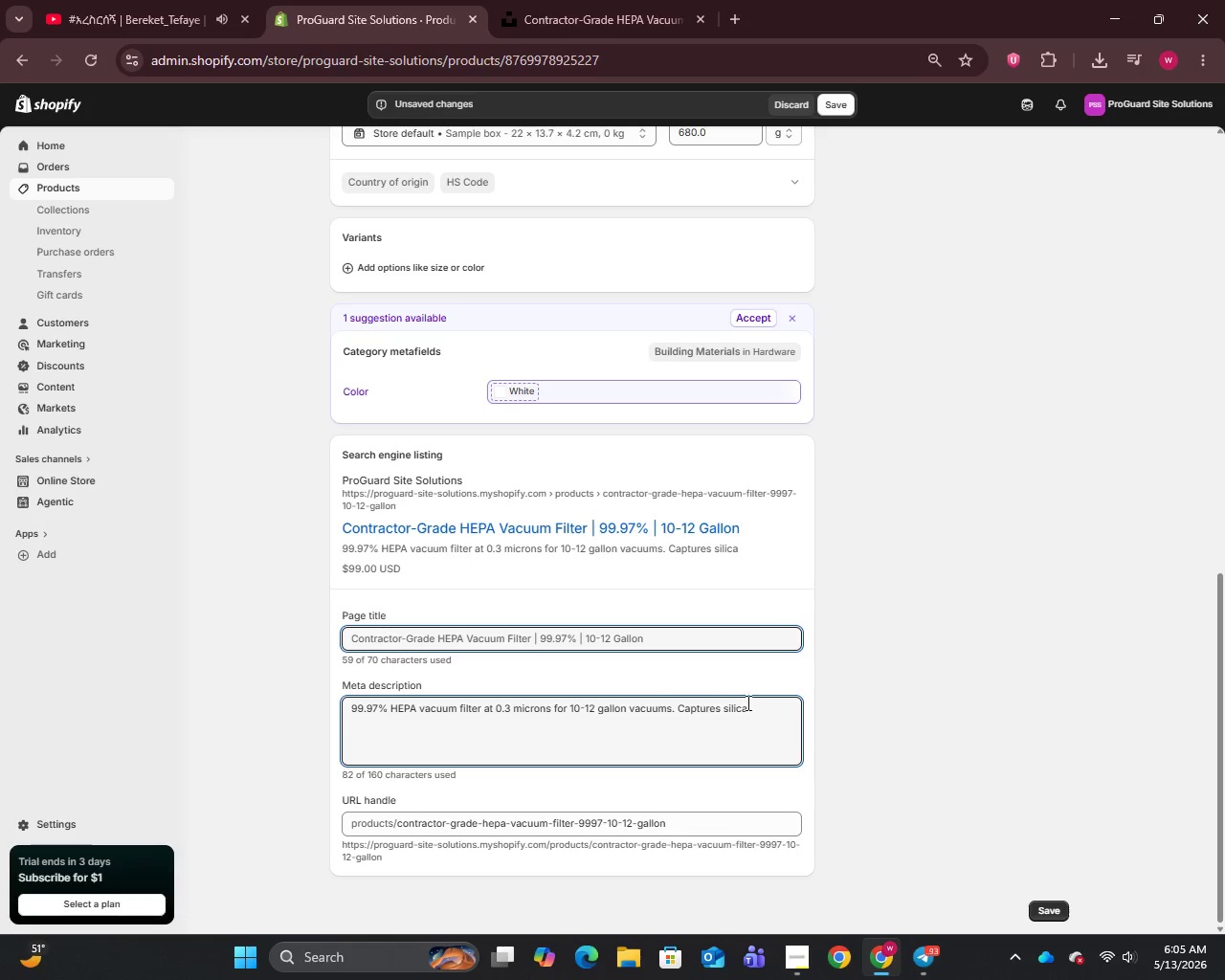 
left_click([759, 708])
 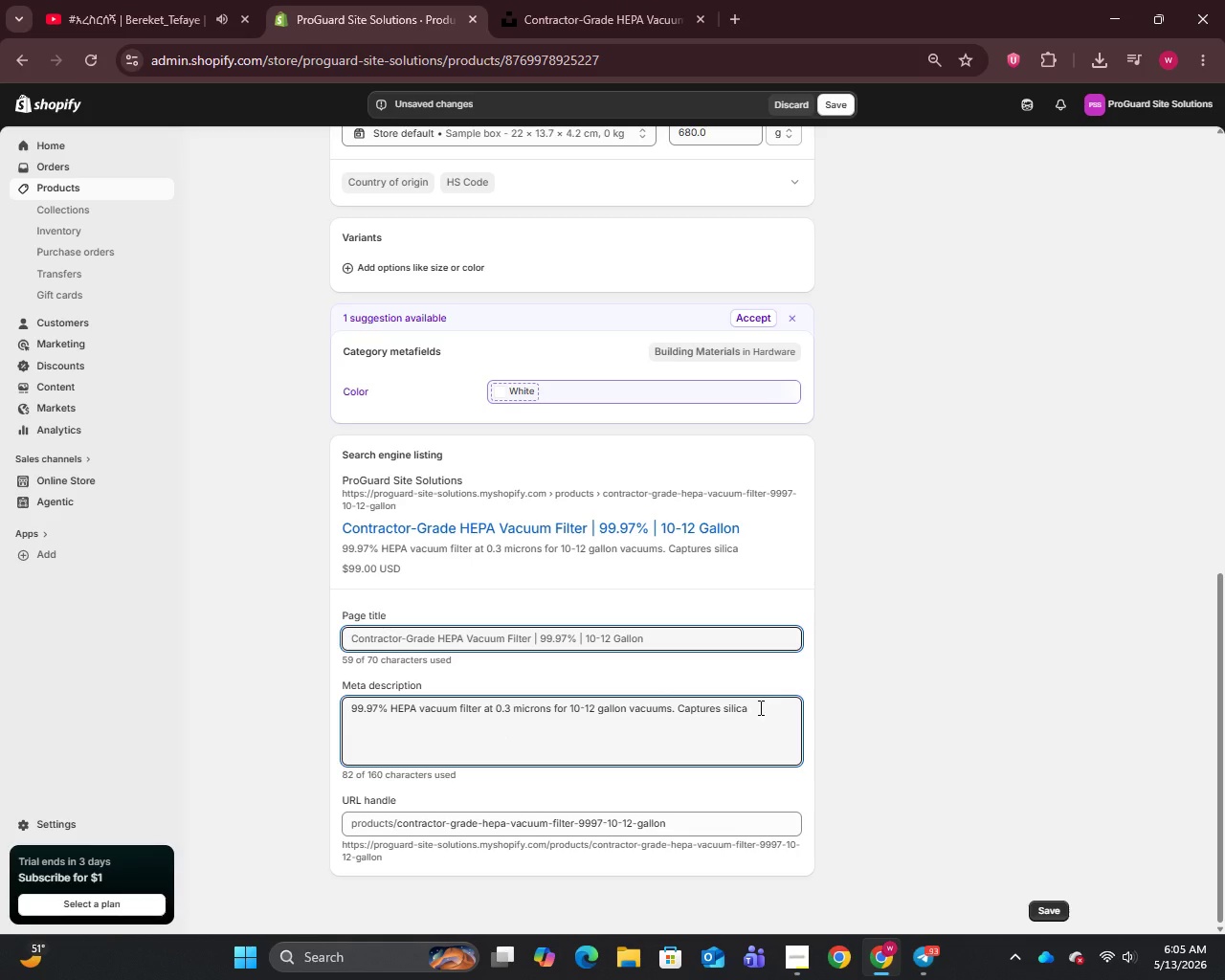 
key(Space)
 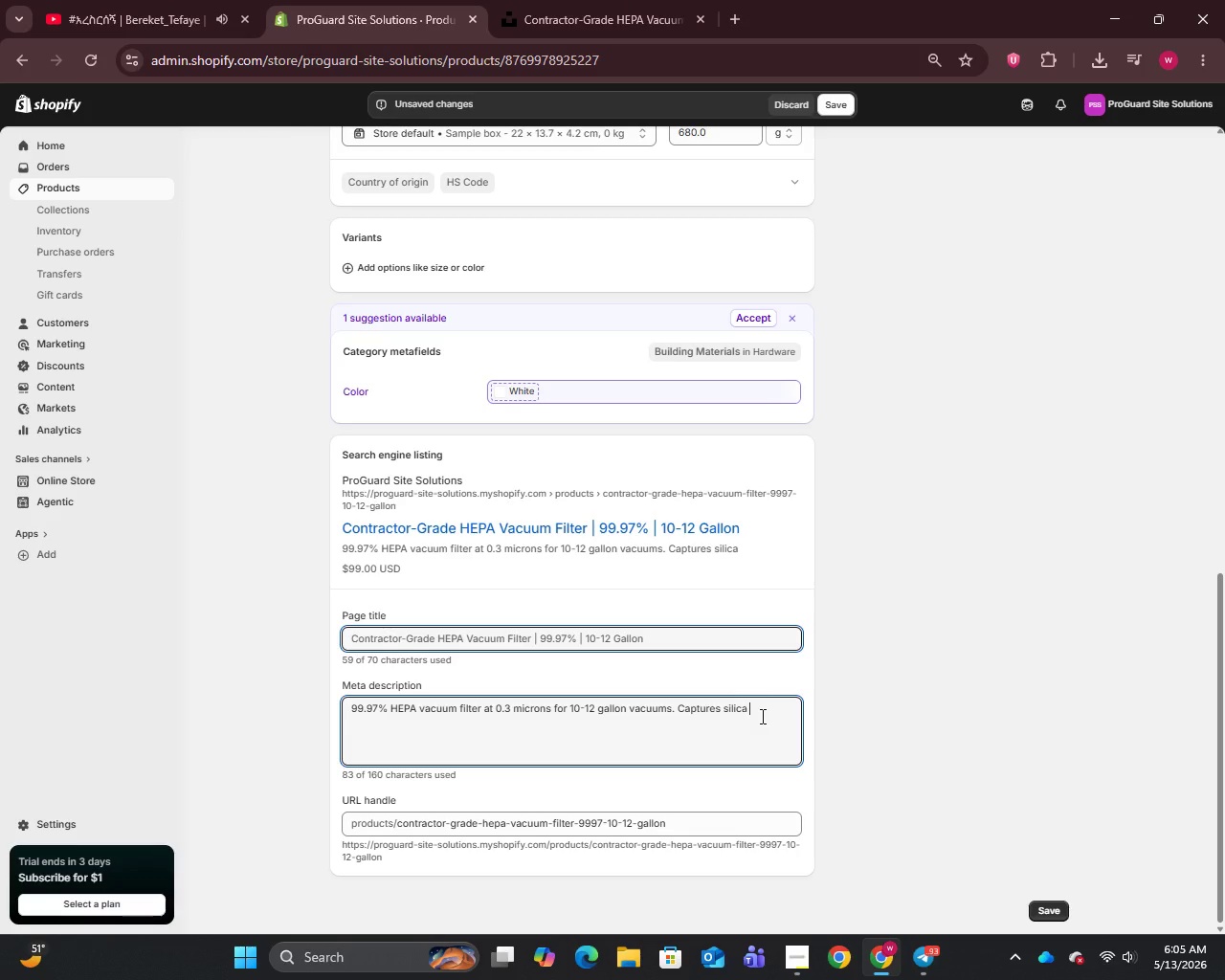 
wait(12.52)
 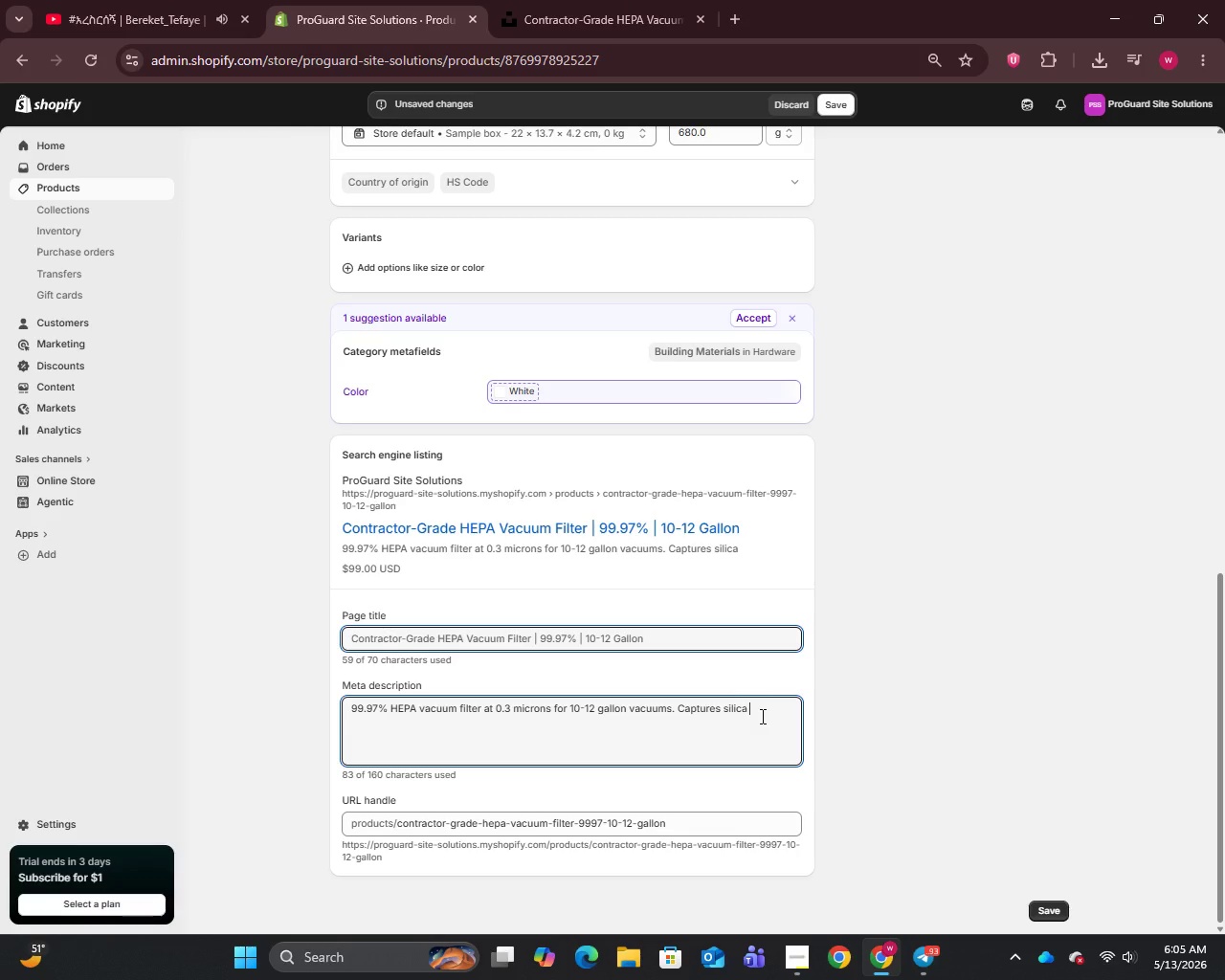 
type(and fine construction dust durinf)
key(Backspace)
type(g rennovation. ProGuard Site Solutions.)
 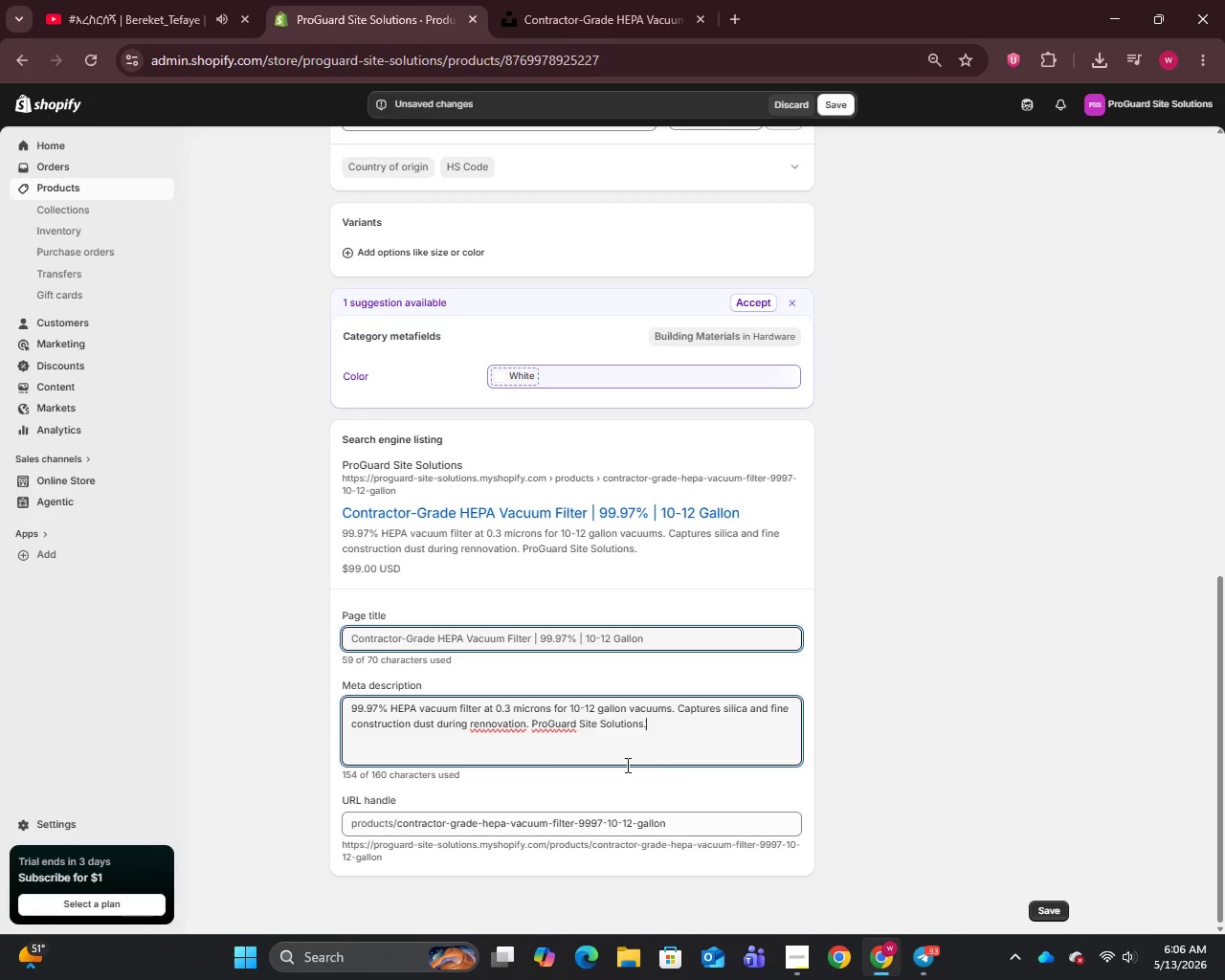 
left_click([484, 729])
 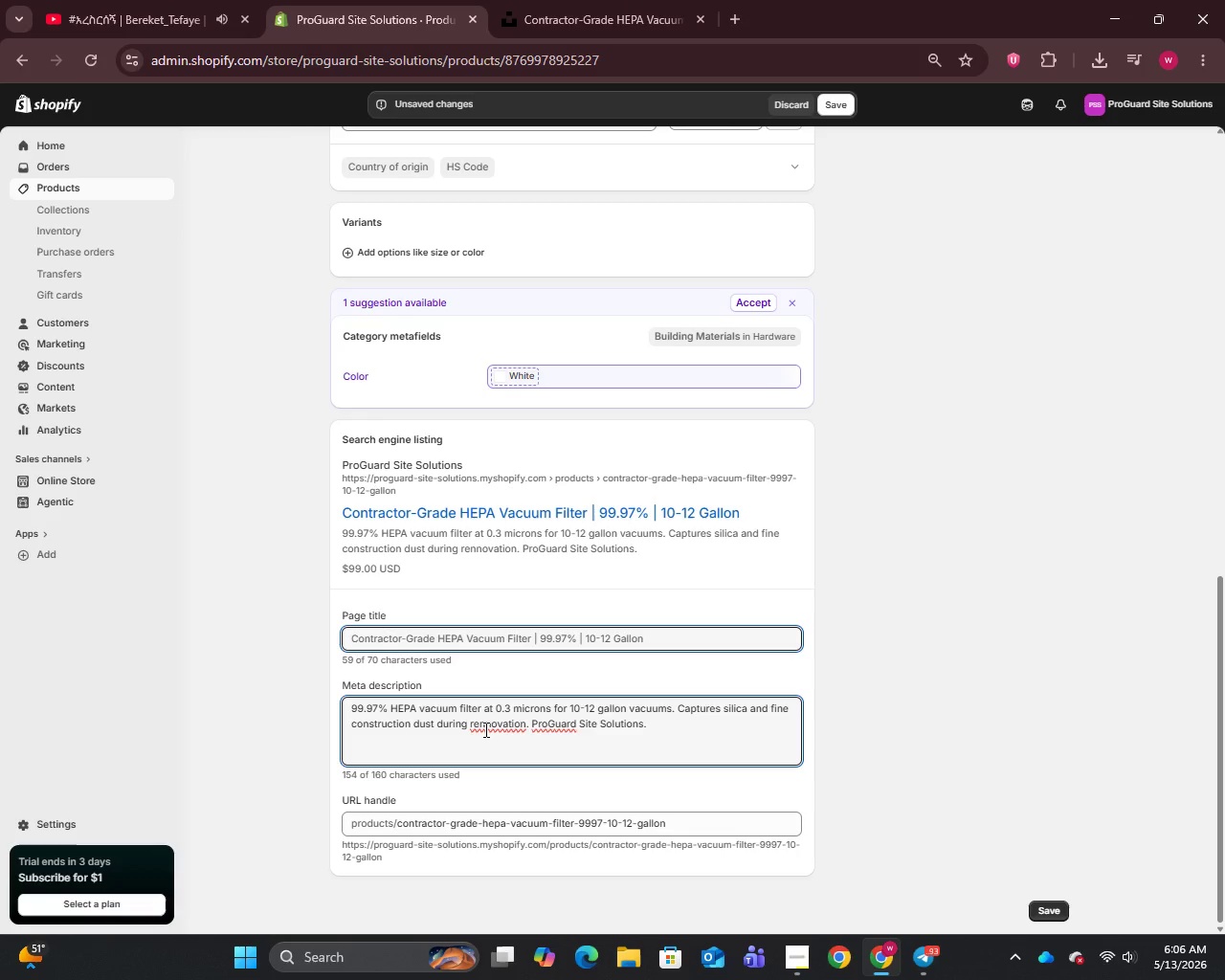 
key(Backspace)
 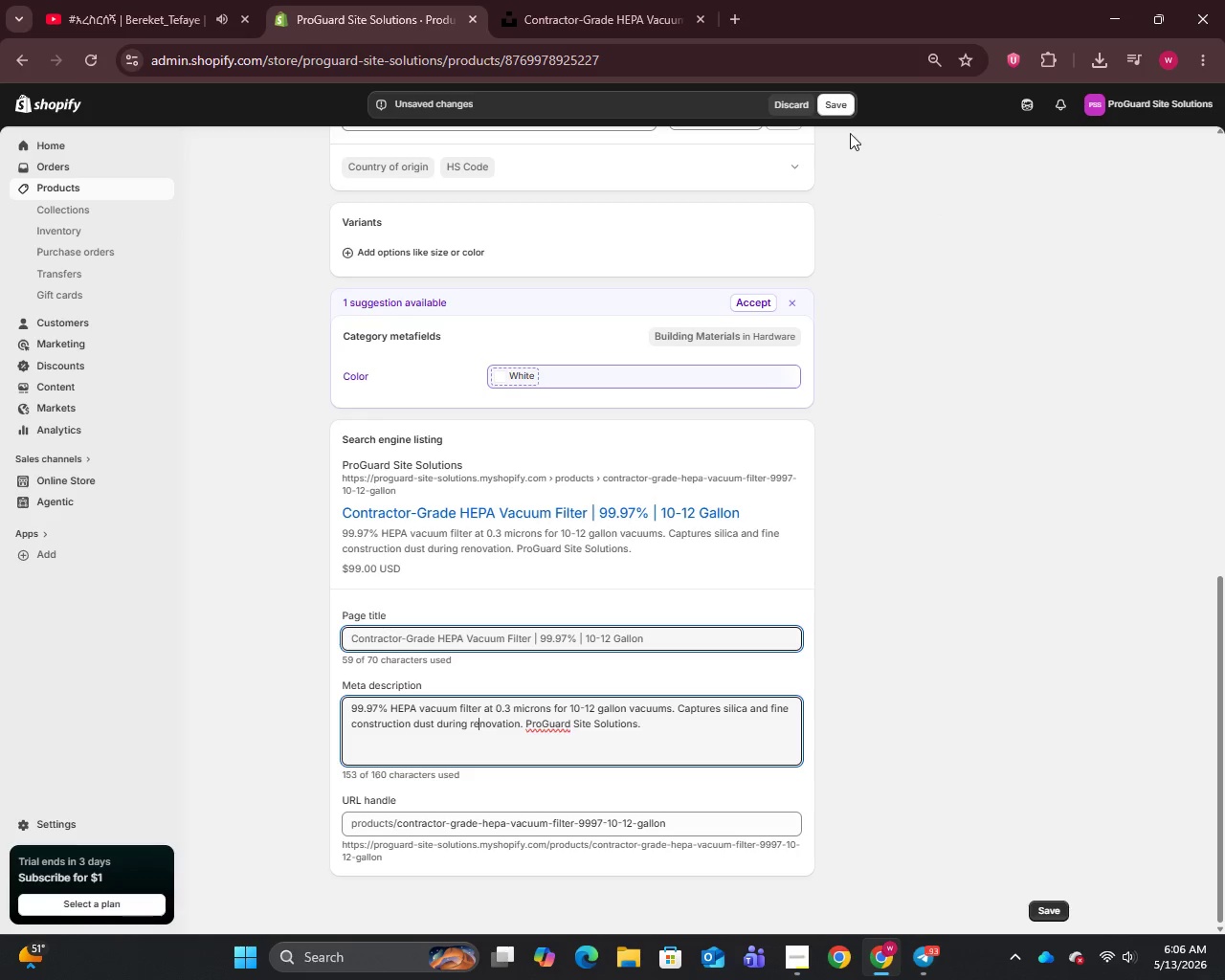 
left_click([845, 106])
 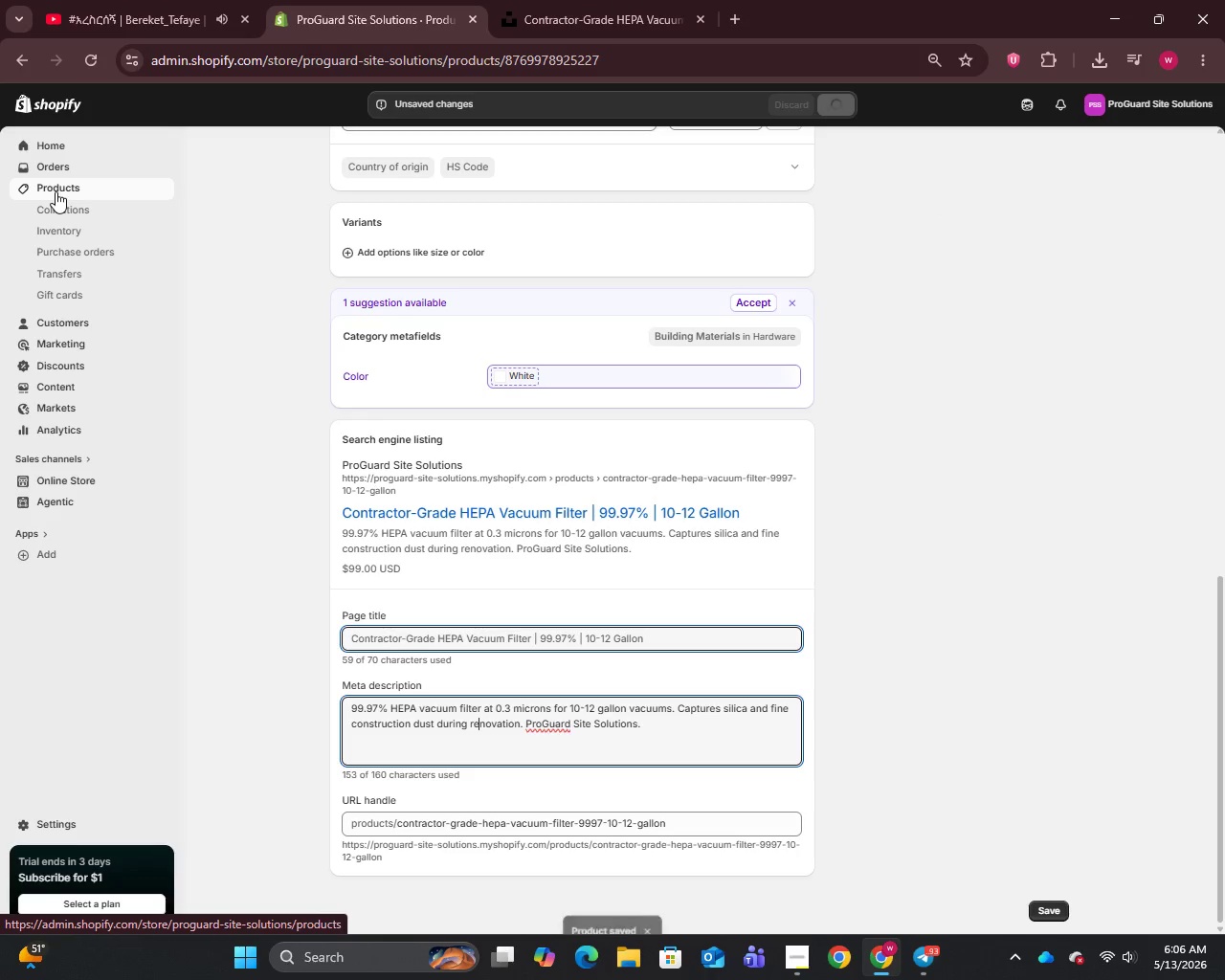 
left_click([56, 191])
 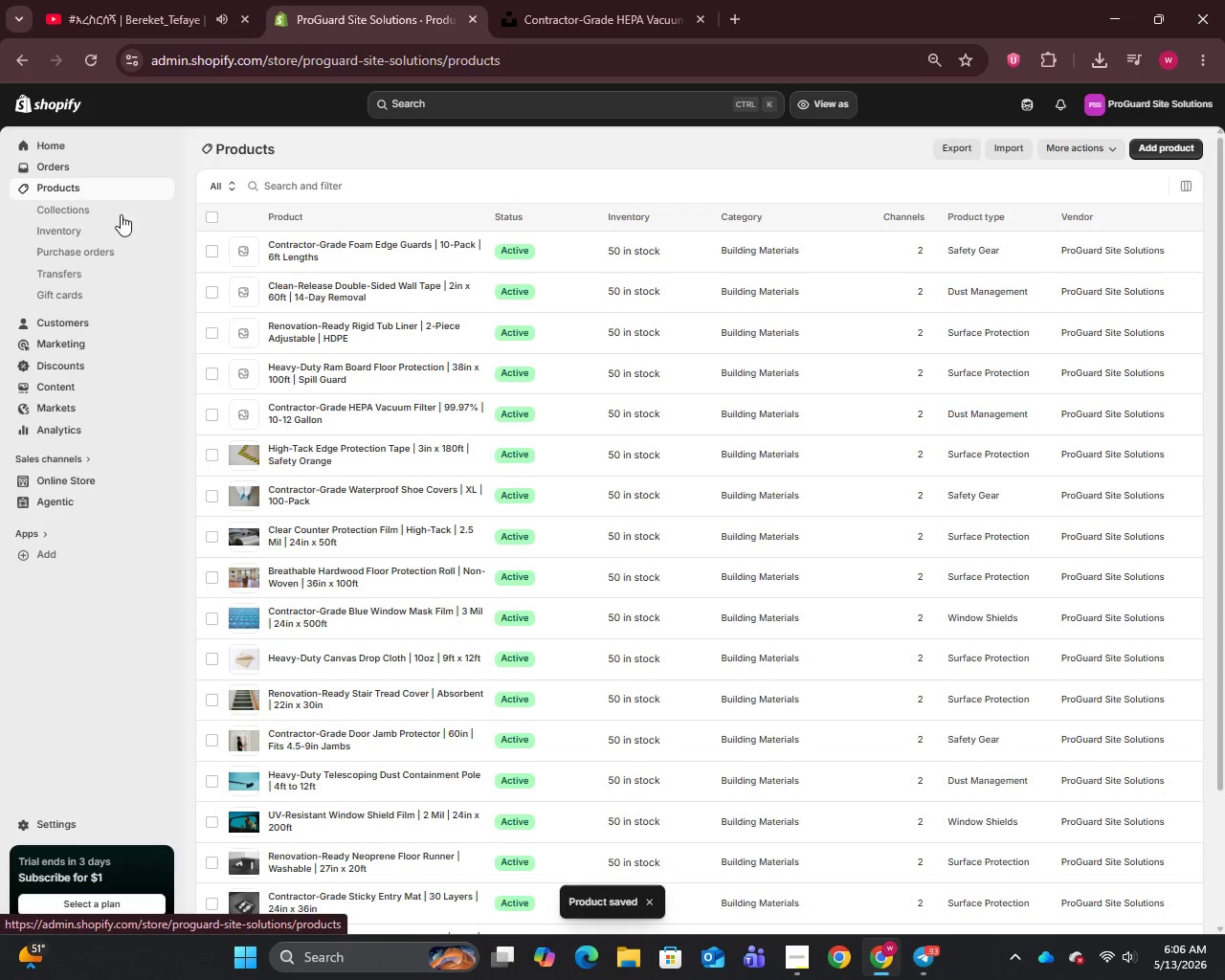 
mouse_move([313, 354])
 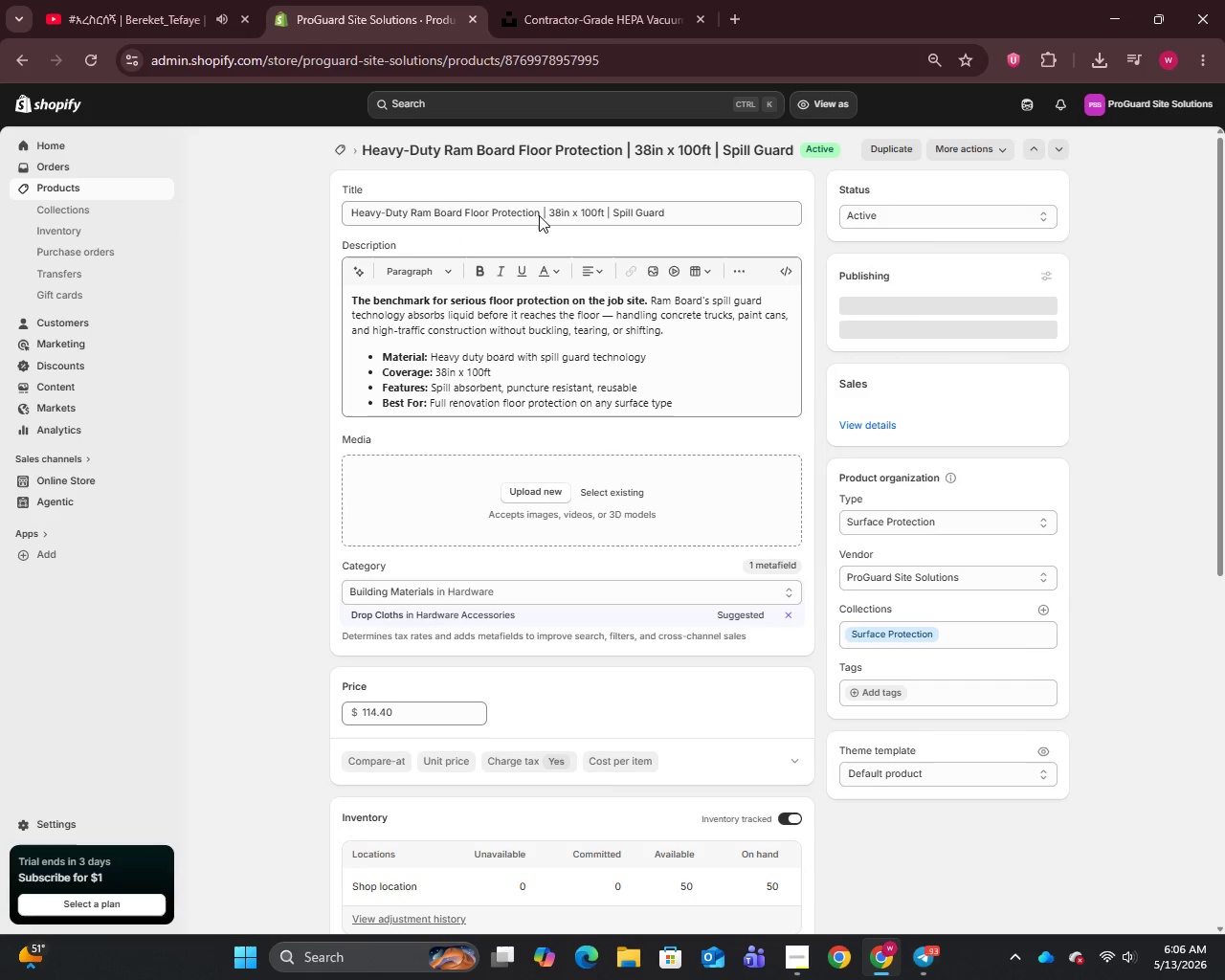 
left_click_drag(start_coordinate=[543, 212], to_coordinate=[340, 223])
 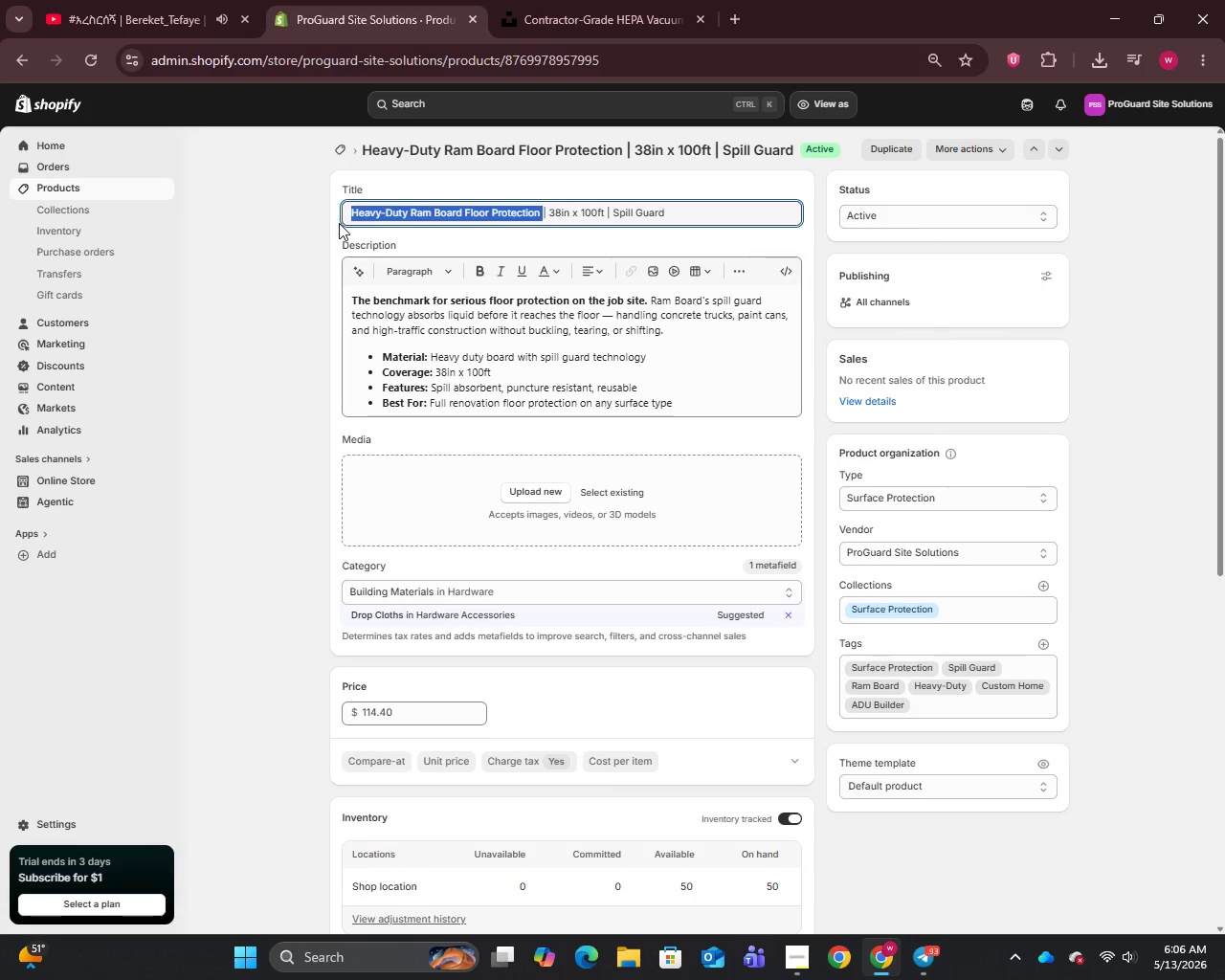 
key(Control+C)
 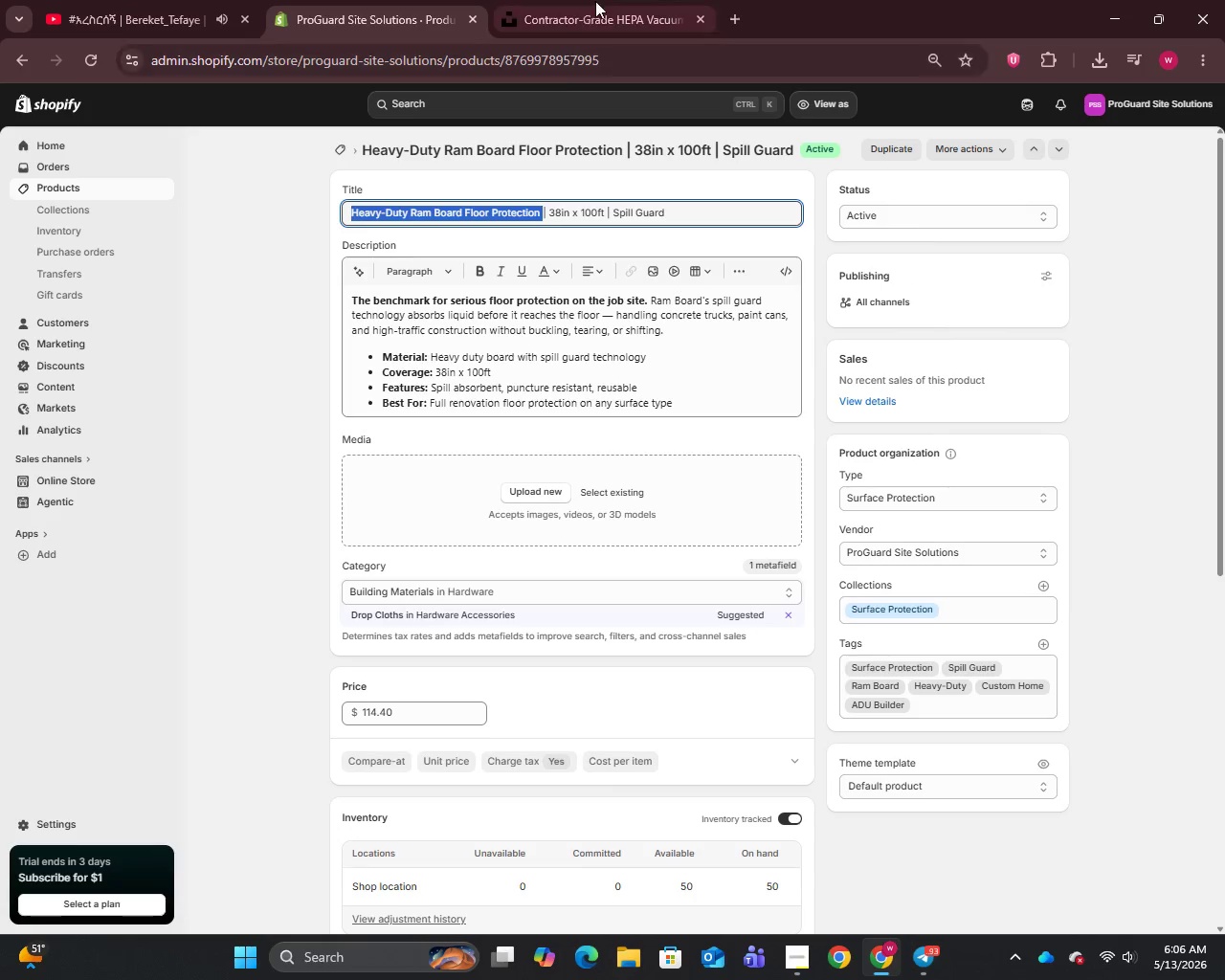 
left_click([595, 0])
 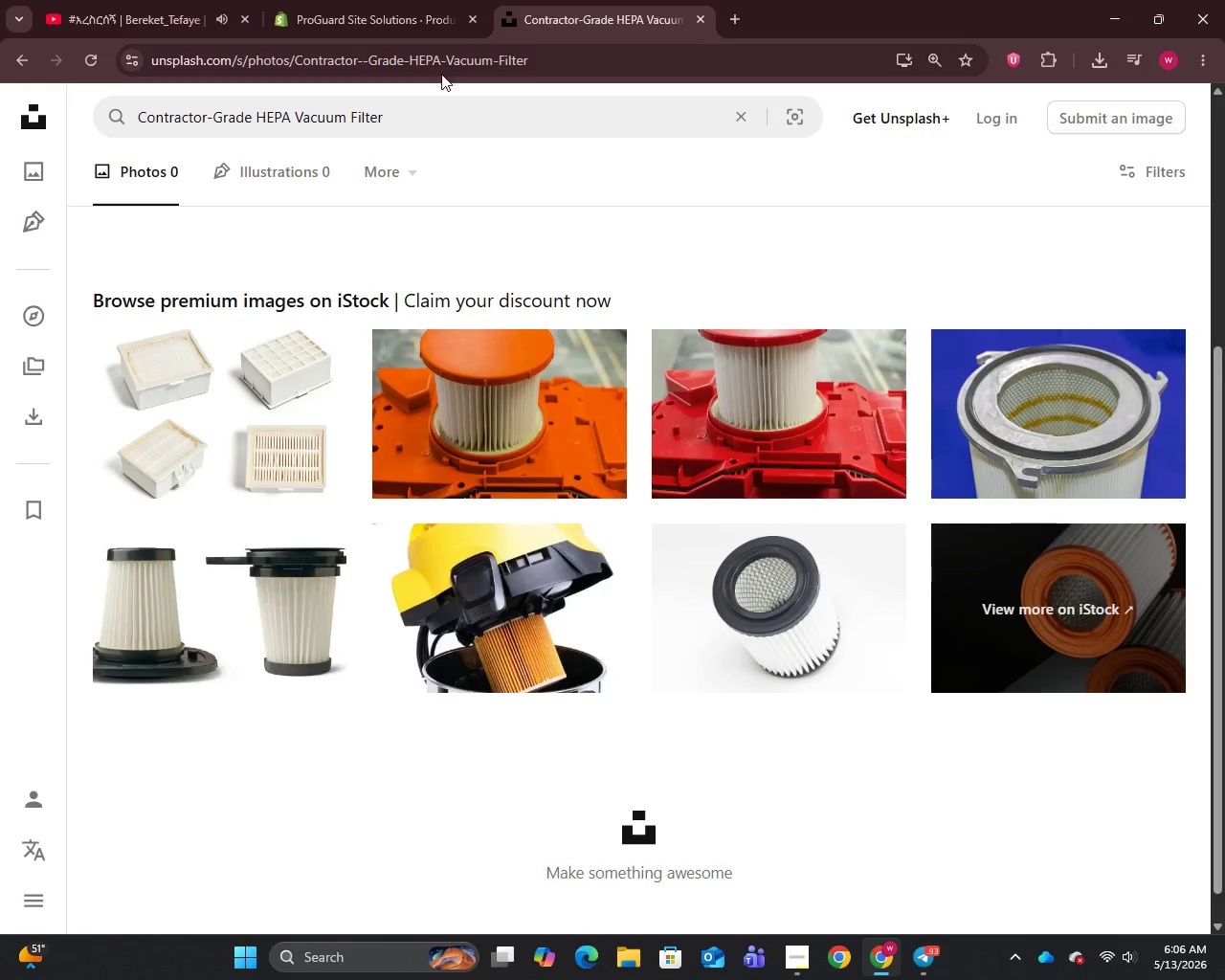 
left_click([462, 117])
 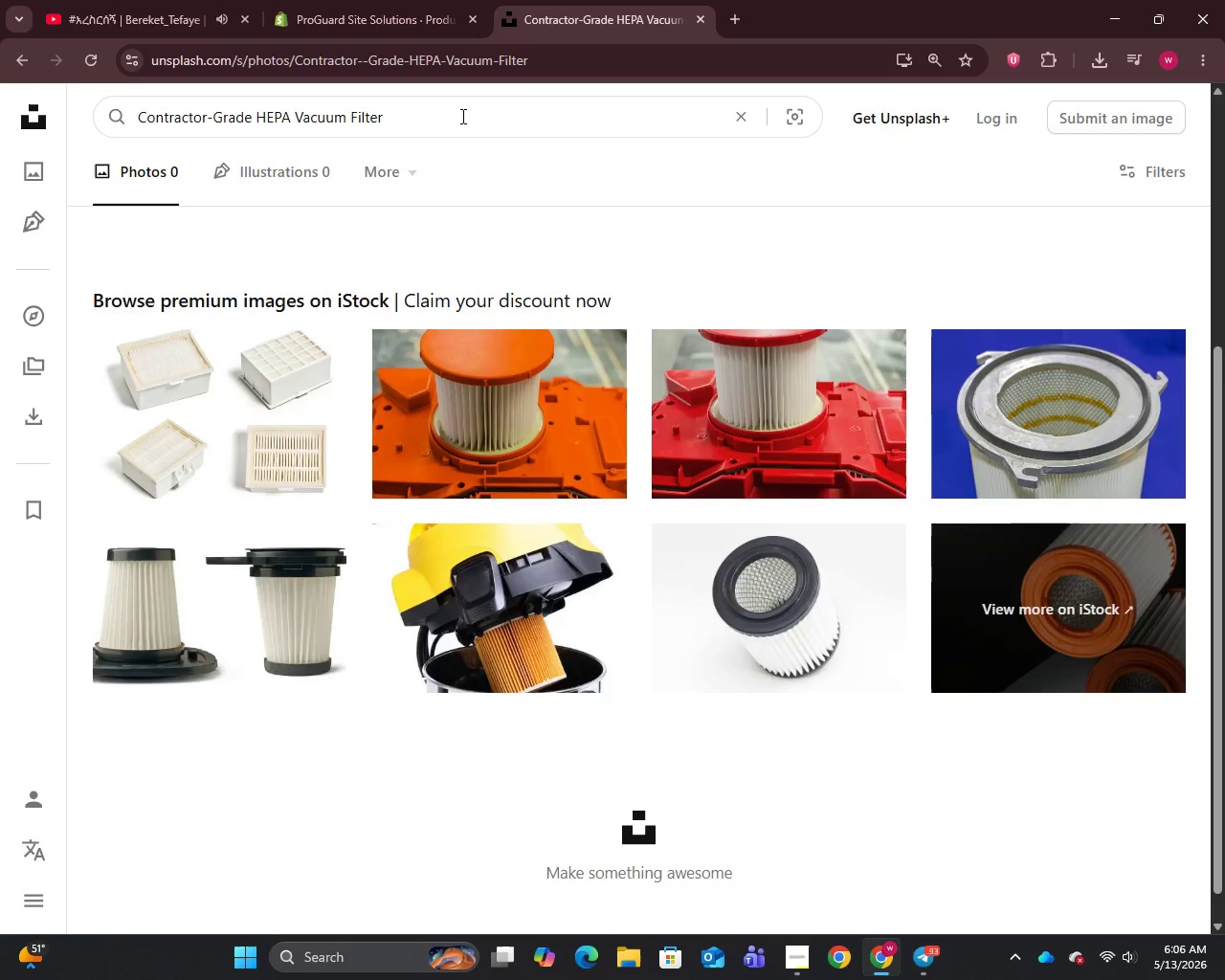 
key(Control+A)
 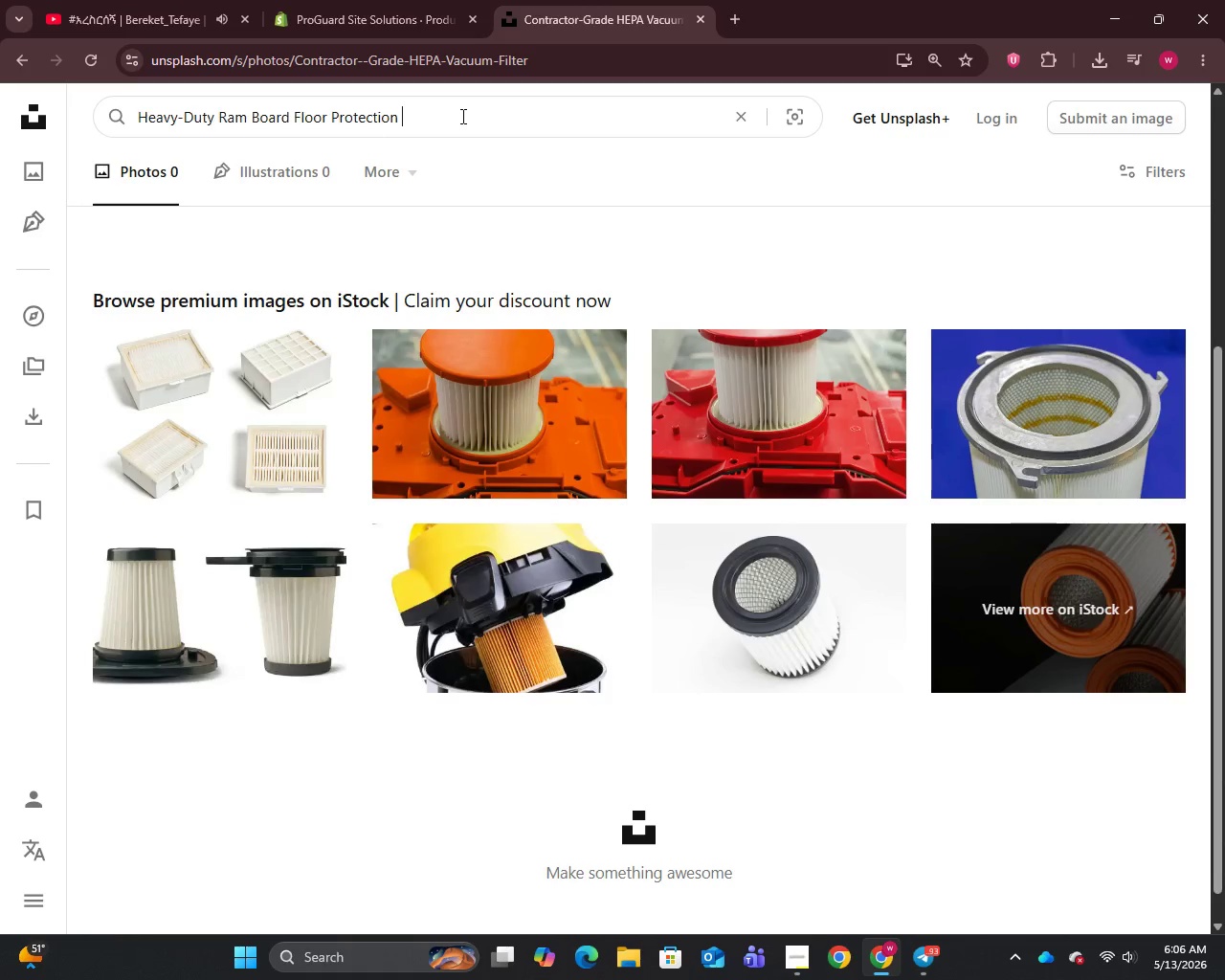 
key(Control+V)
 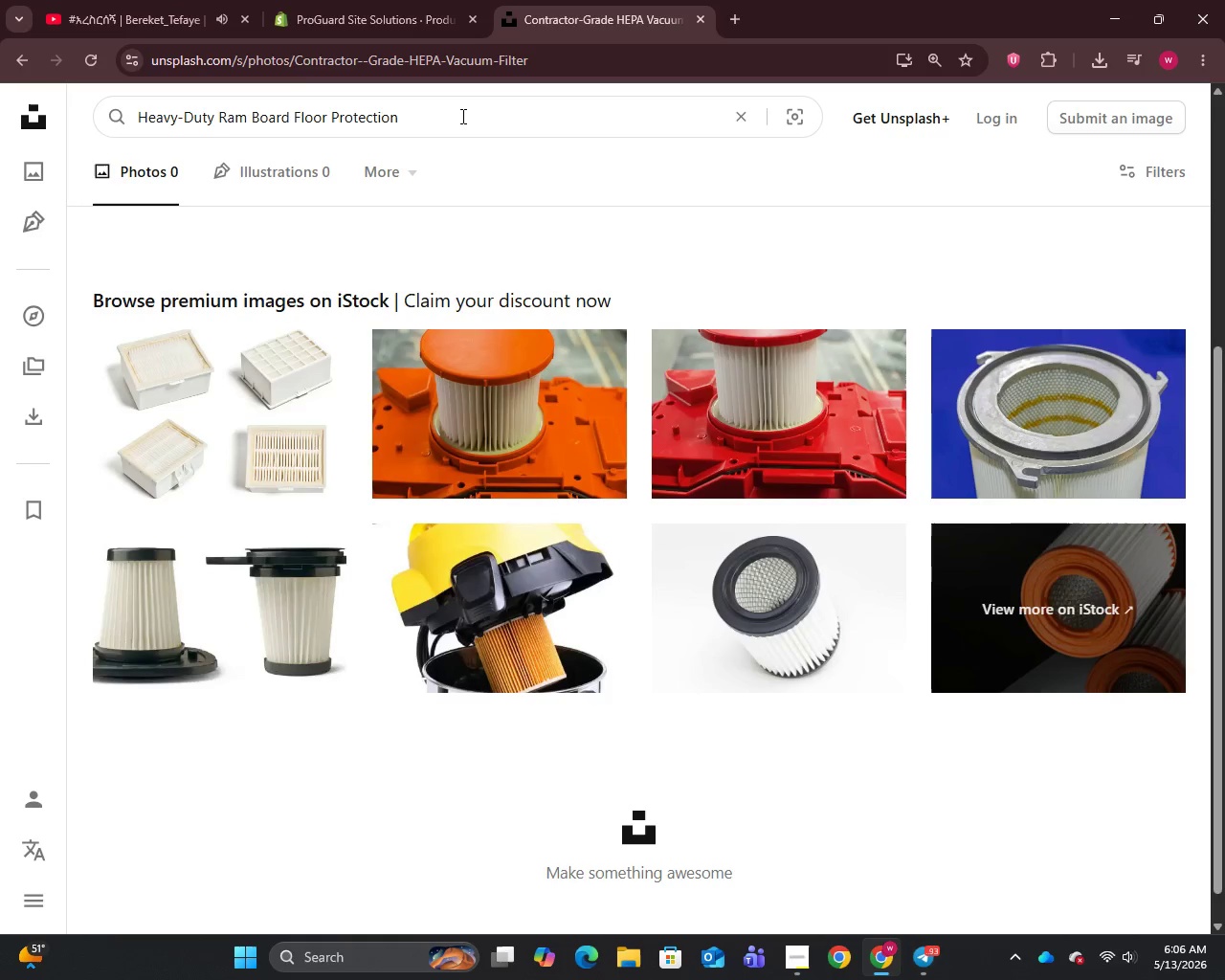 
key(Enter)
 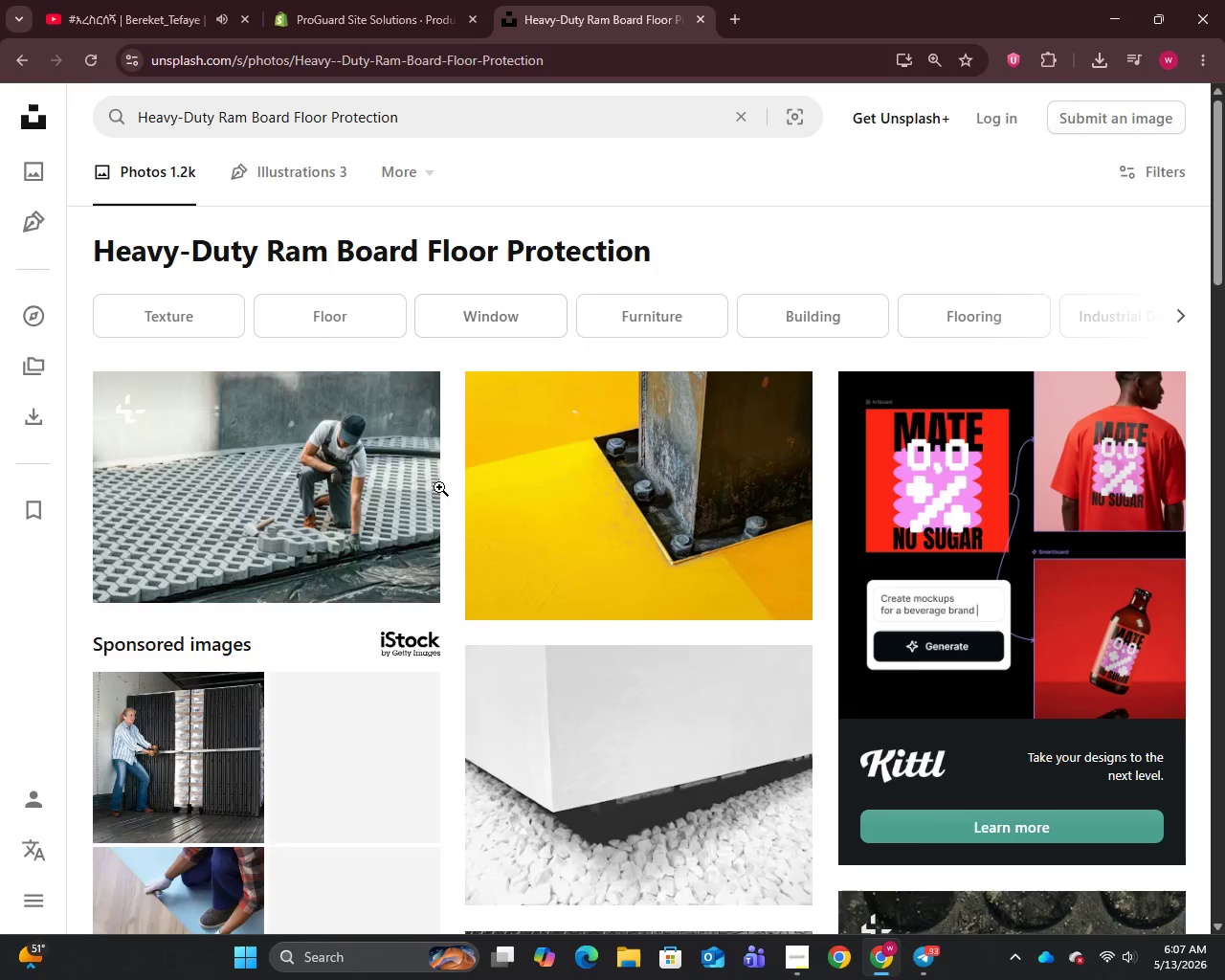 
right_click([304, 457])
 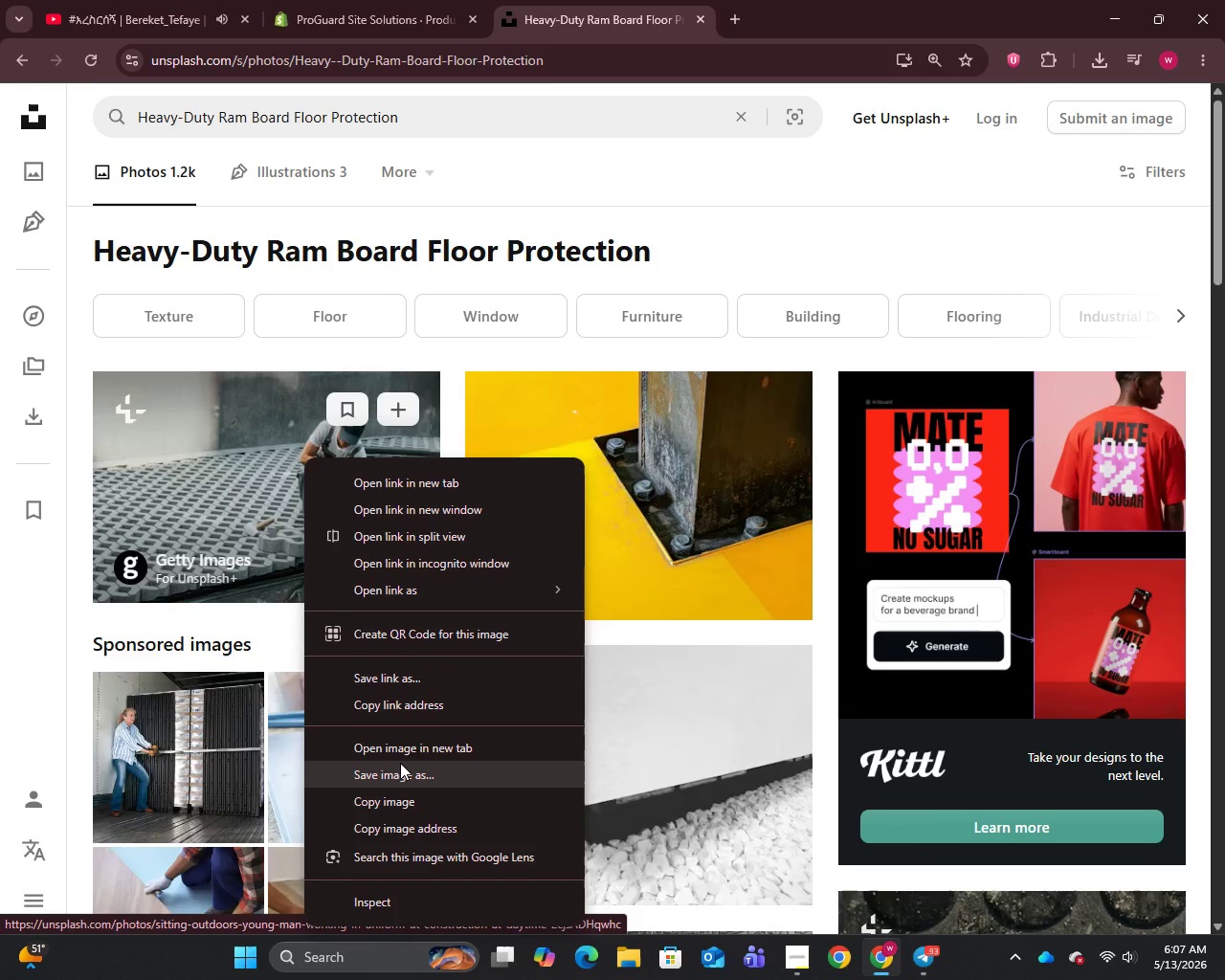 
left_click([400, 763])
 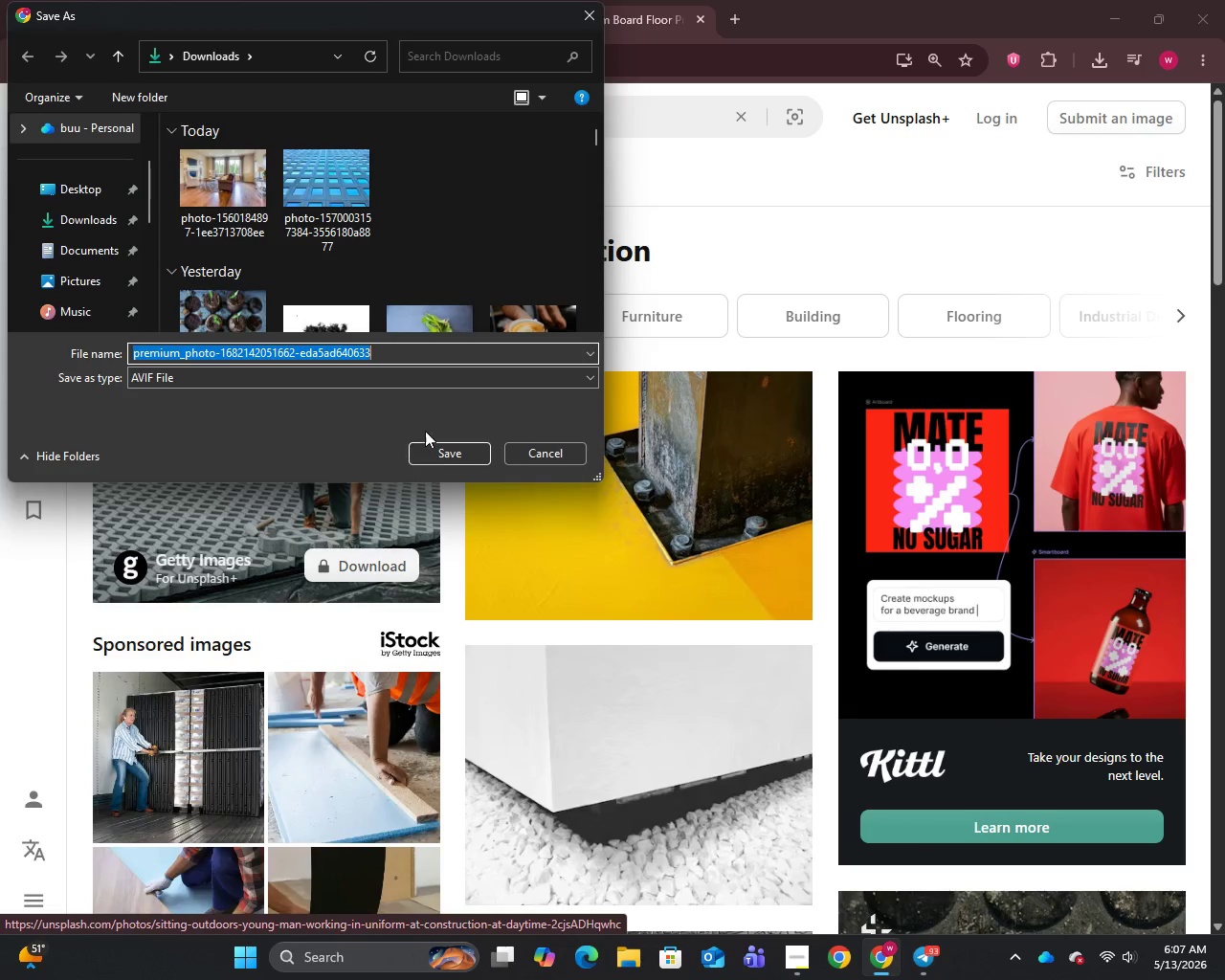 
left_click([439, 456])
 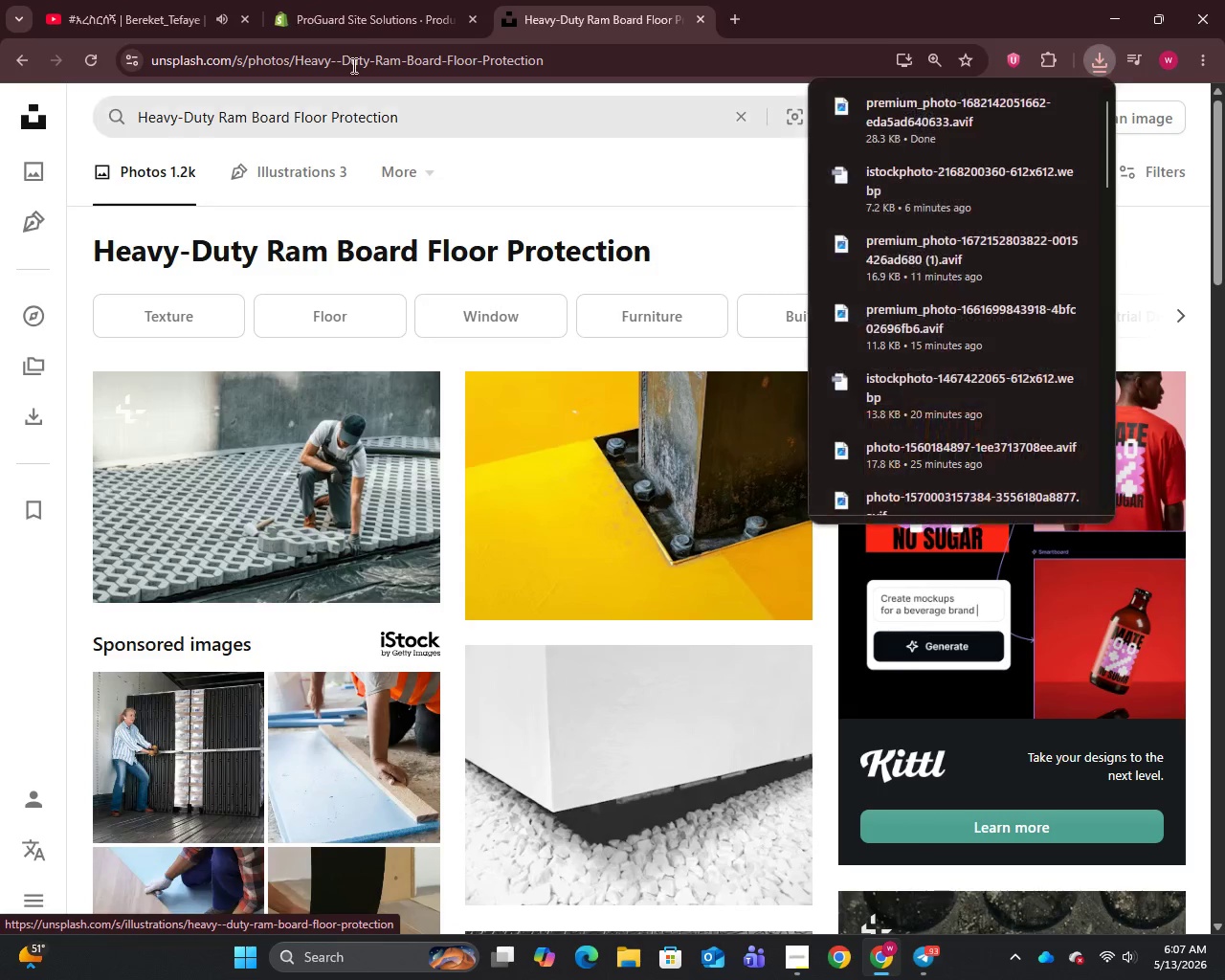 
left_click([356, 14])
 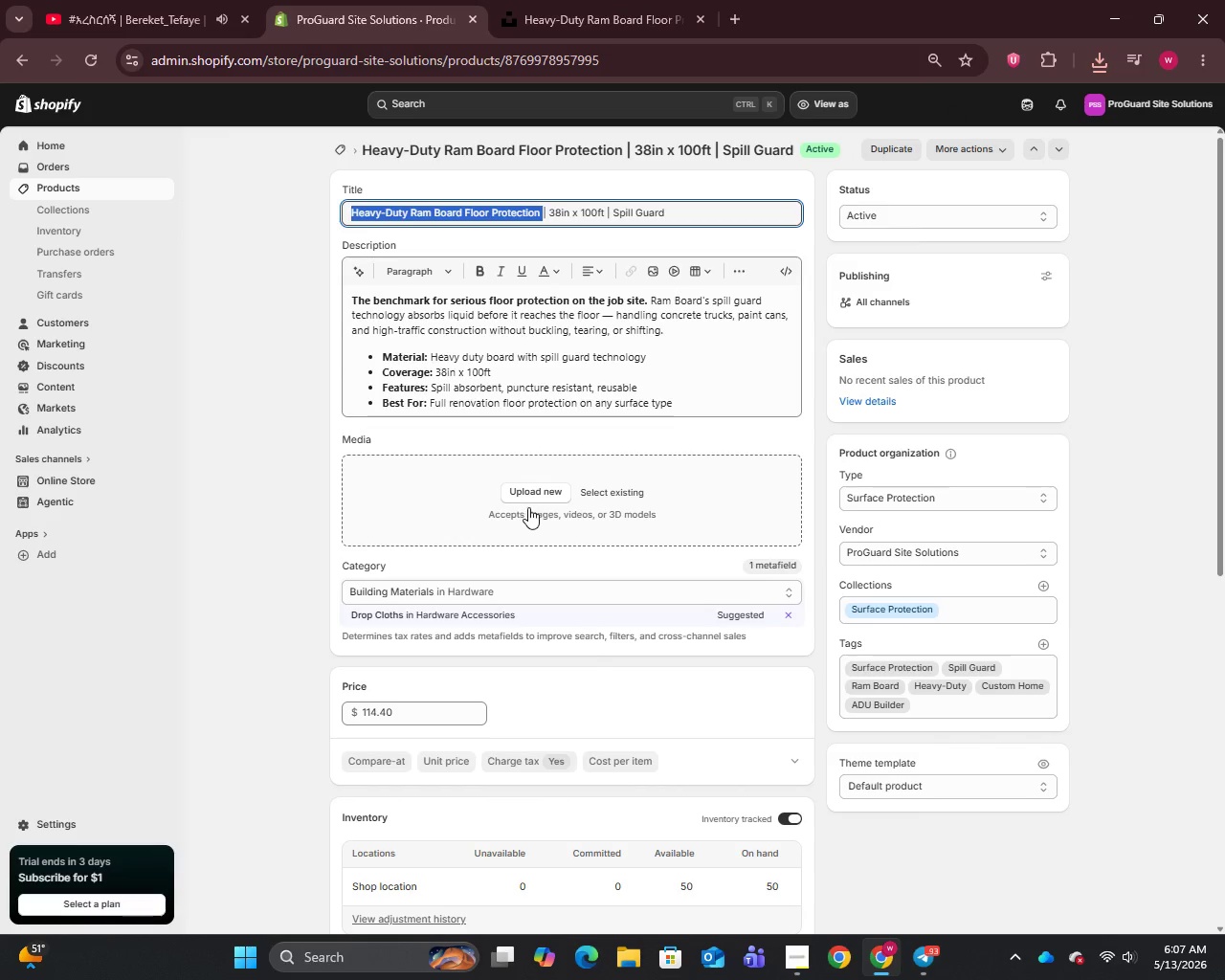 
left_click([528, 496])
 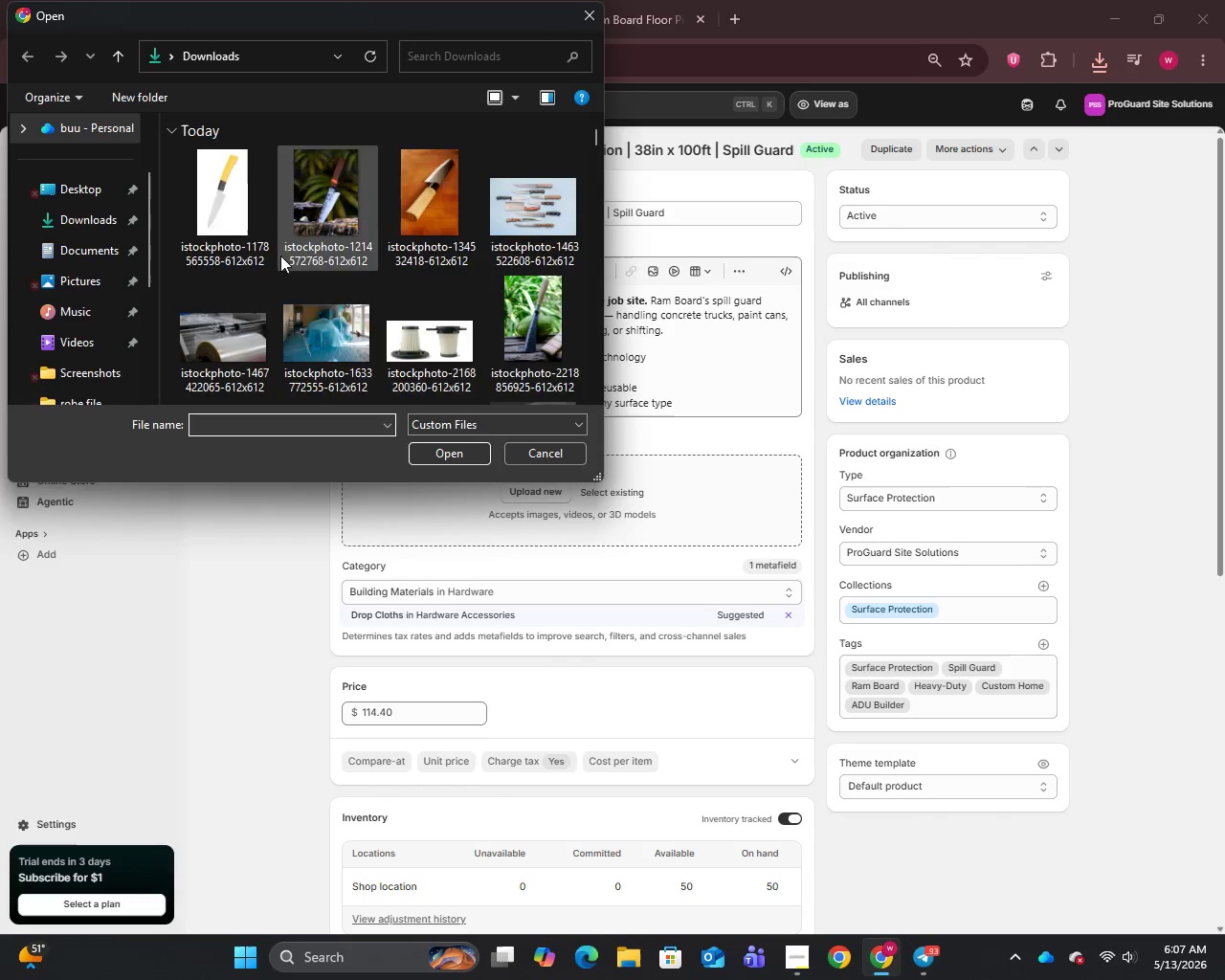 
left_click_drag(start_coordinate=[204, 237], to_coordinate=[211, 237])
 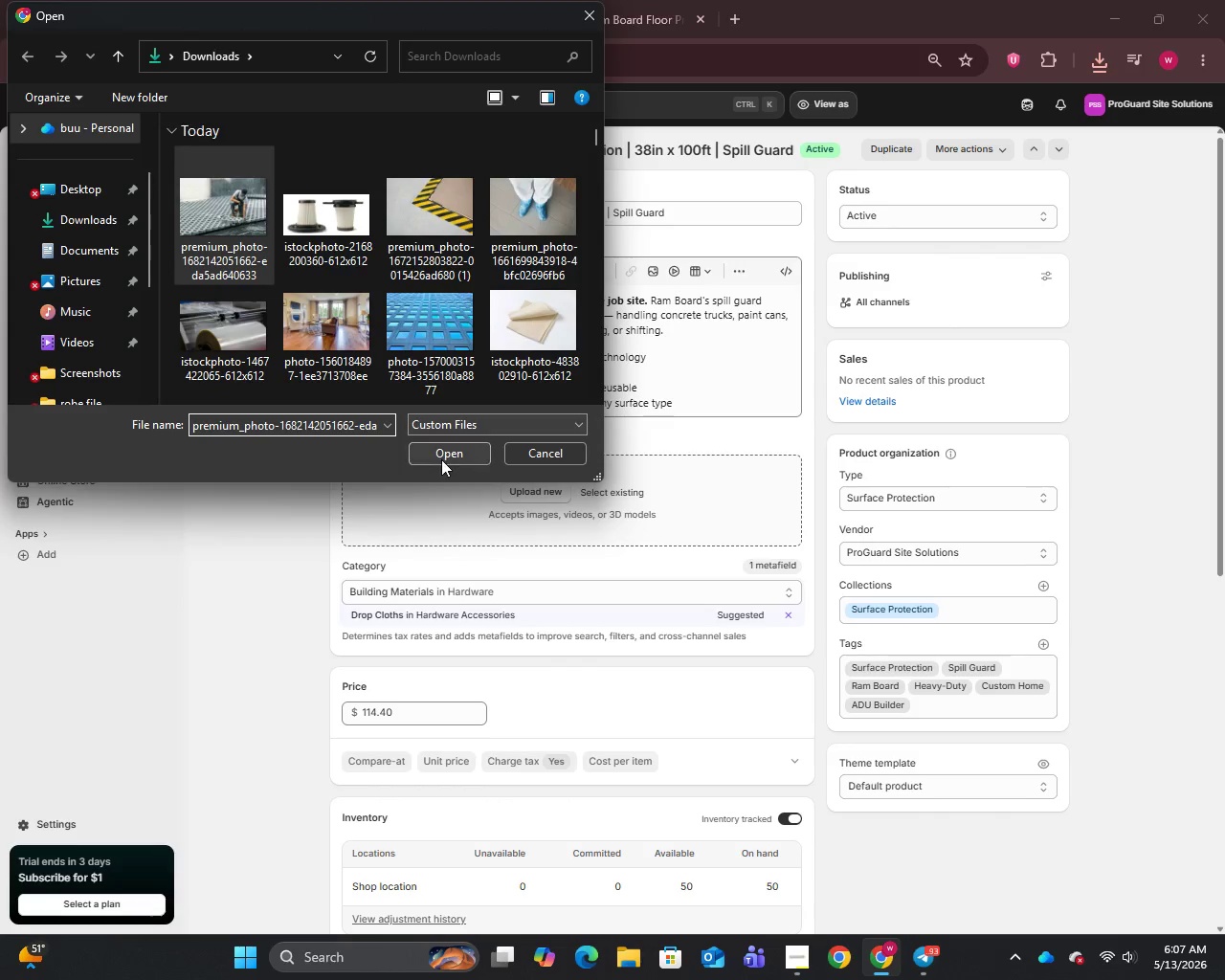 
left_click([441, 459])
 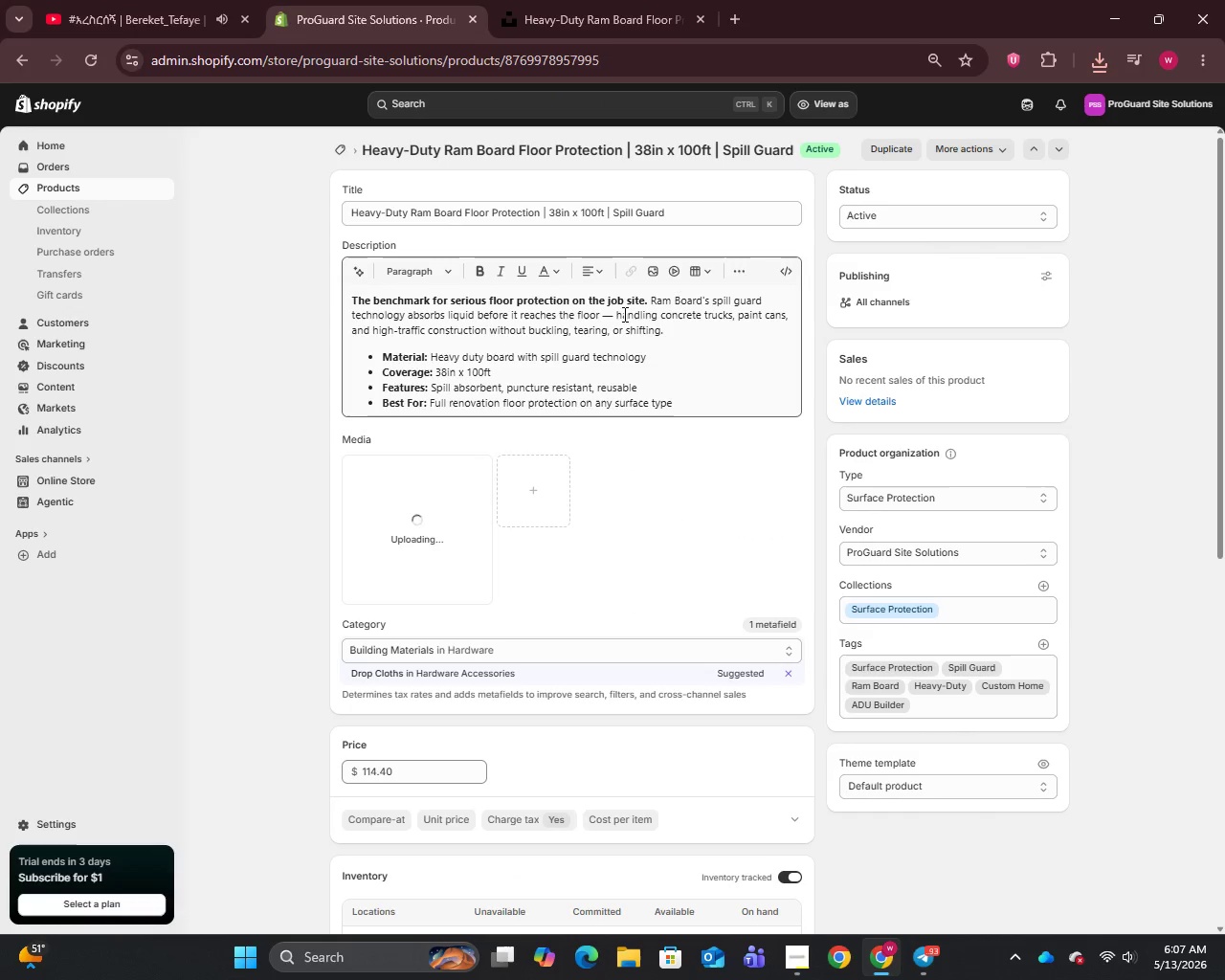 
left_click([612, 320])
 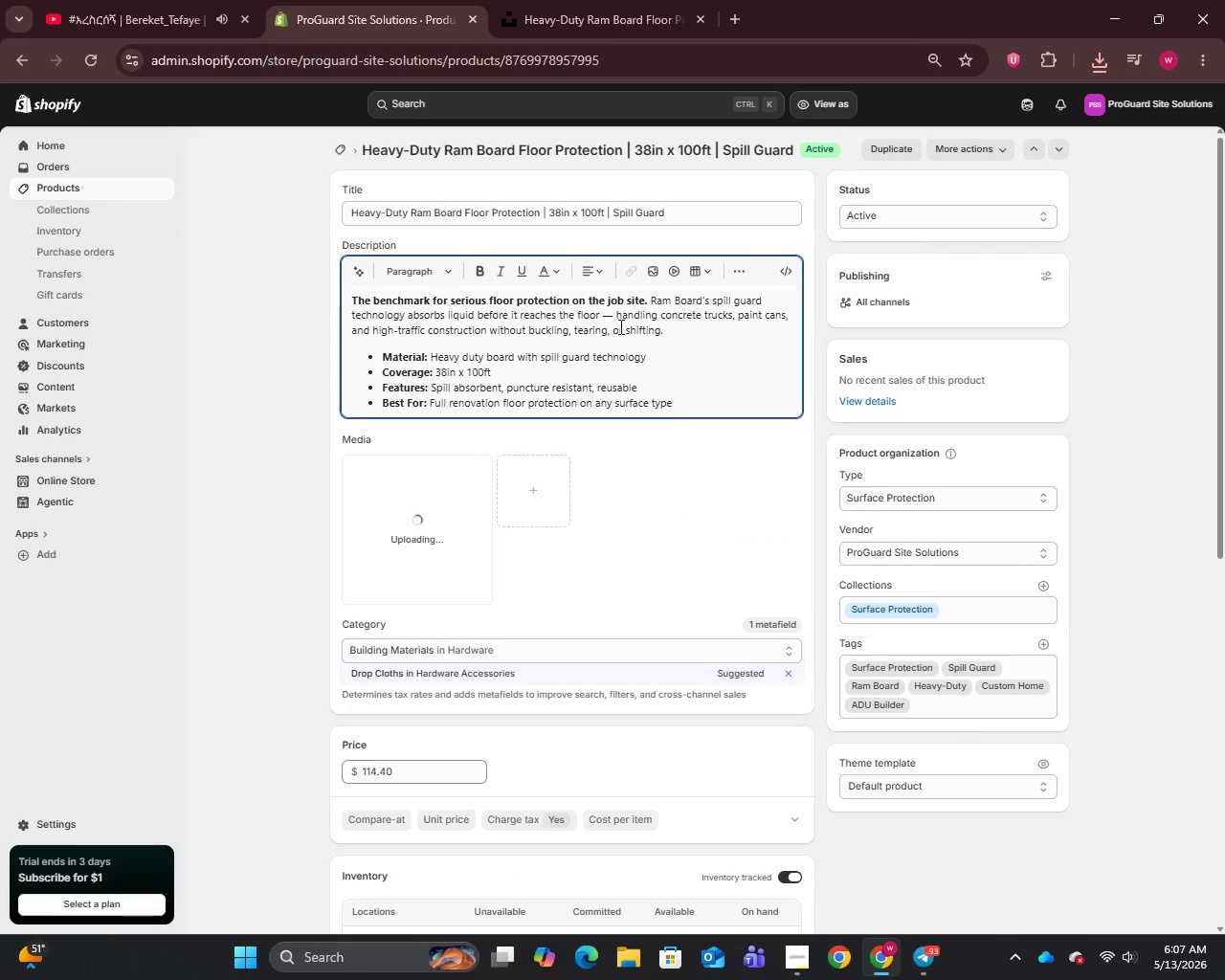 
key(Backspace)
 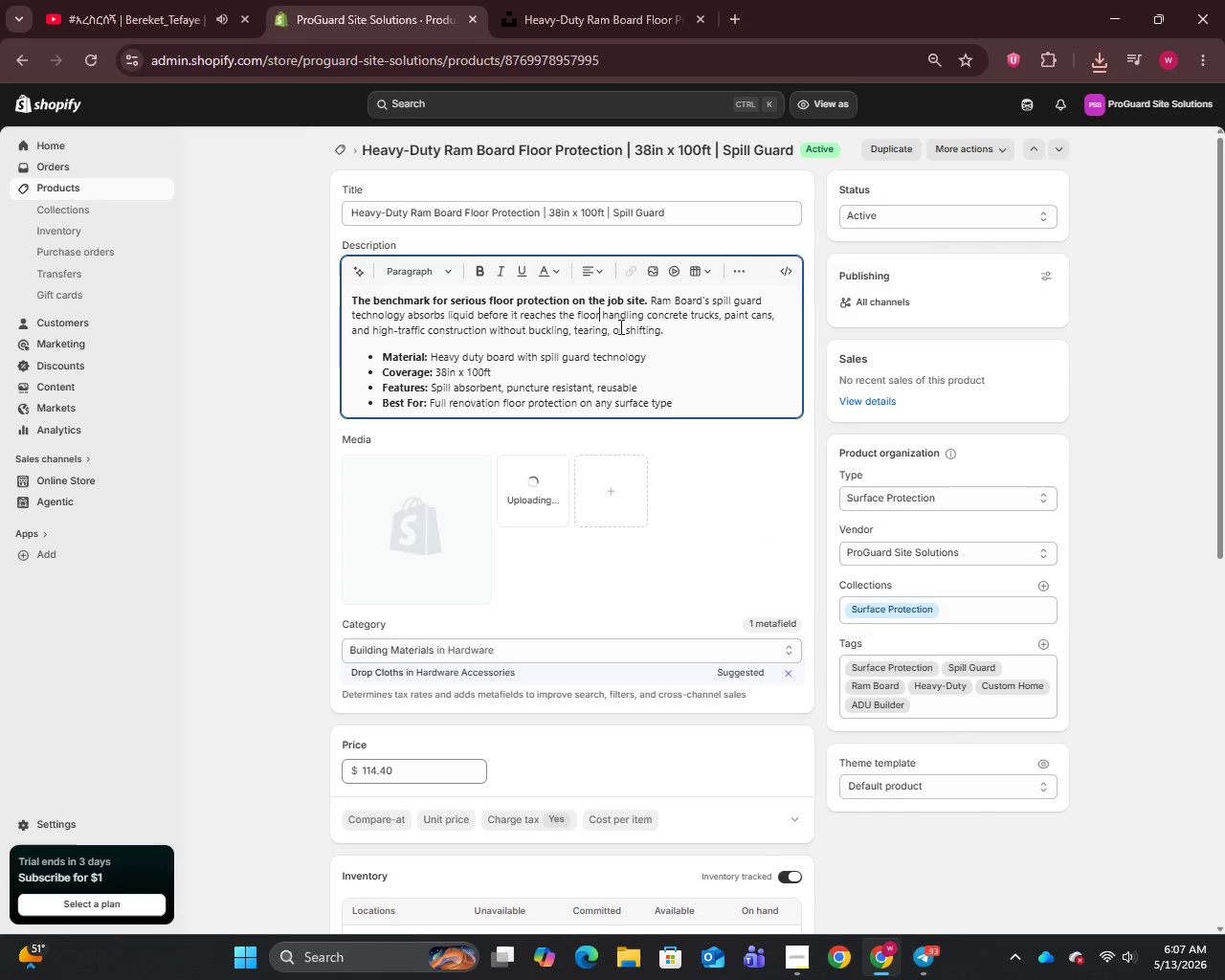 
key(Backspace)
 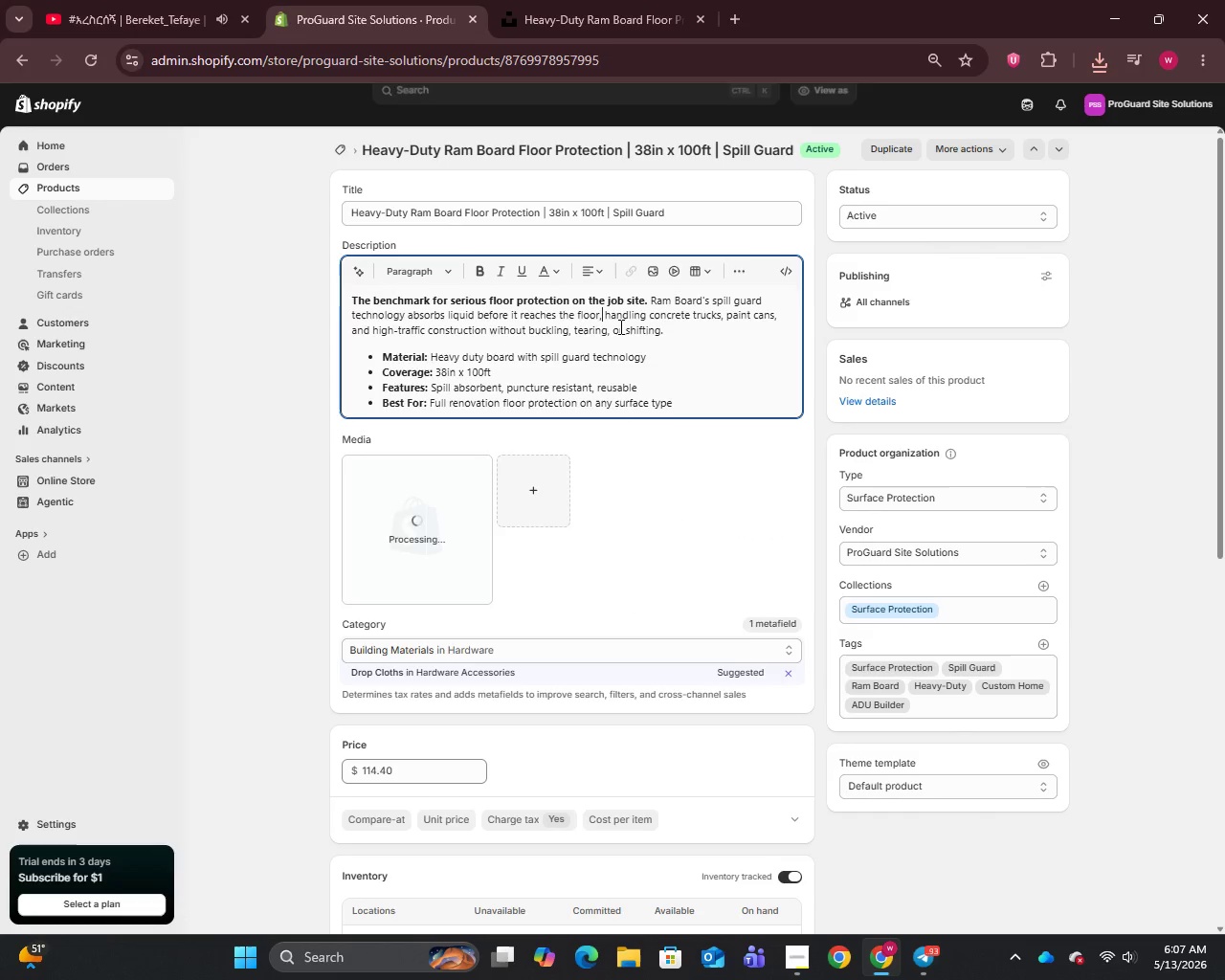 
key(Comma)
 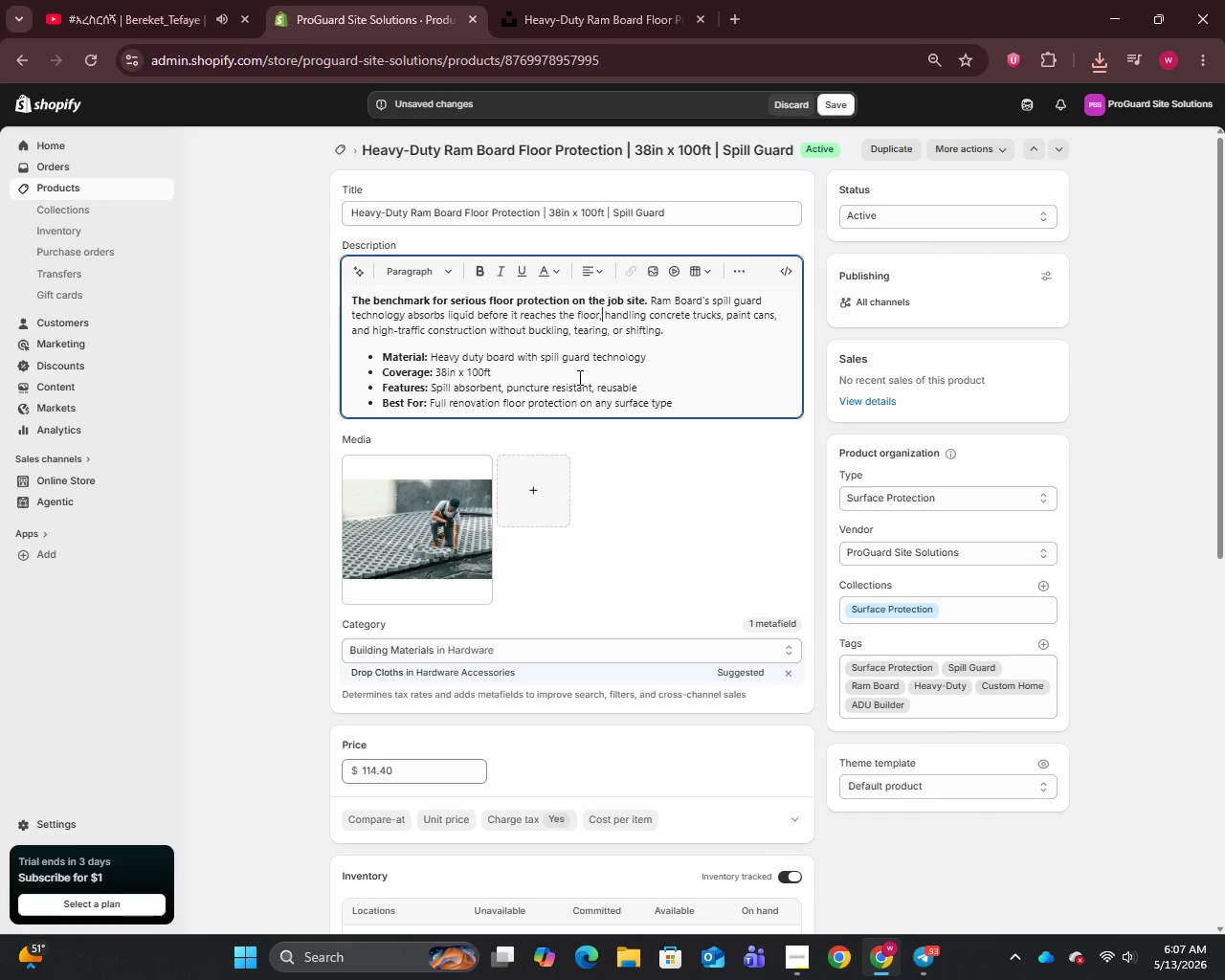 
left_click([412, 526])
 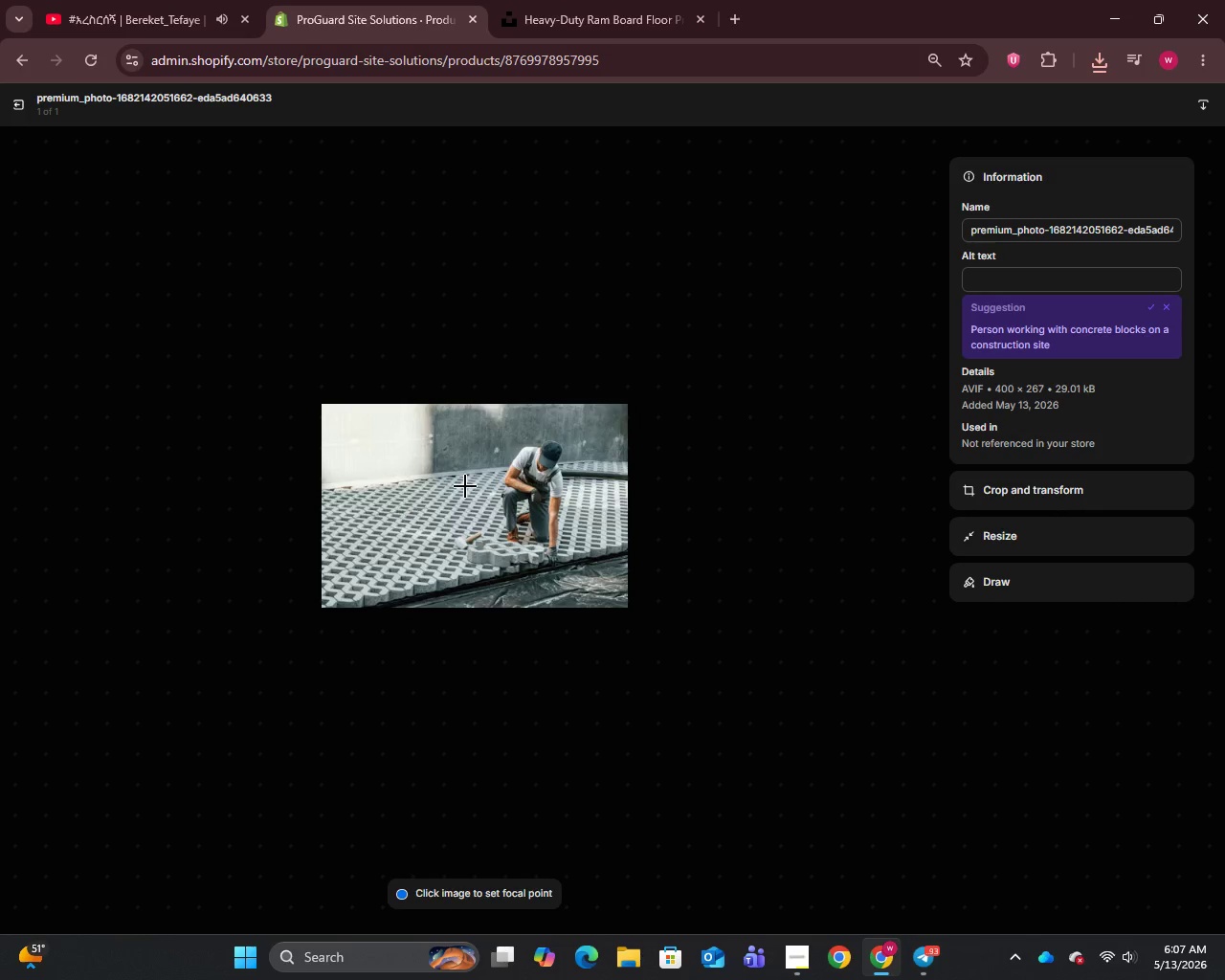 
wait(6.0)
 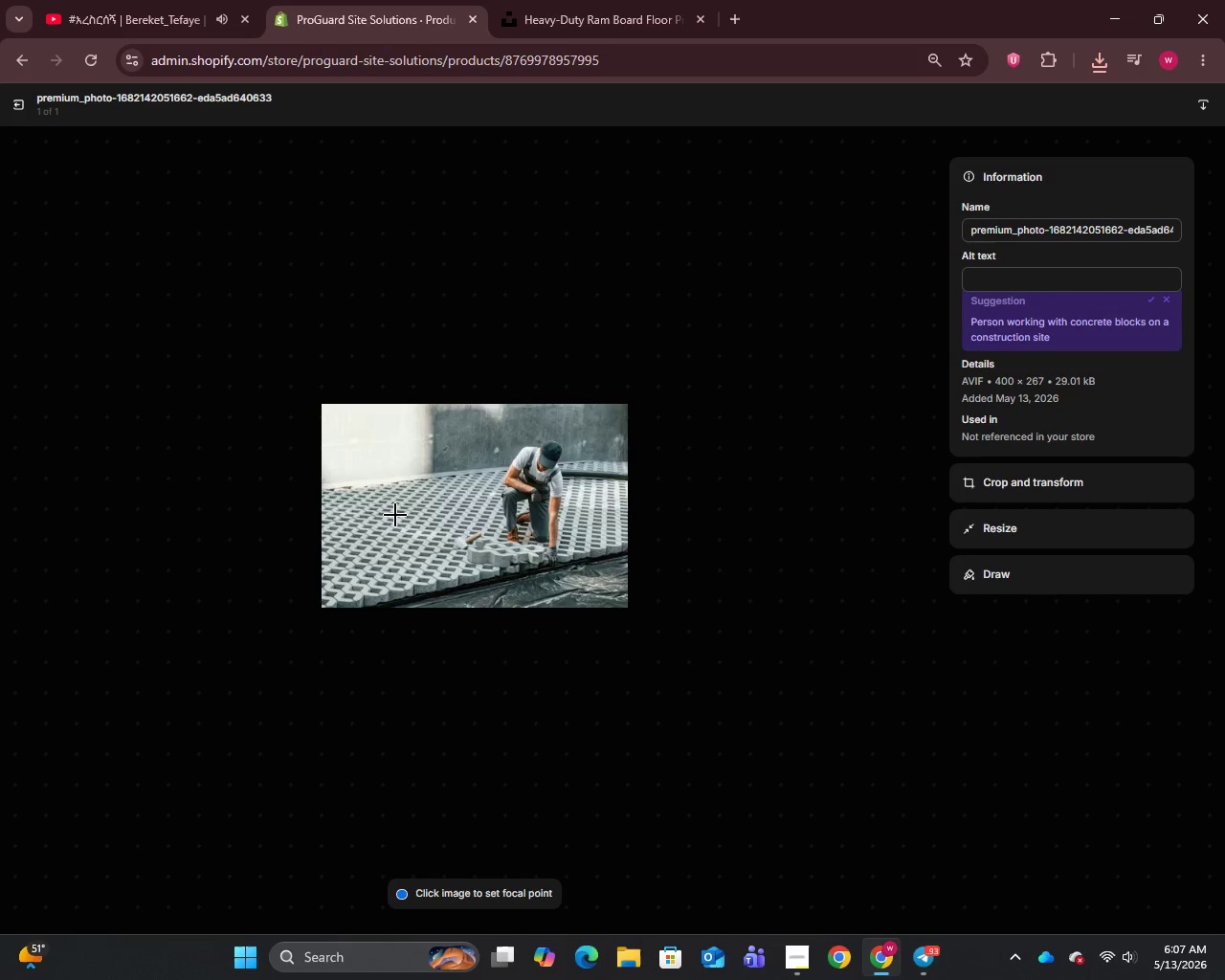 
key(Control+A)
 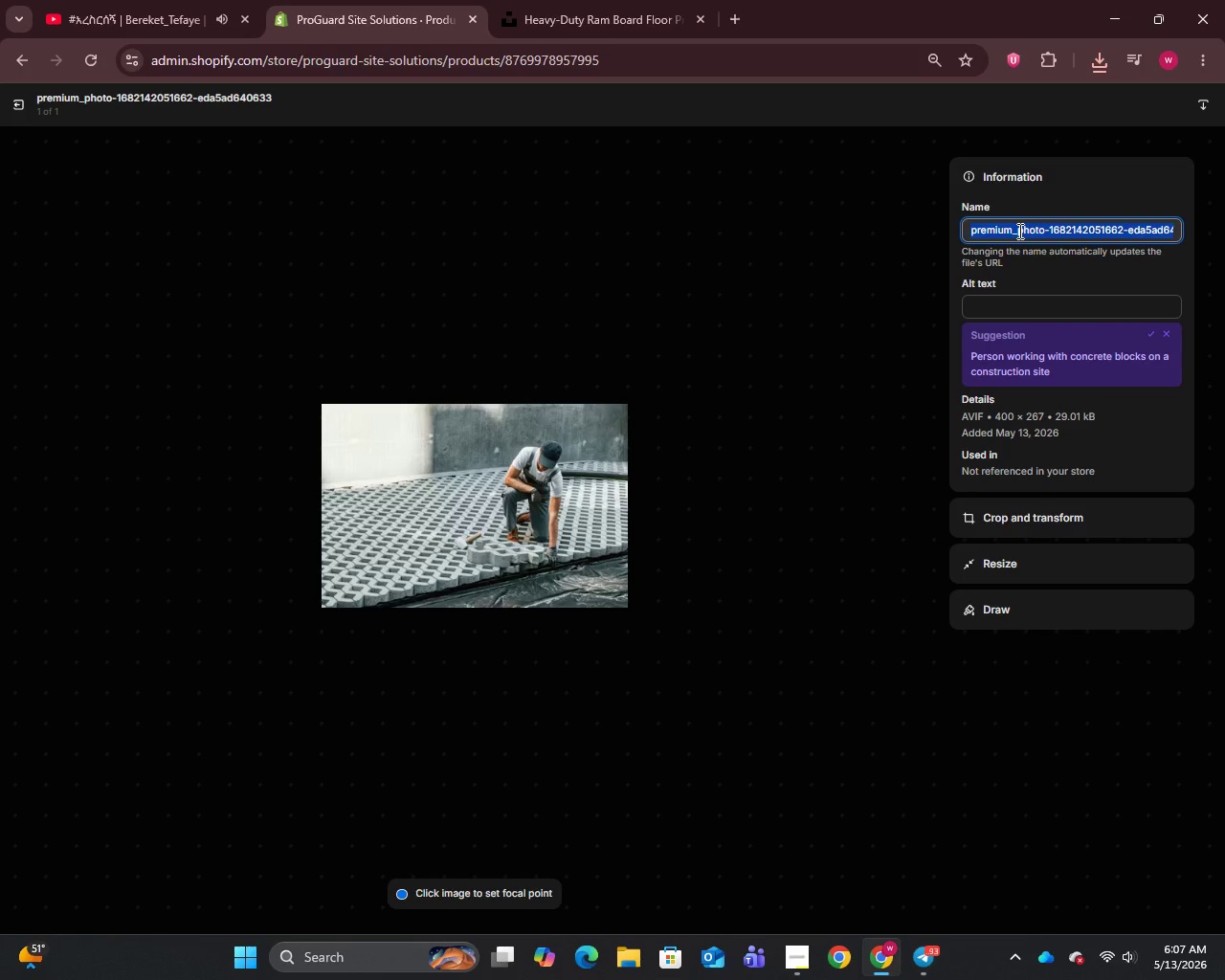 
key(Control+V)
 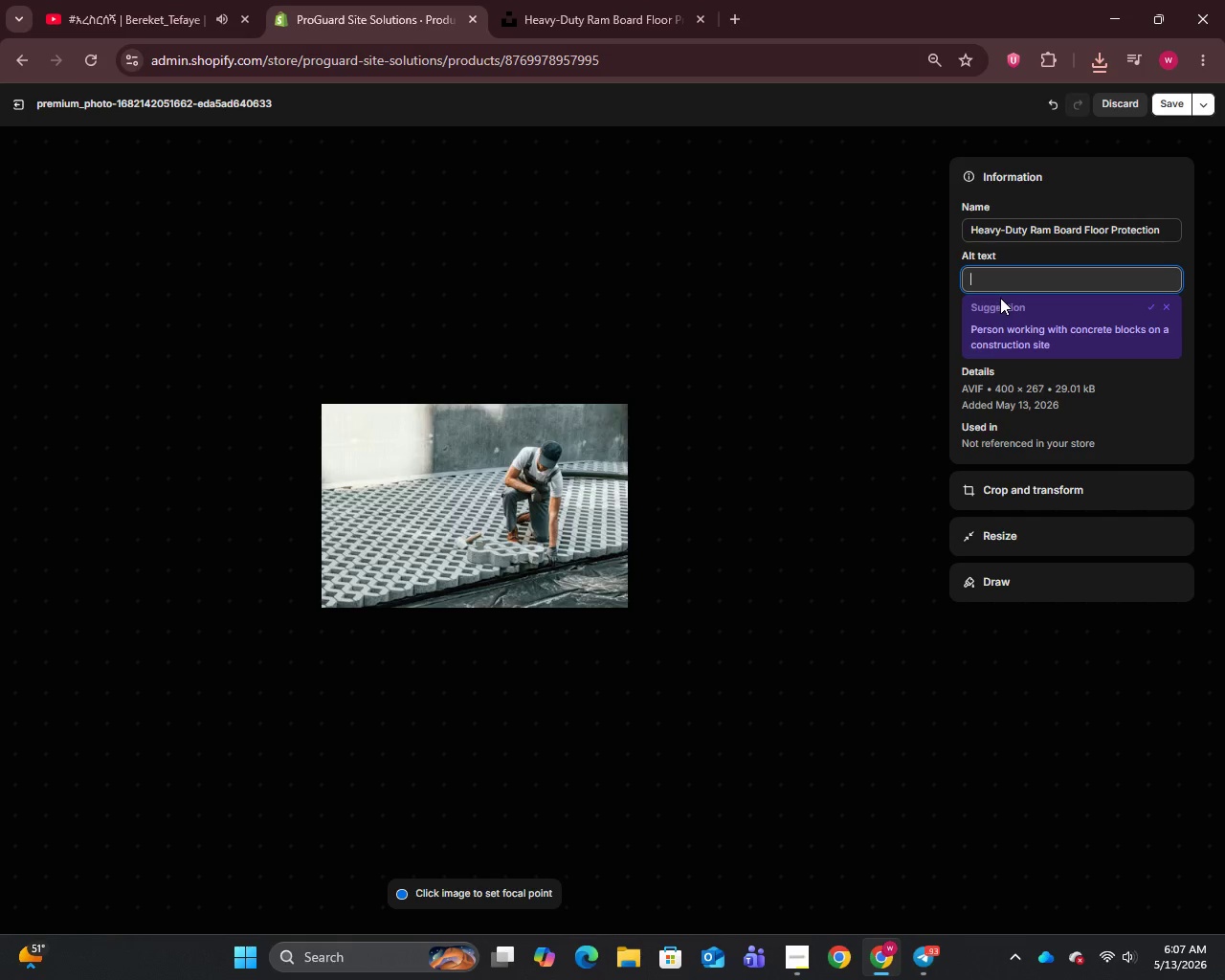 
wait(5.94)
 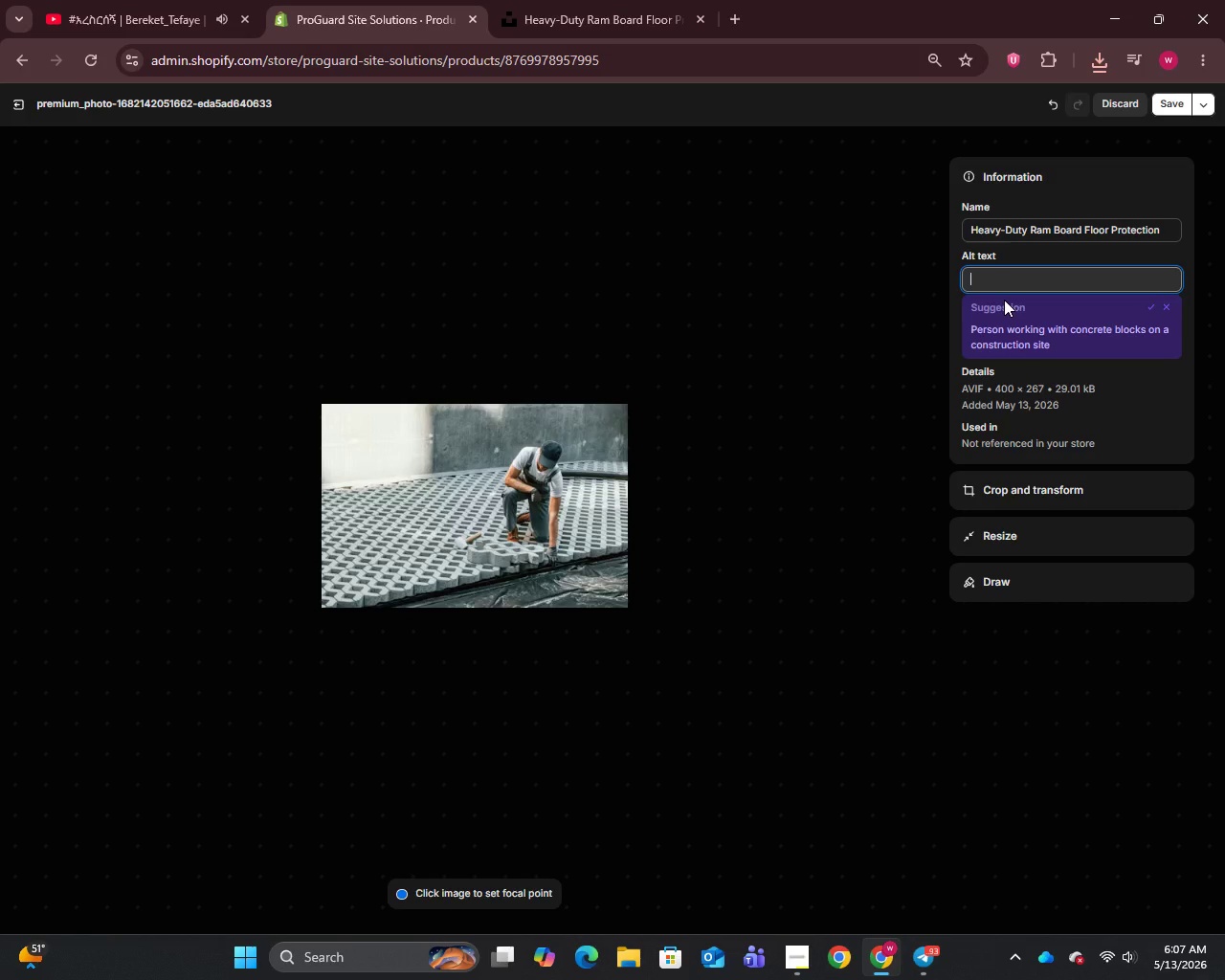 
type(Heavy-Duty Ram Board Floor Protection 38in x 100ft - ProGuard Protection )
 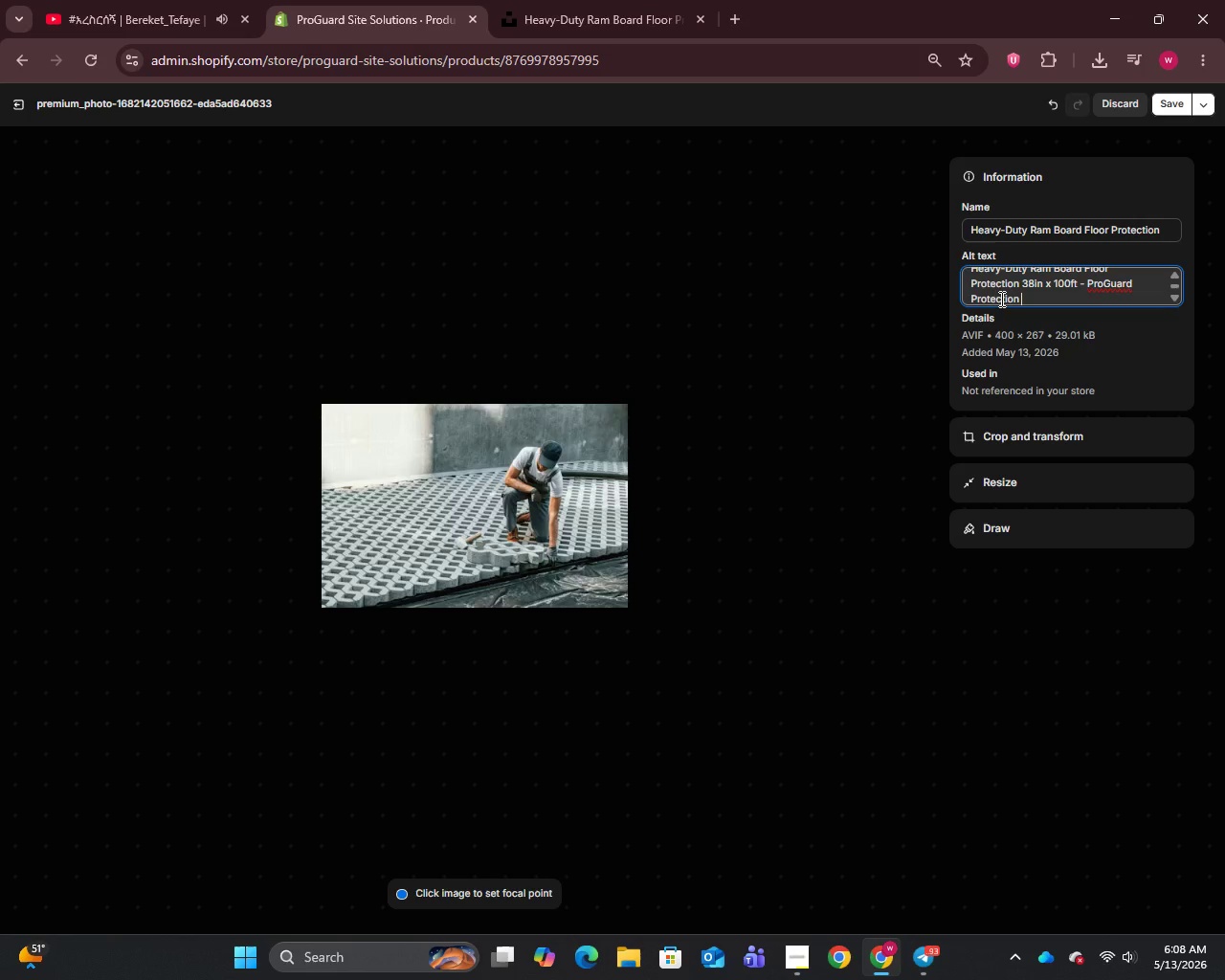 
wait(12.69)
 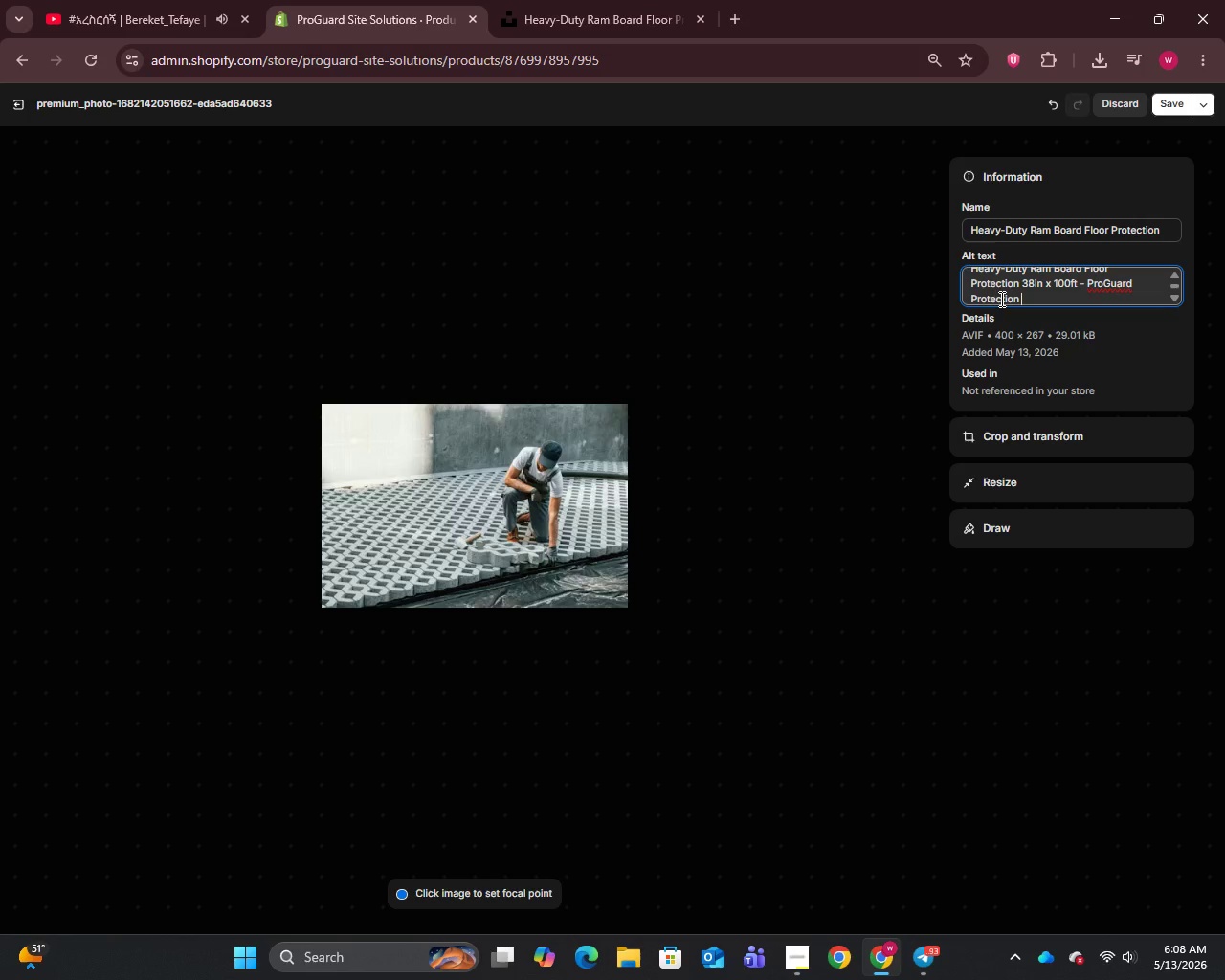 
key(Backspace)
key(Backspace)
key(Backspace)
key(Backspace)
key(Backspace)
key(Backspace)
key(Backspace)
key(Backspace)
key(Backspace)
key(Backspace)
key(Backspace)
type(Site Solutions spill guard puncture-resistant resuable floor protection for rennovaton)
 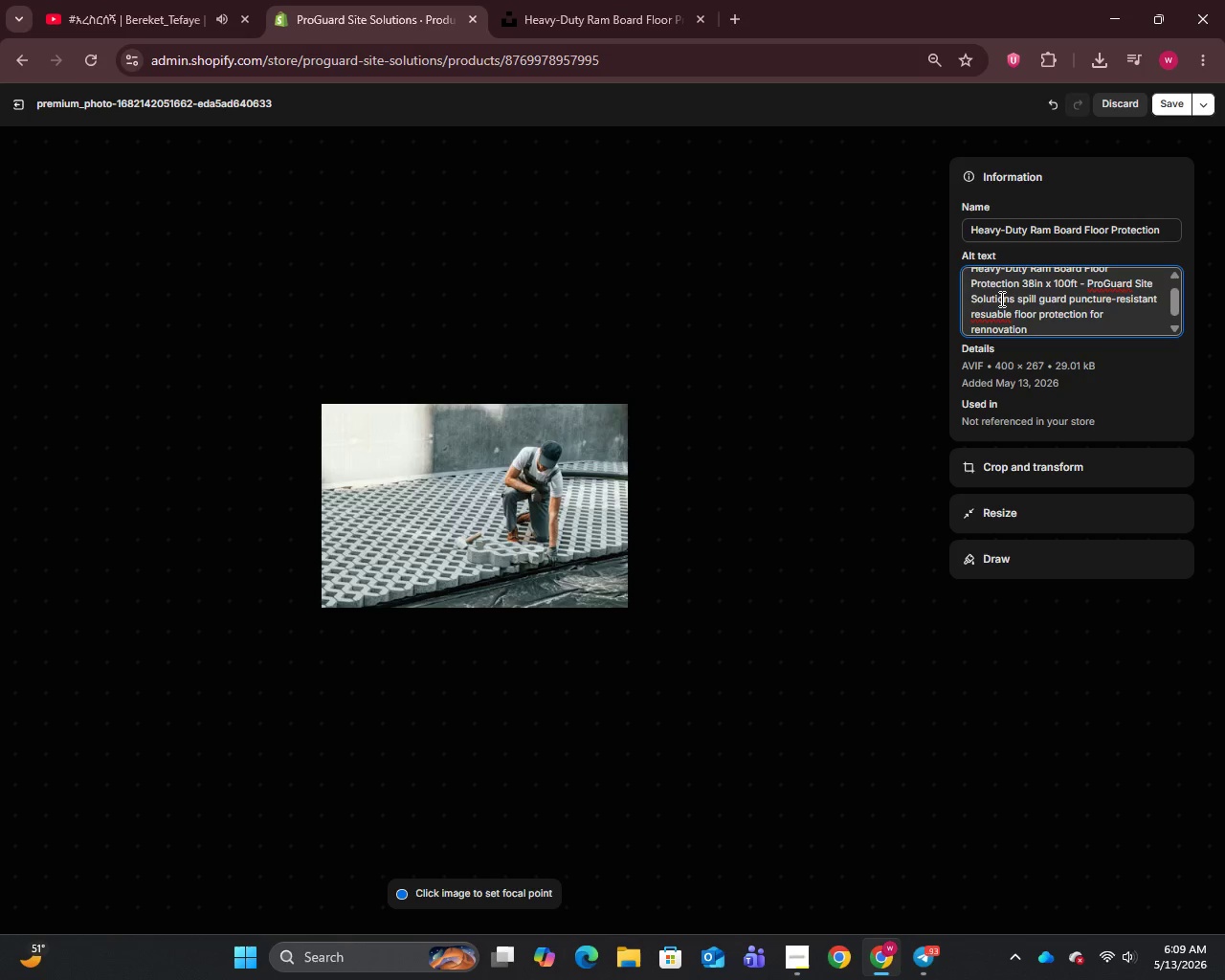 
left_click([987, 334])
 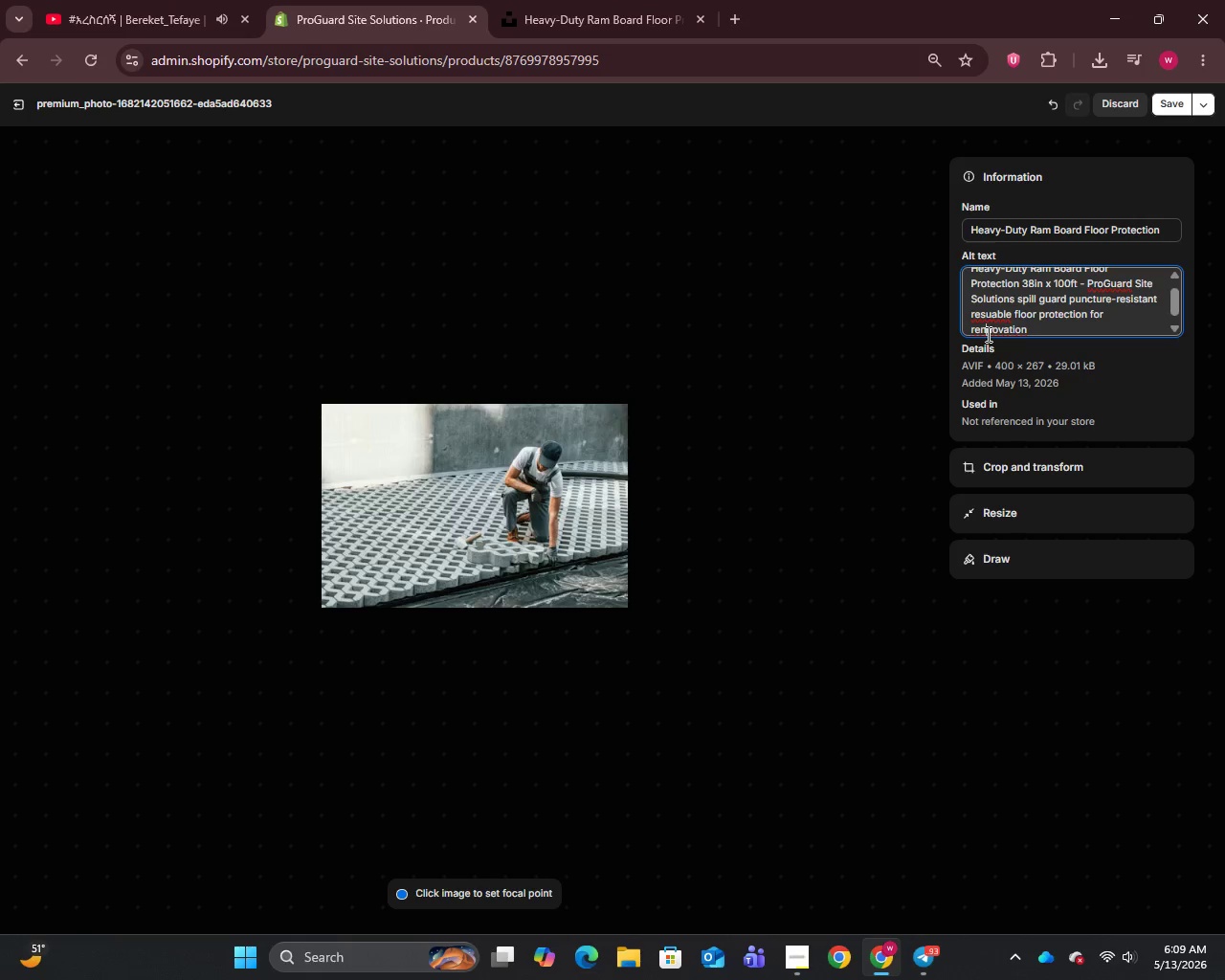 
key(Backspace)
 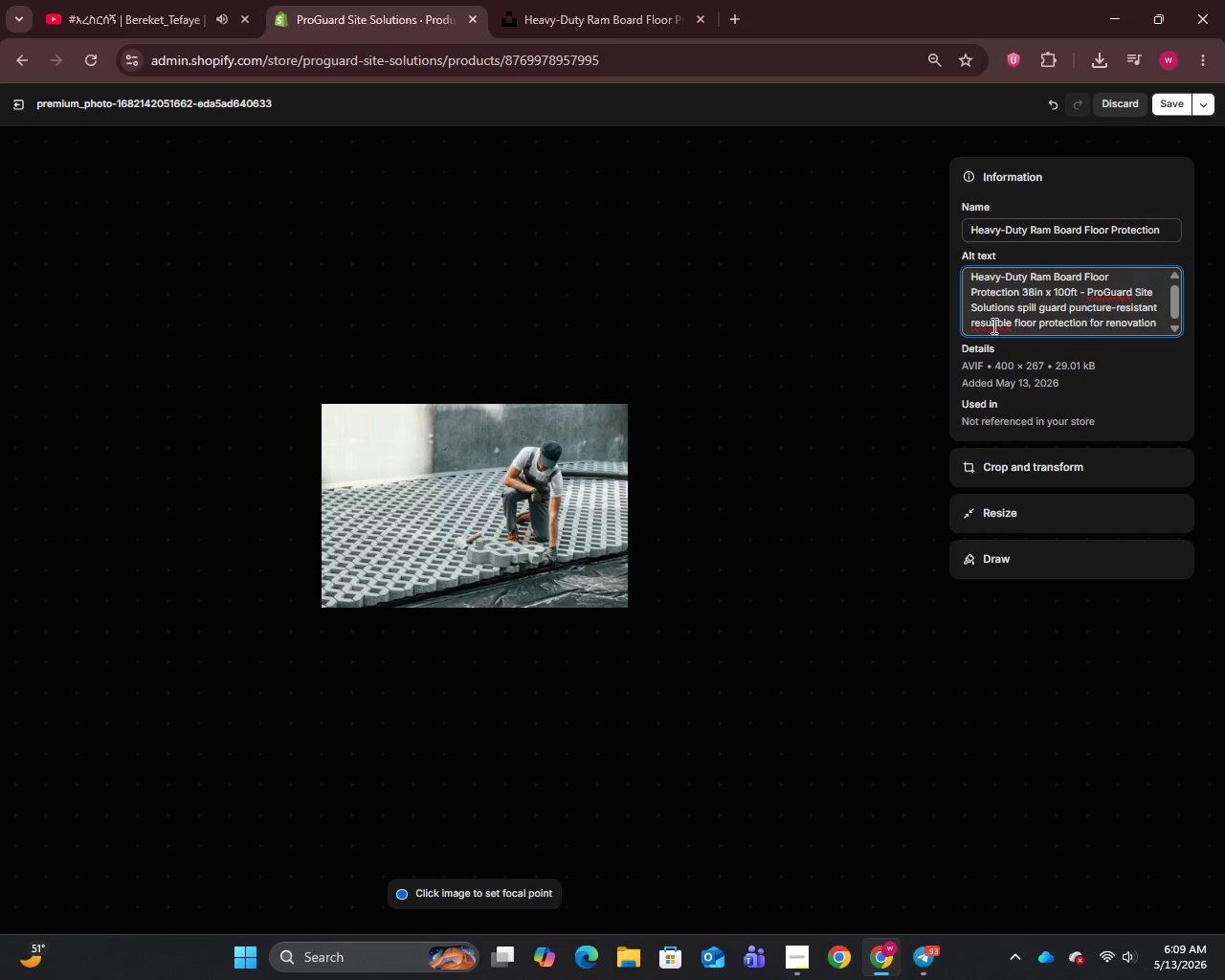 
left_click([991, 322])
 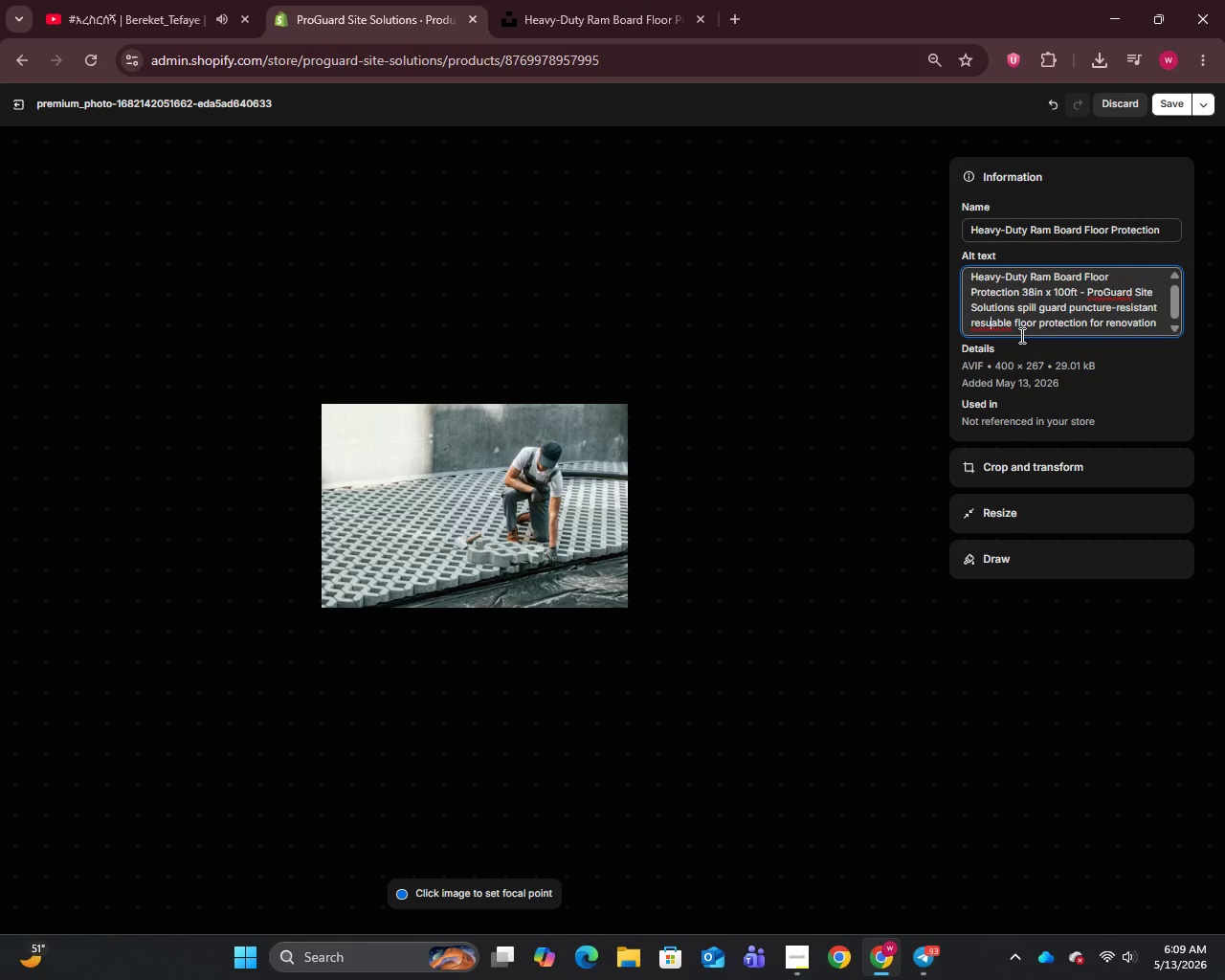 
key(Backspace)
 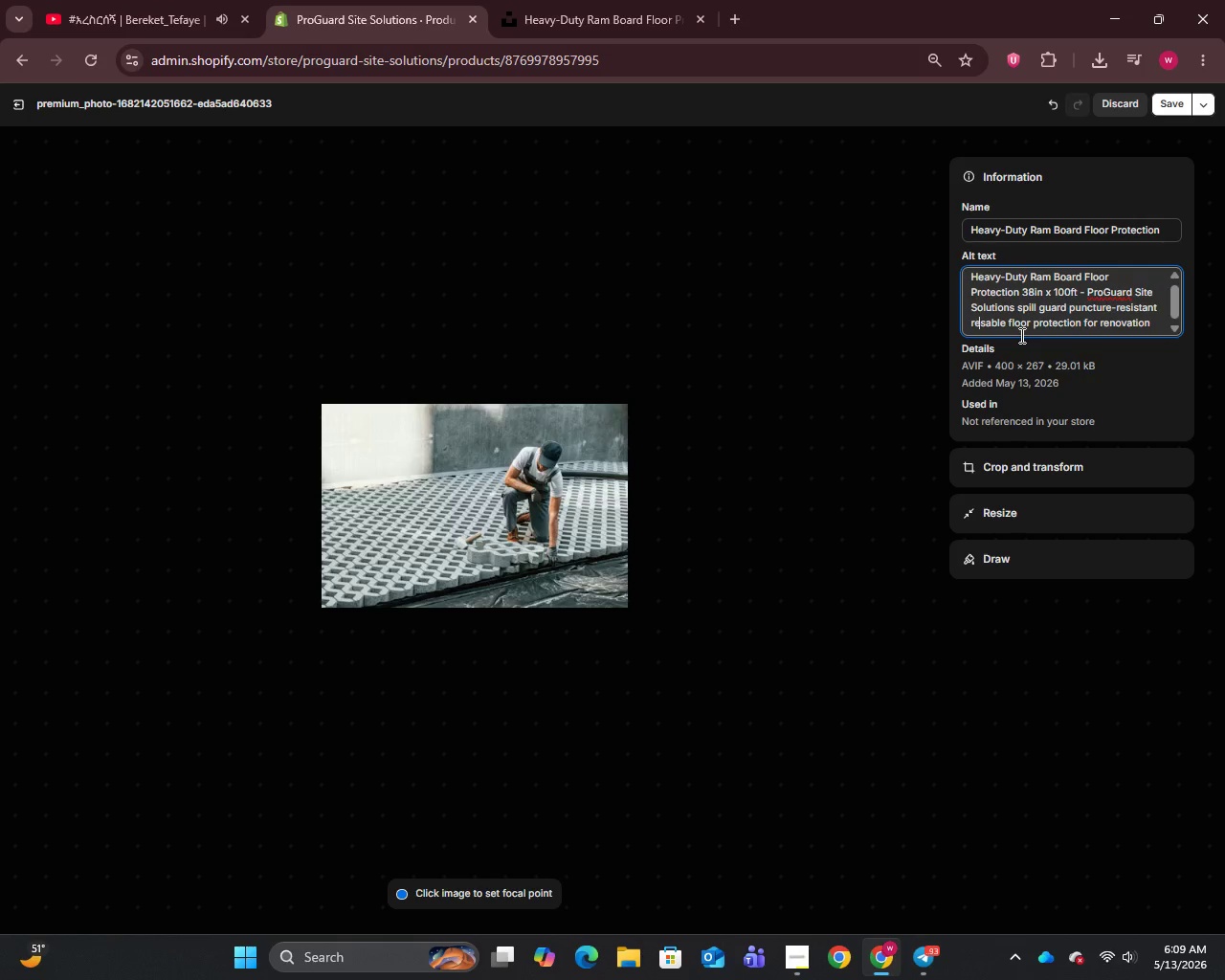 
key(ArrowLeft)
 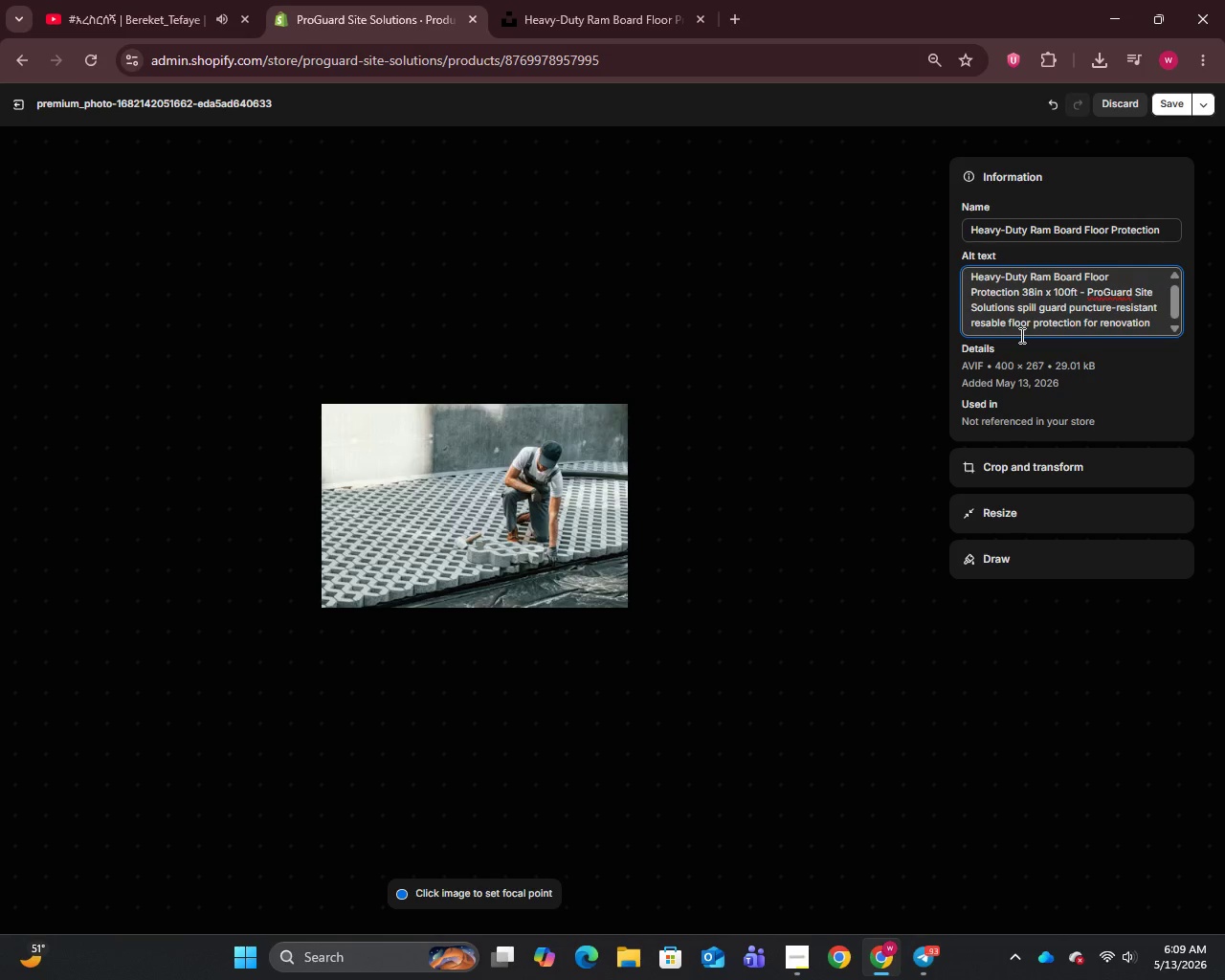 
key(U)
 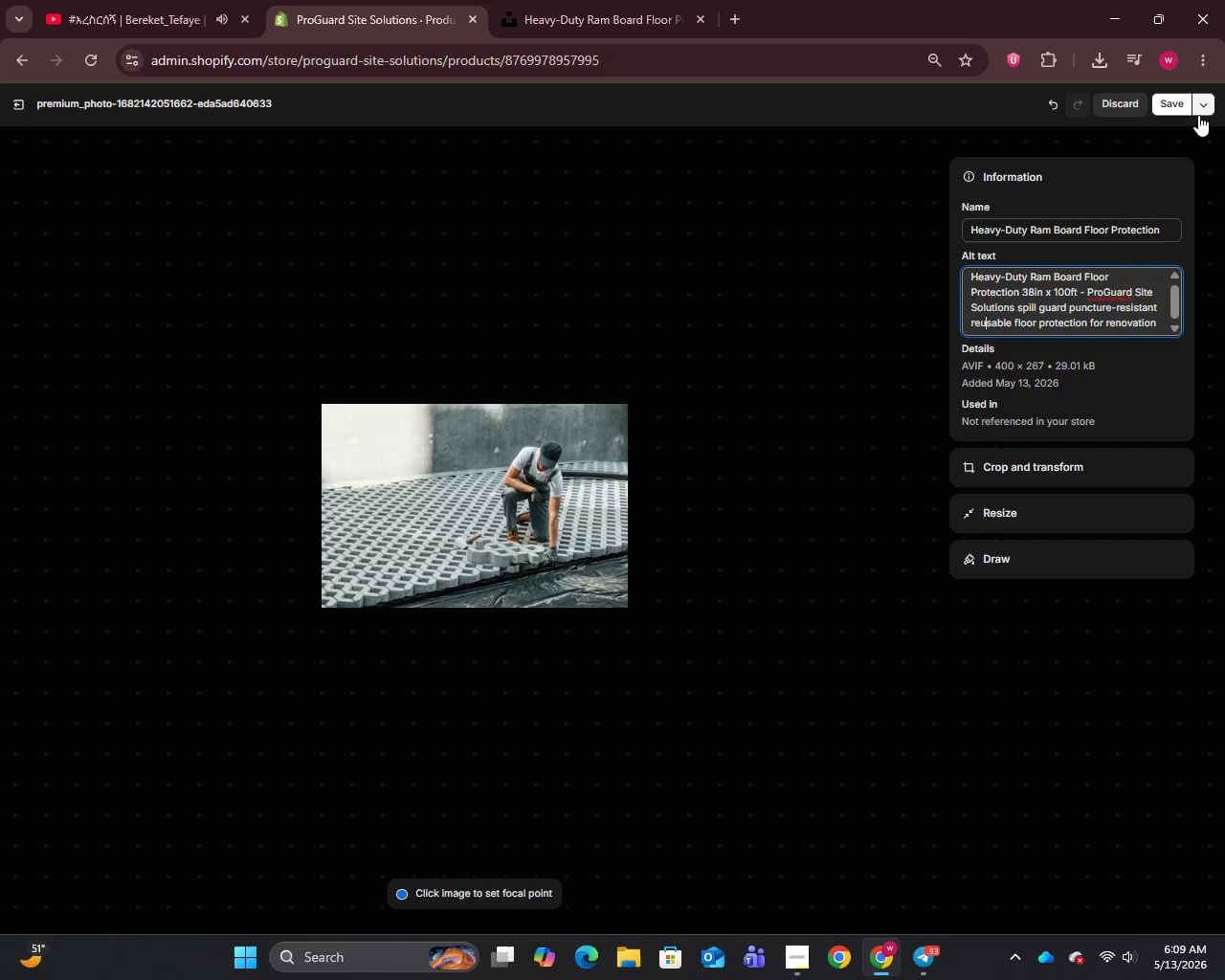 
left_click([1186, 109])
 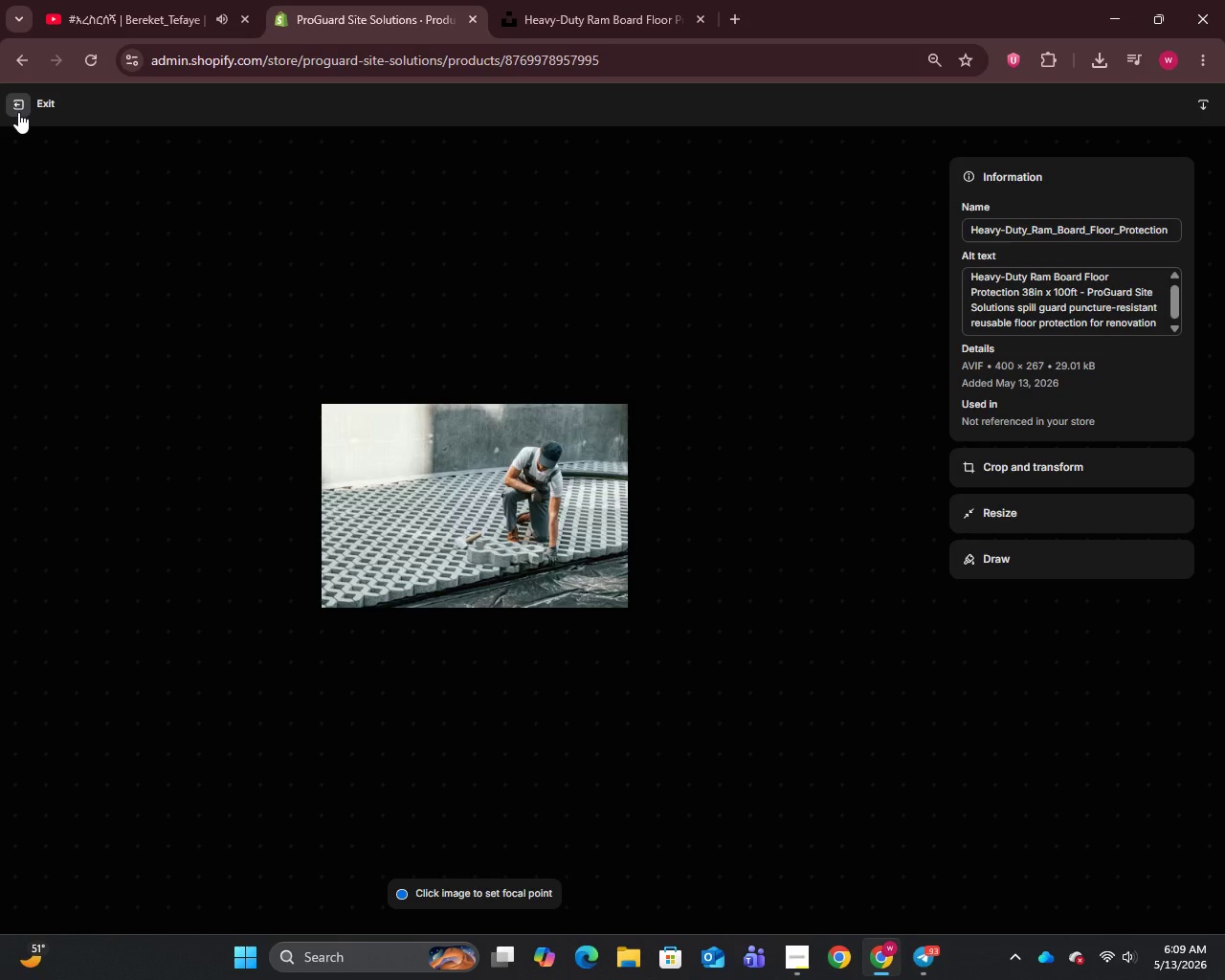 
left_click([18, 112])
 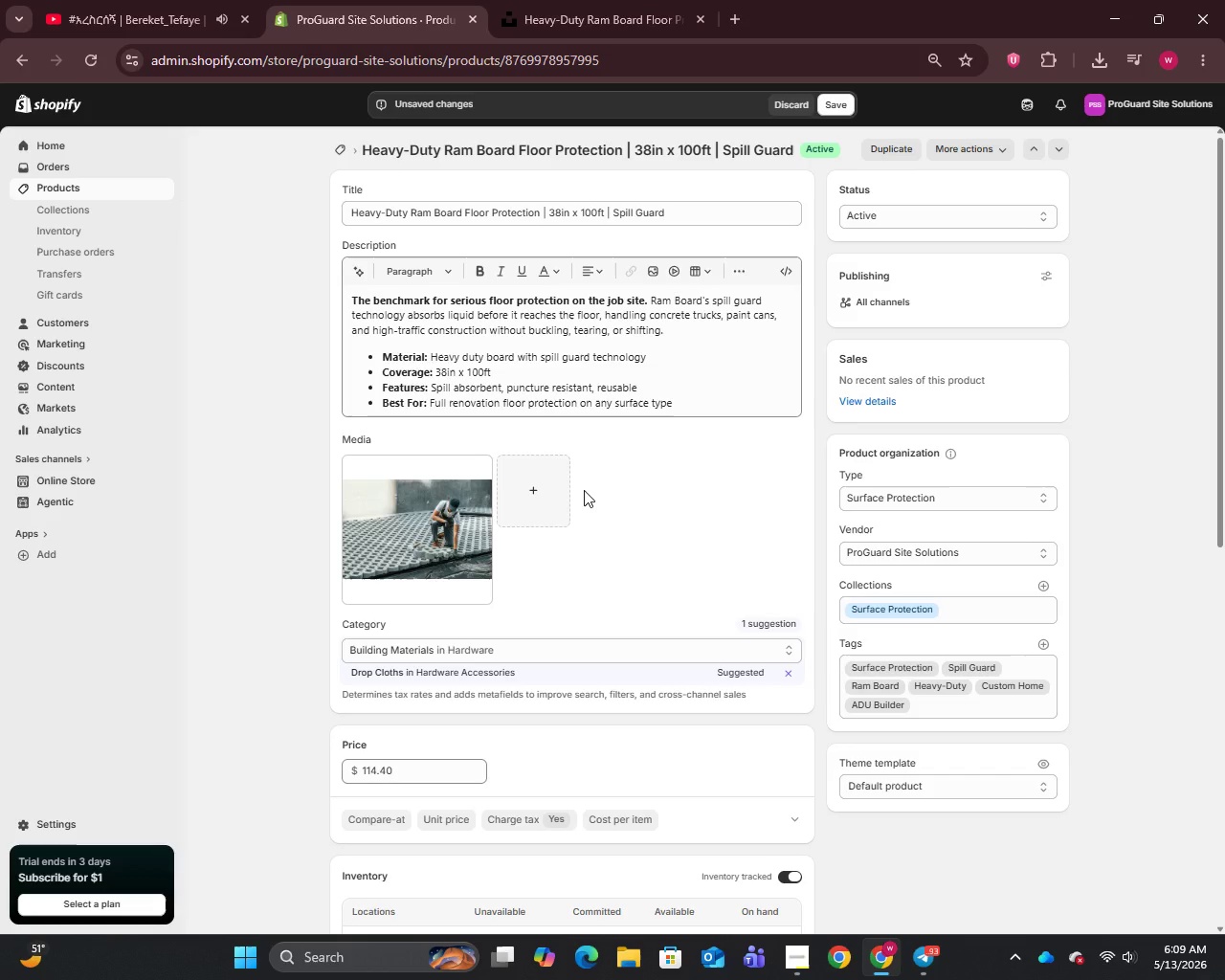 
scroll: coordinate [584, 766], scroll_direction: down, amount: 16.0
 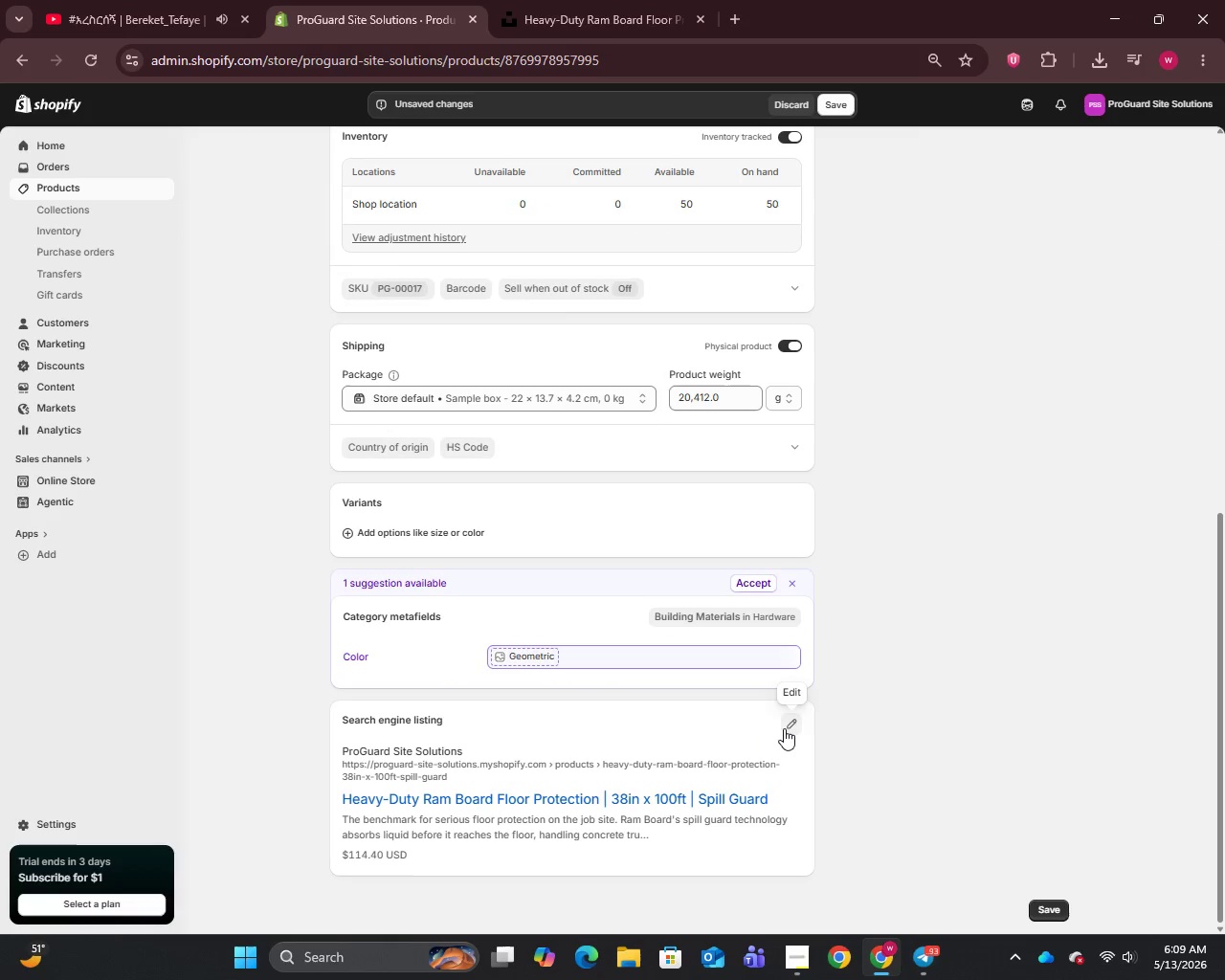 
left_click([784, 728])
 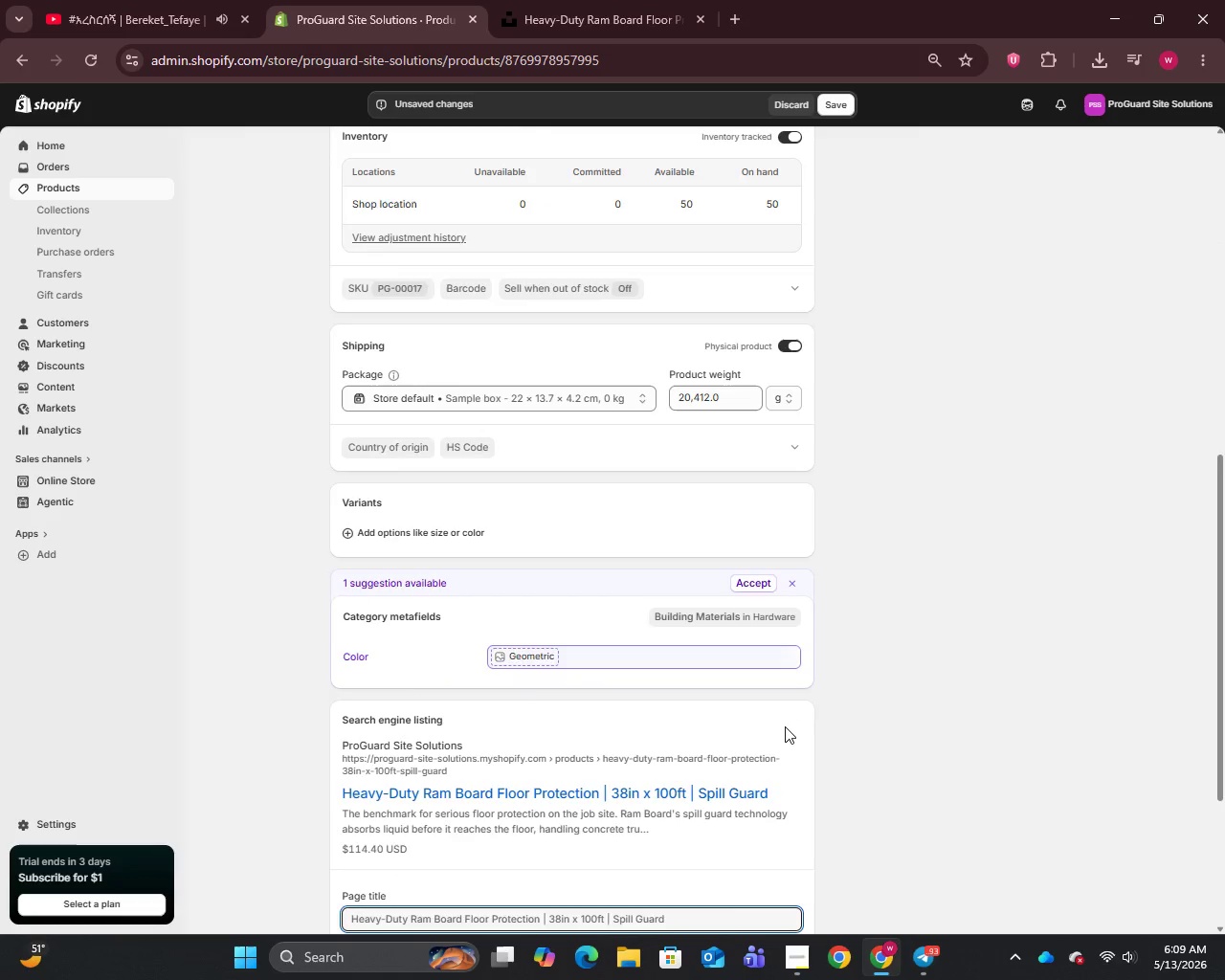 
scroll: coordinate [785, 726], scroll_direction: down, amount: 6.0
 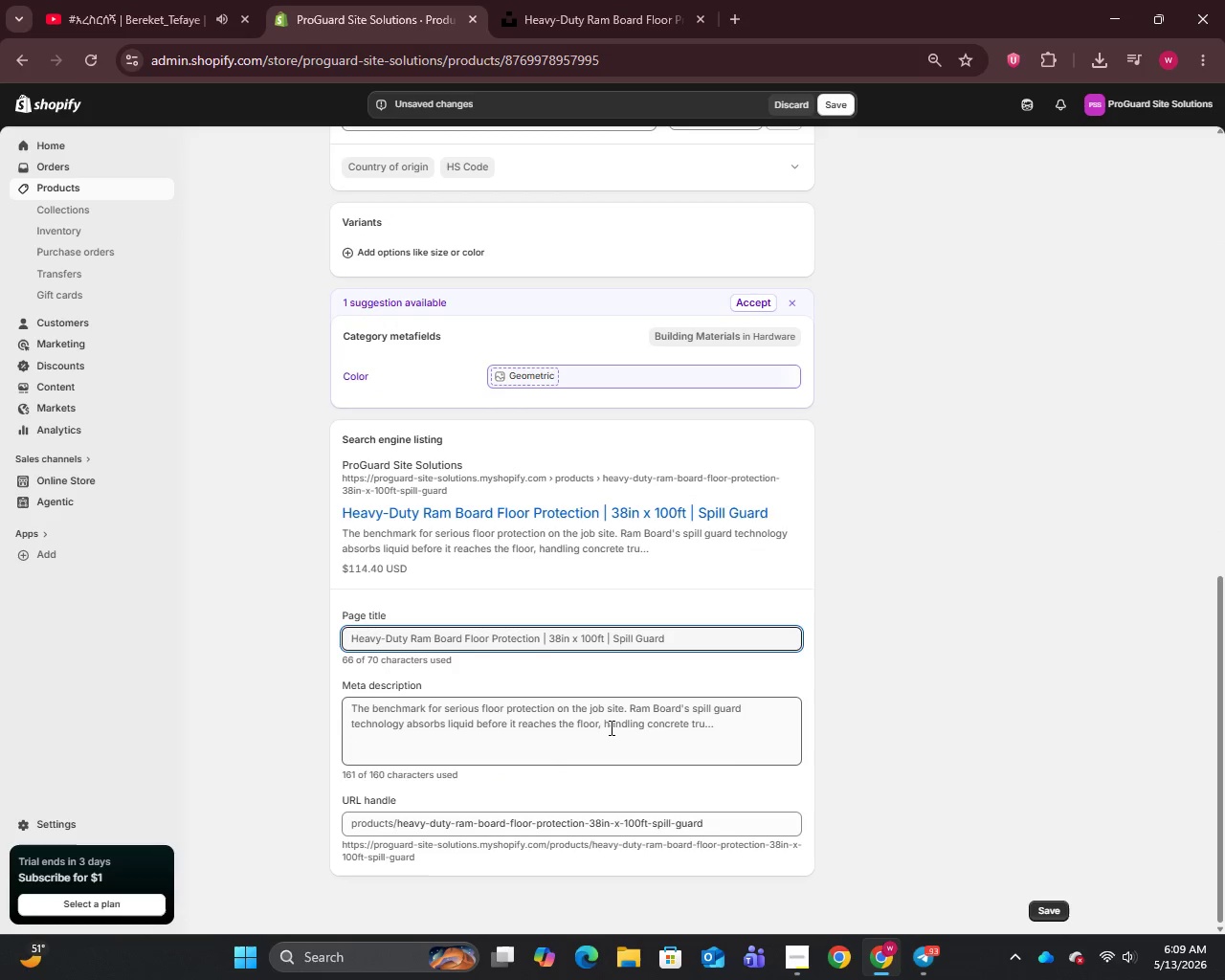 
left_click([609, 745])
 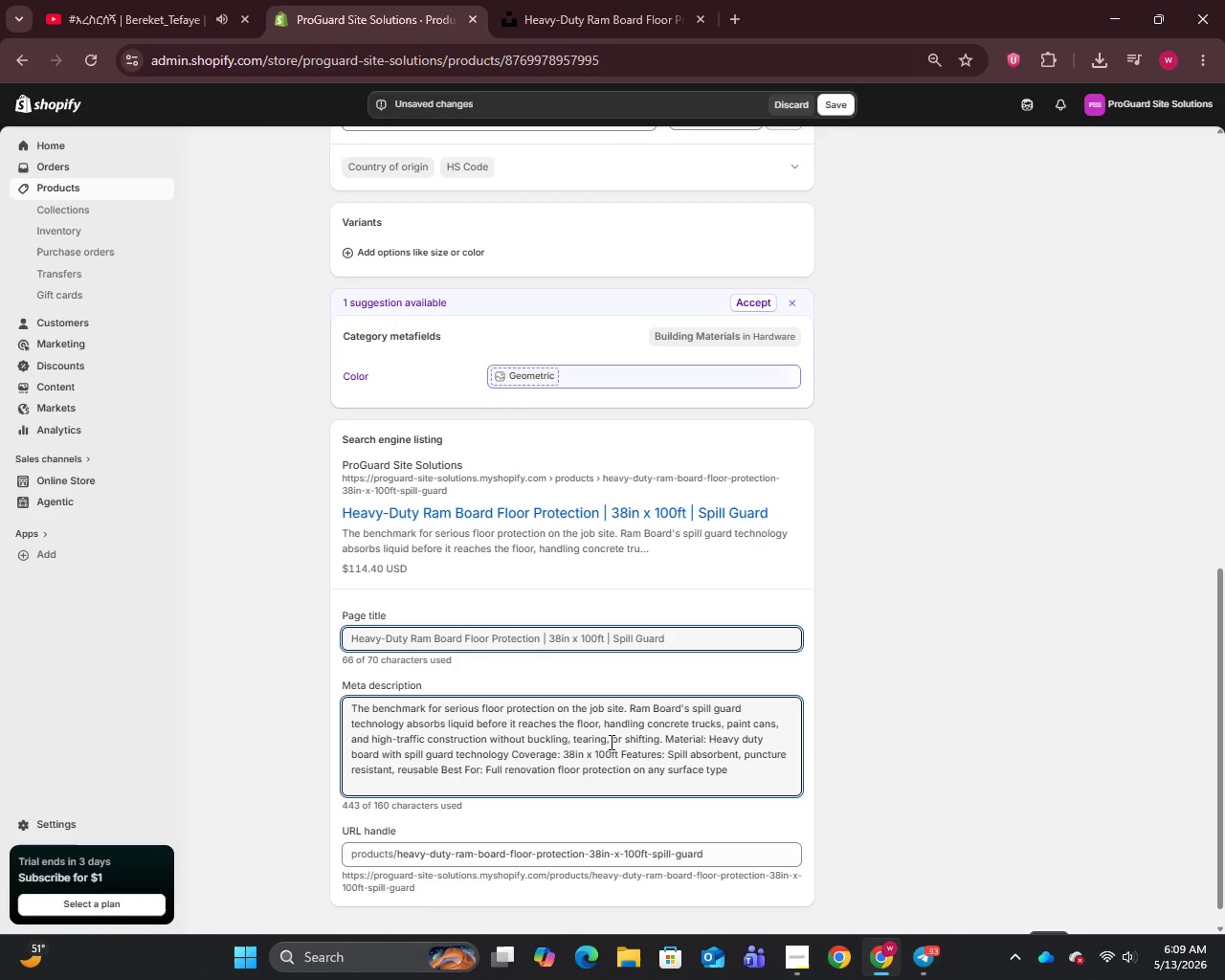 
key(Control+A)
 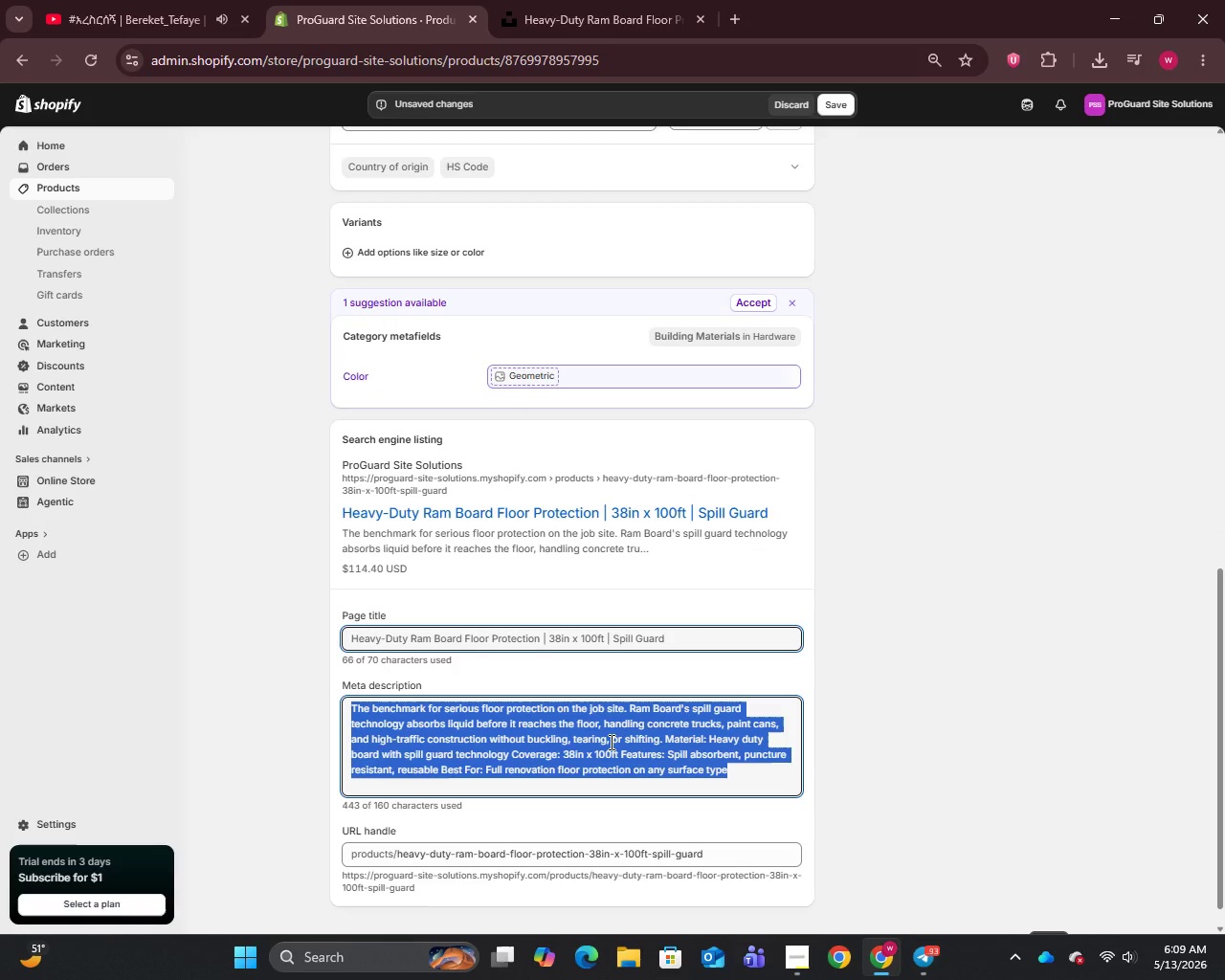 
type(Ram Board spill guard floor protection)
 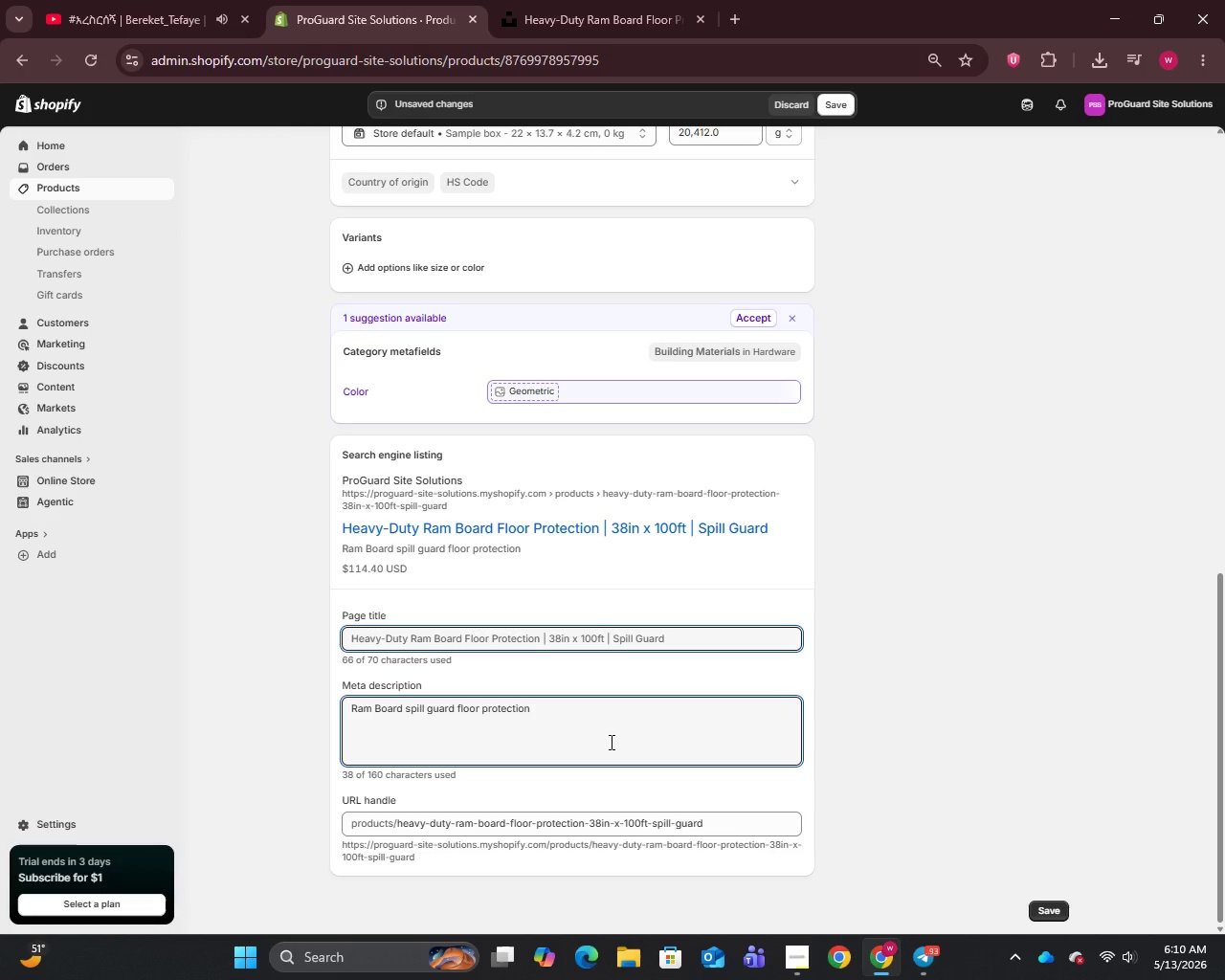 
wait(5.11)
 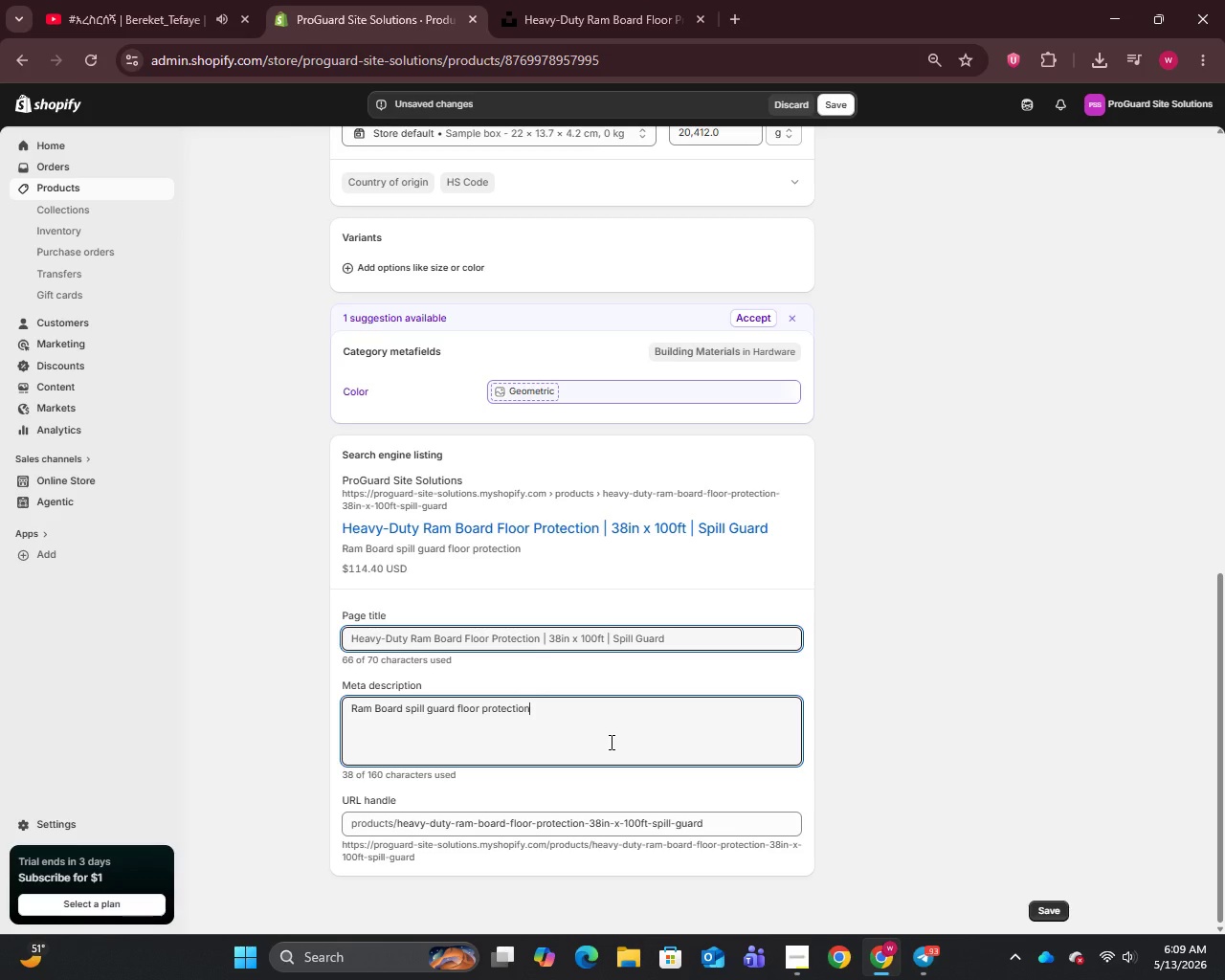 
type(. 38in x 100ft puncture)
 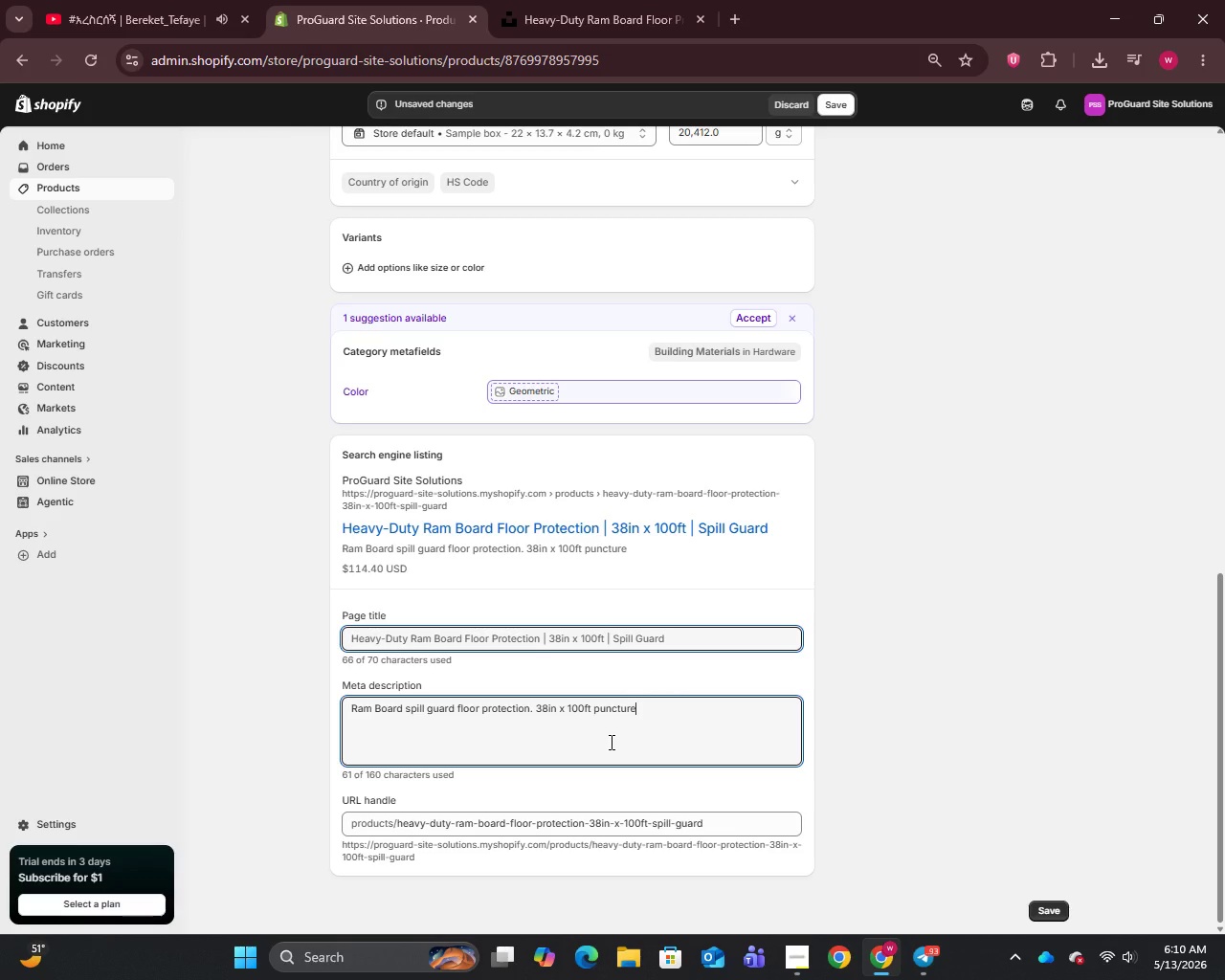 
wait(6.03)
 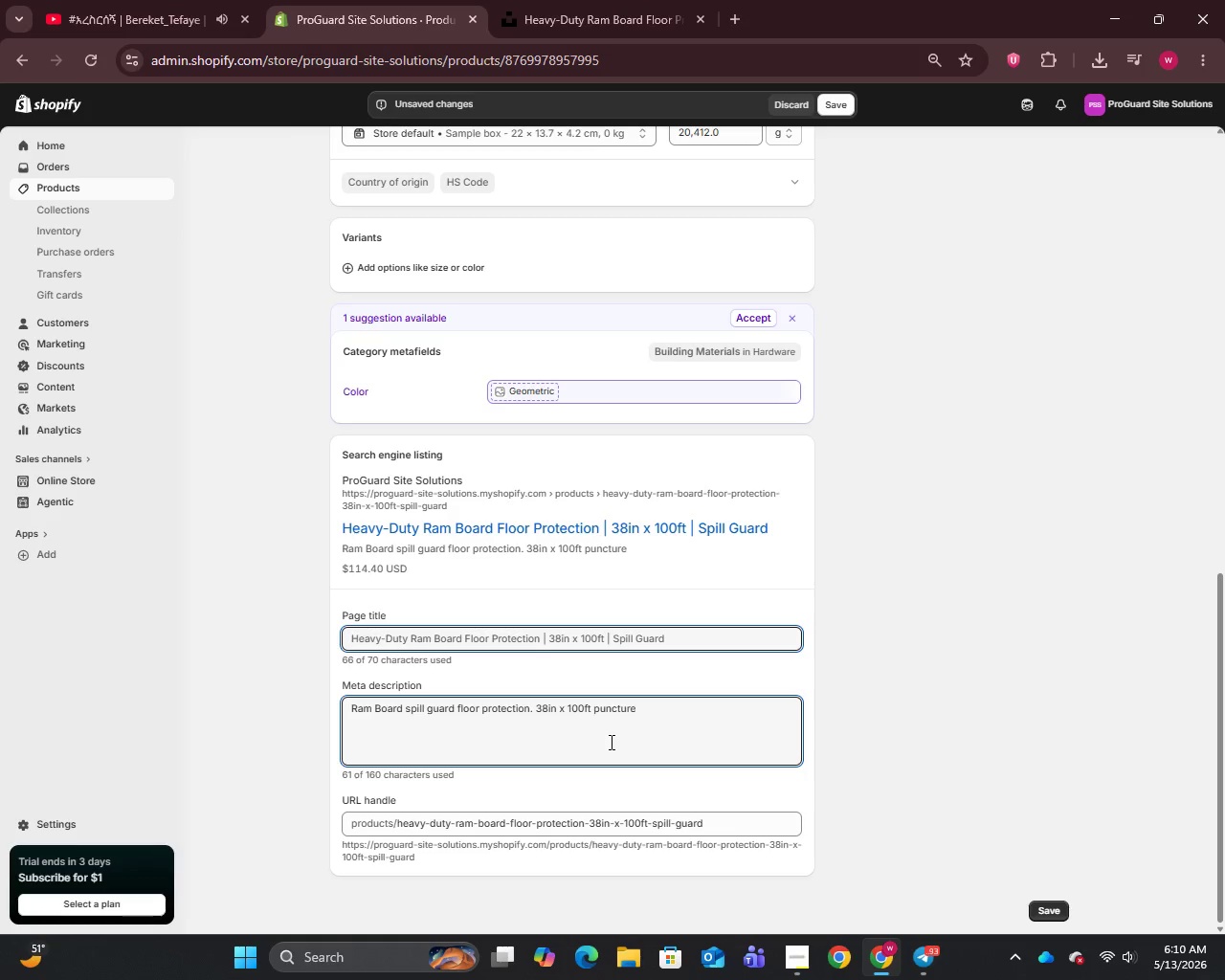 
type(-resistant res)
key(Backspace)
type(usable coverage for any surface during renovation. ProGuard site Solutions.)
 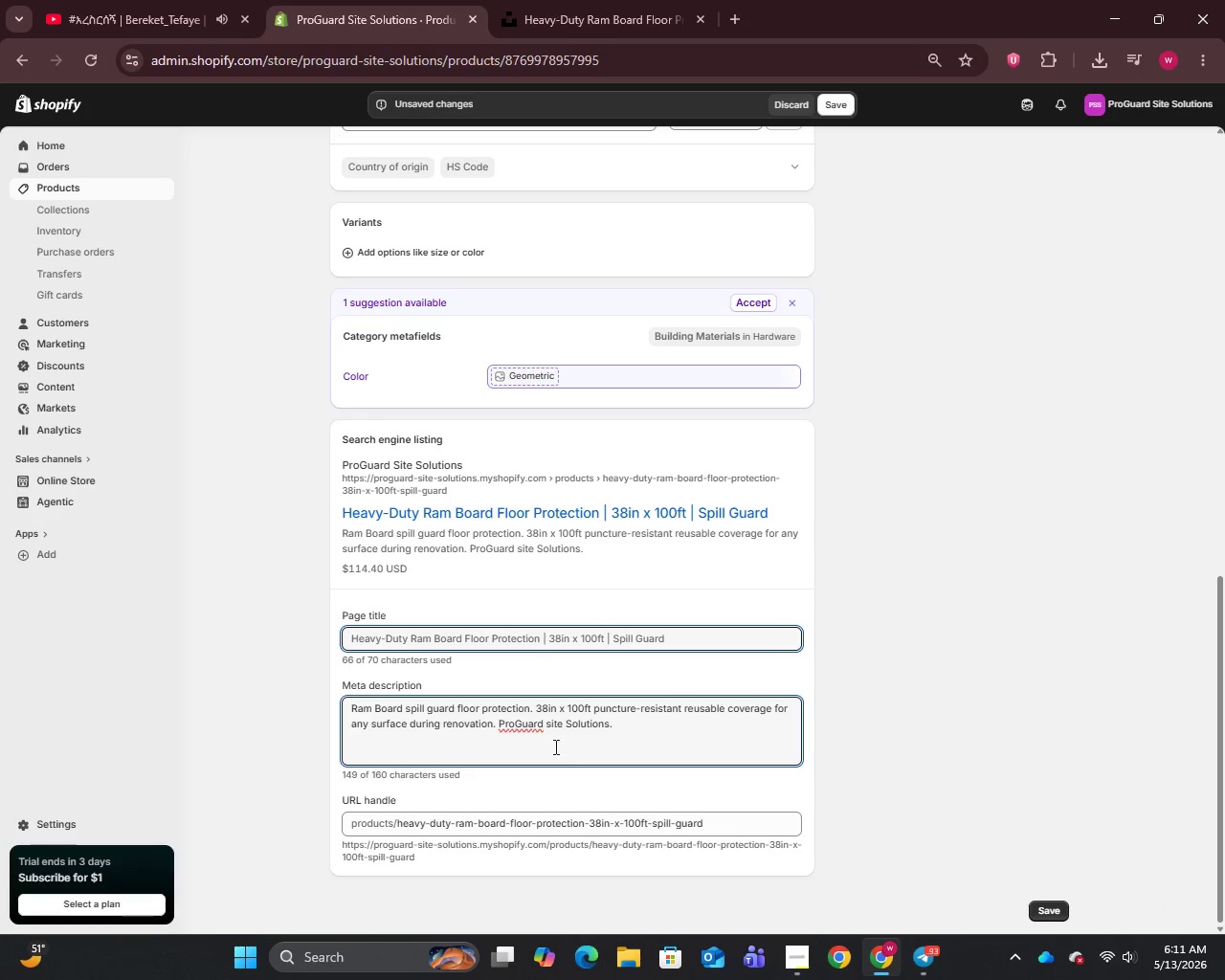 
left_click([552, 726])
 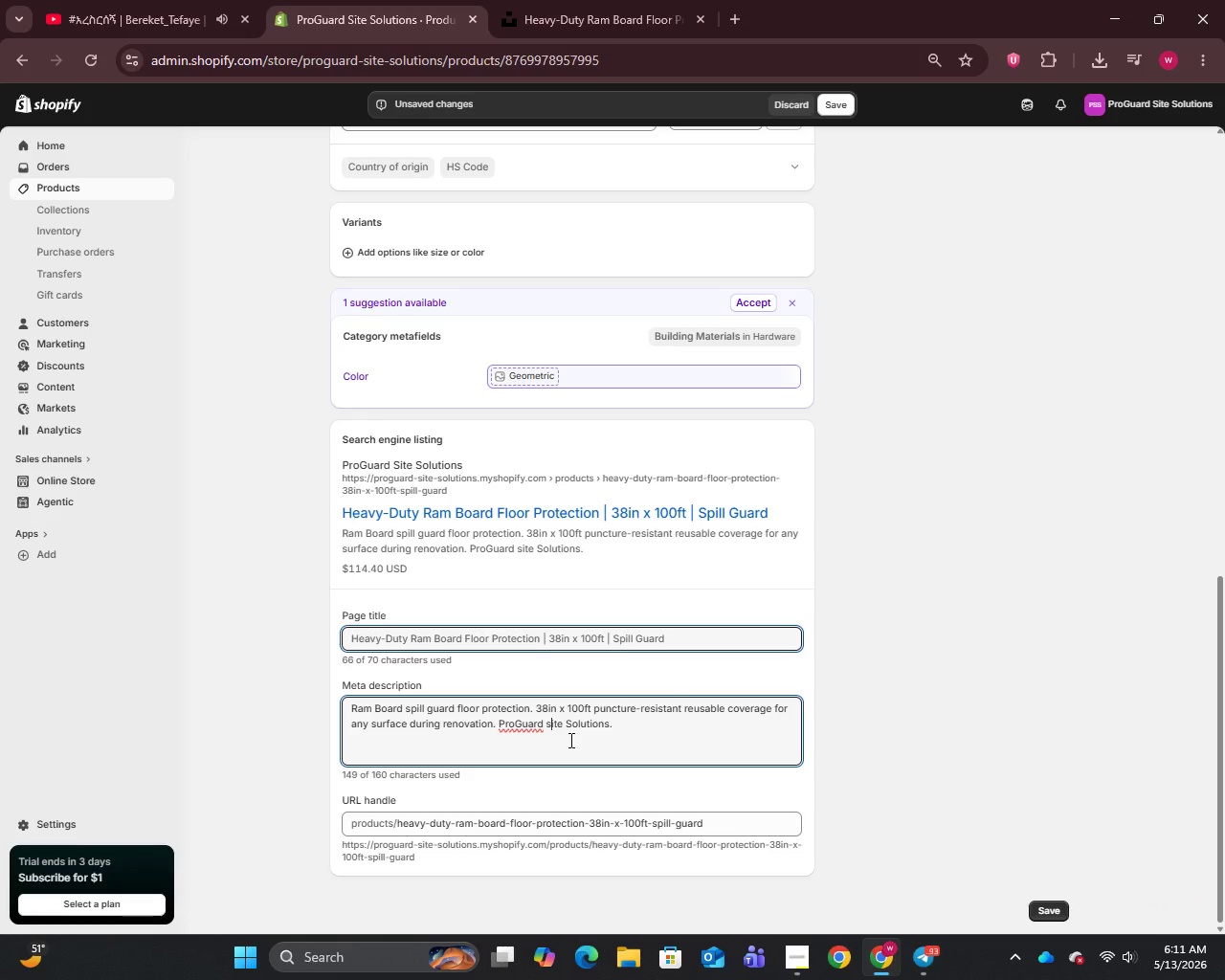 
key(Backspace)
 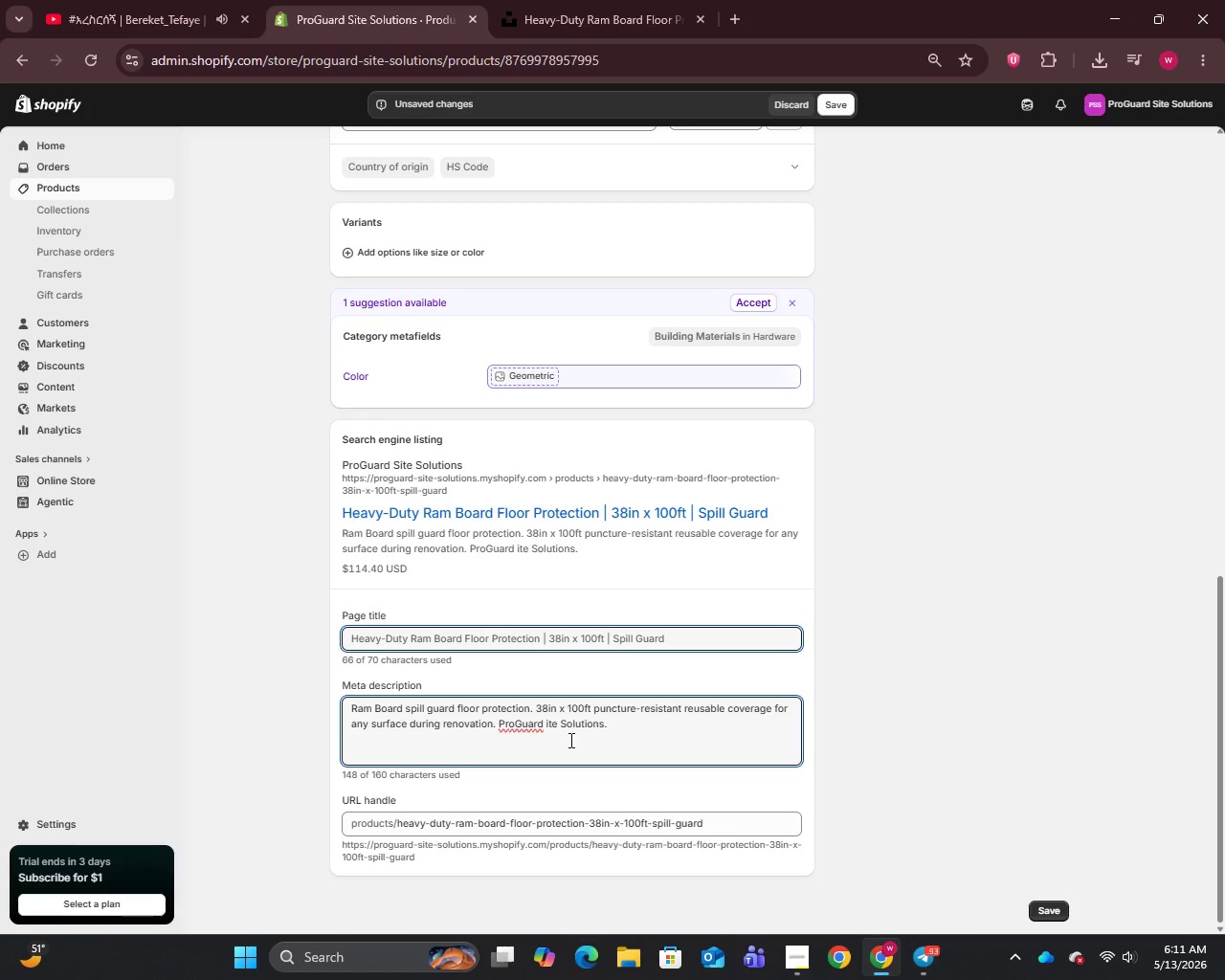 
key(CapsLock)
 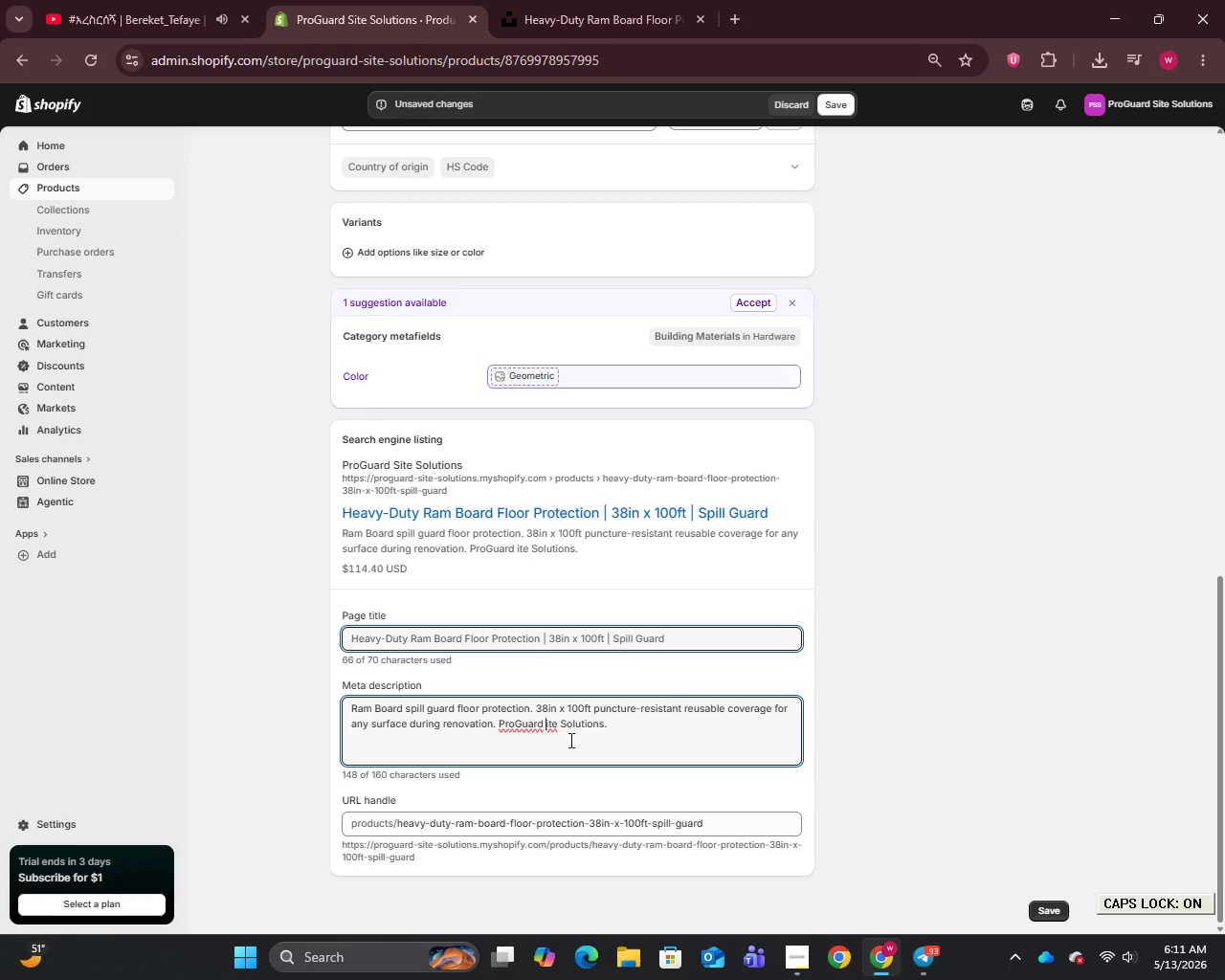 
key(S)
 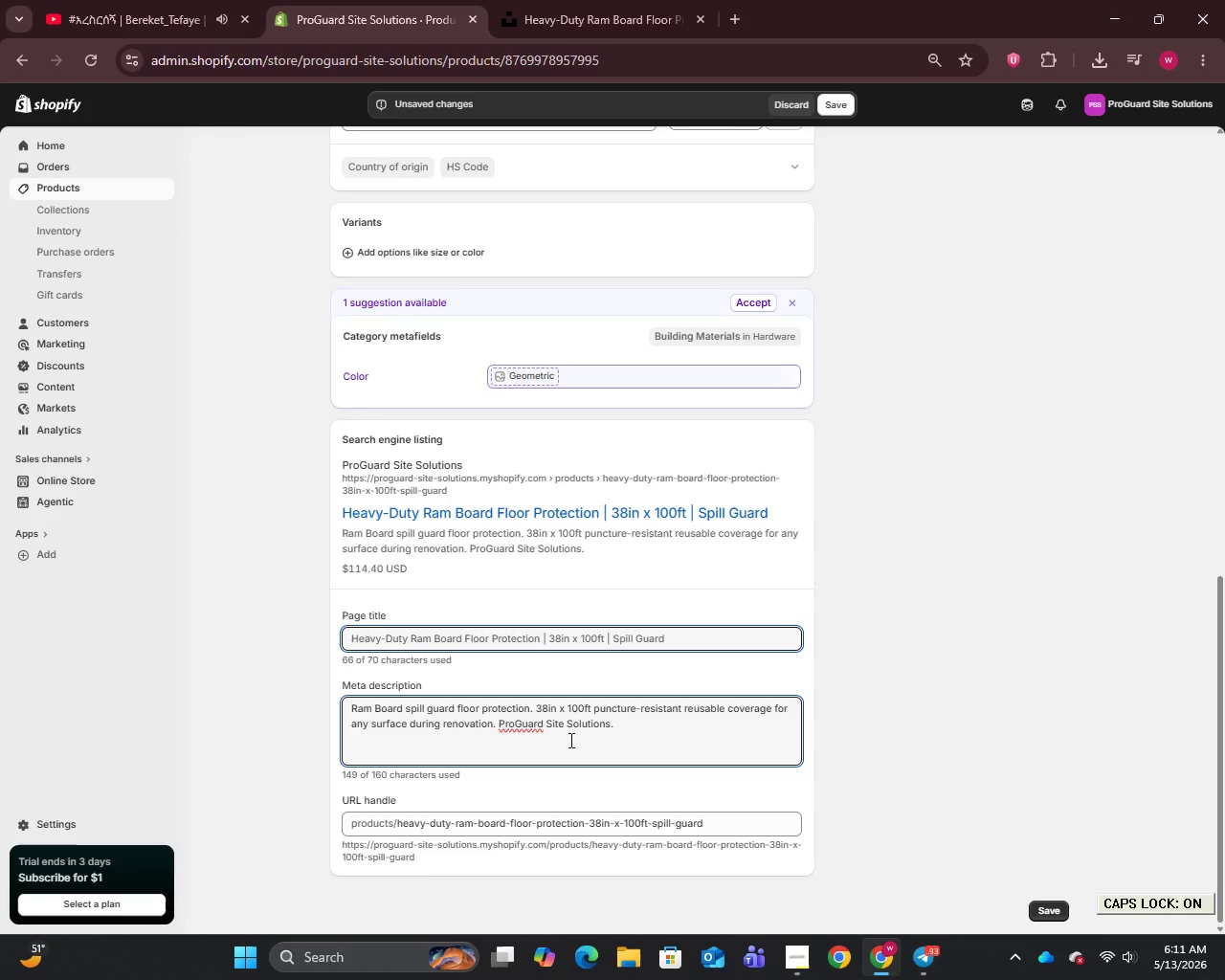 
key(Backspace)
 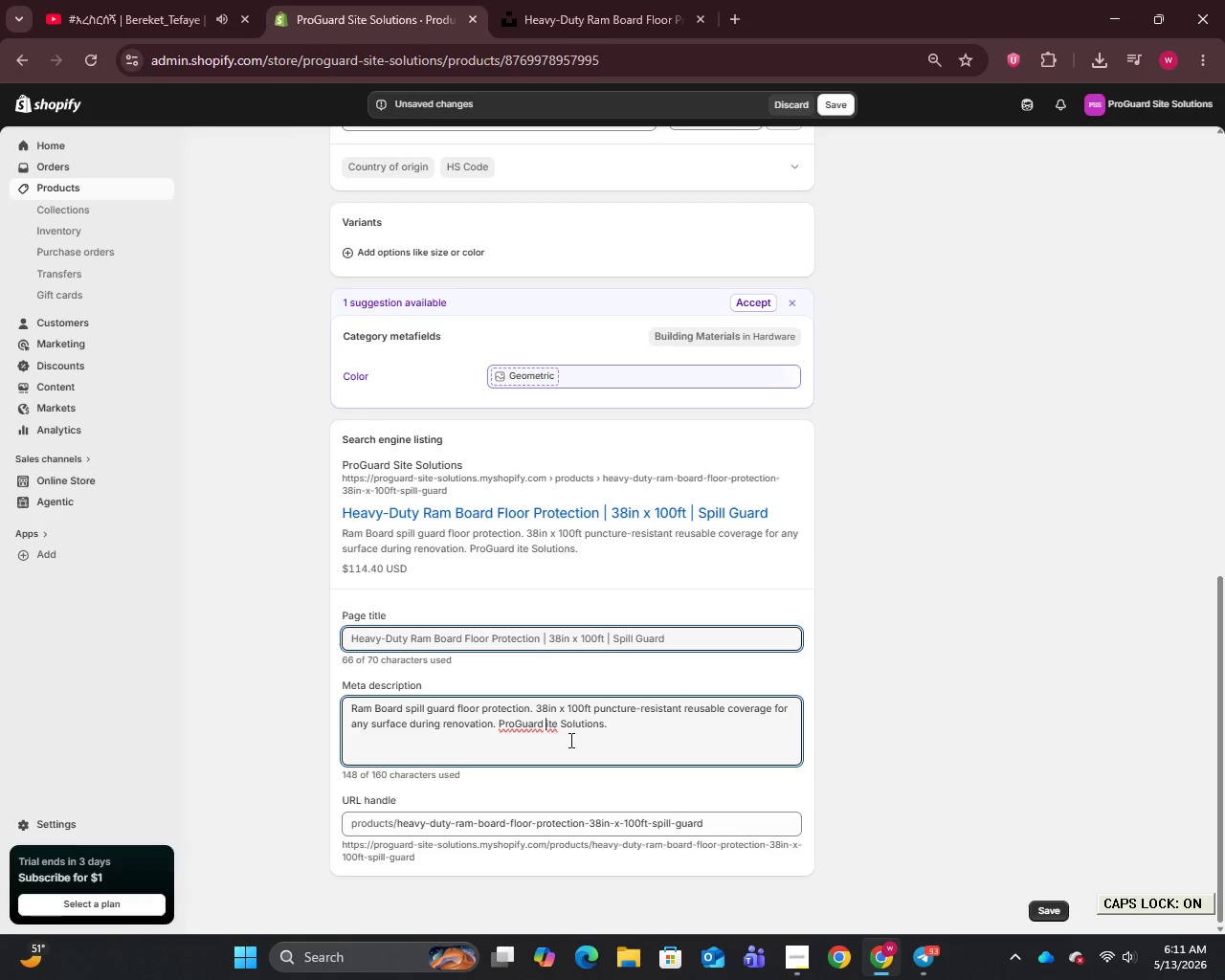 
key(S)
 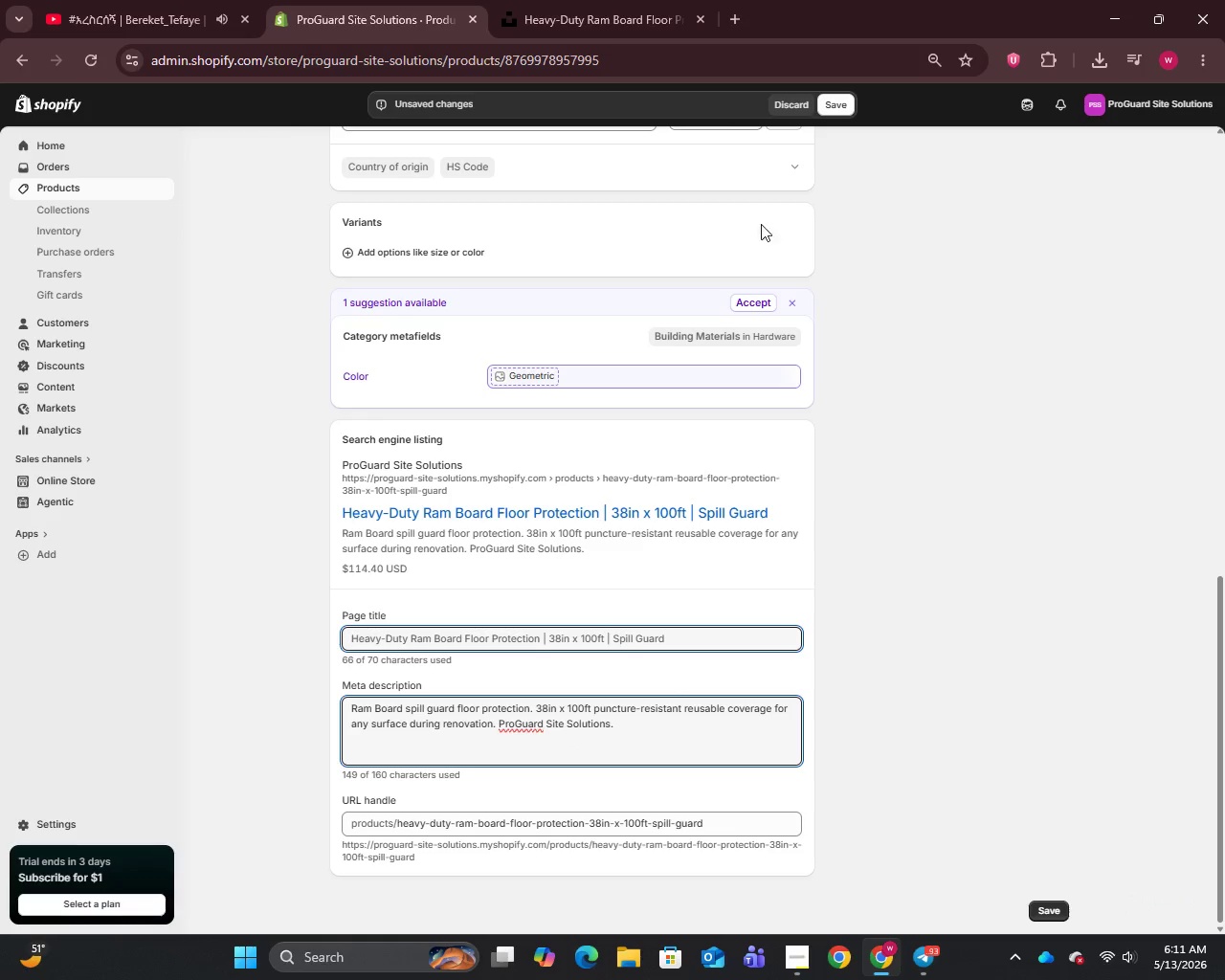 
left_click([838, 101])
 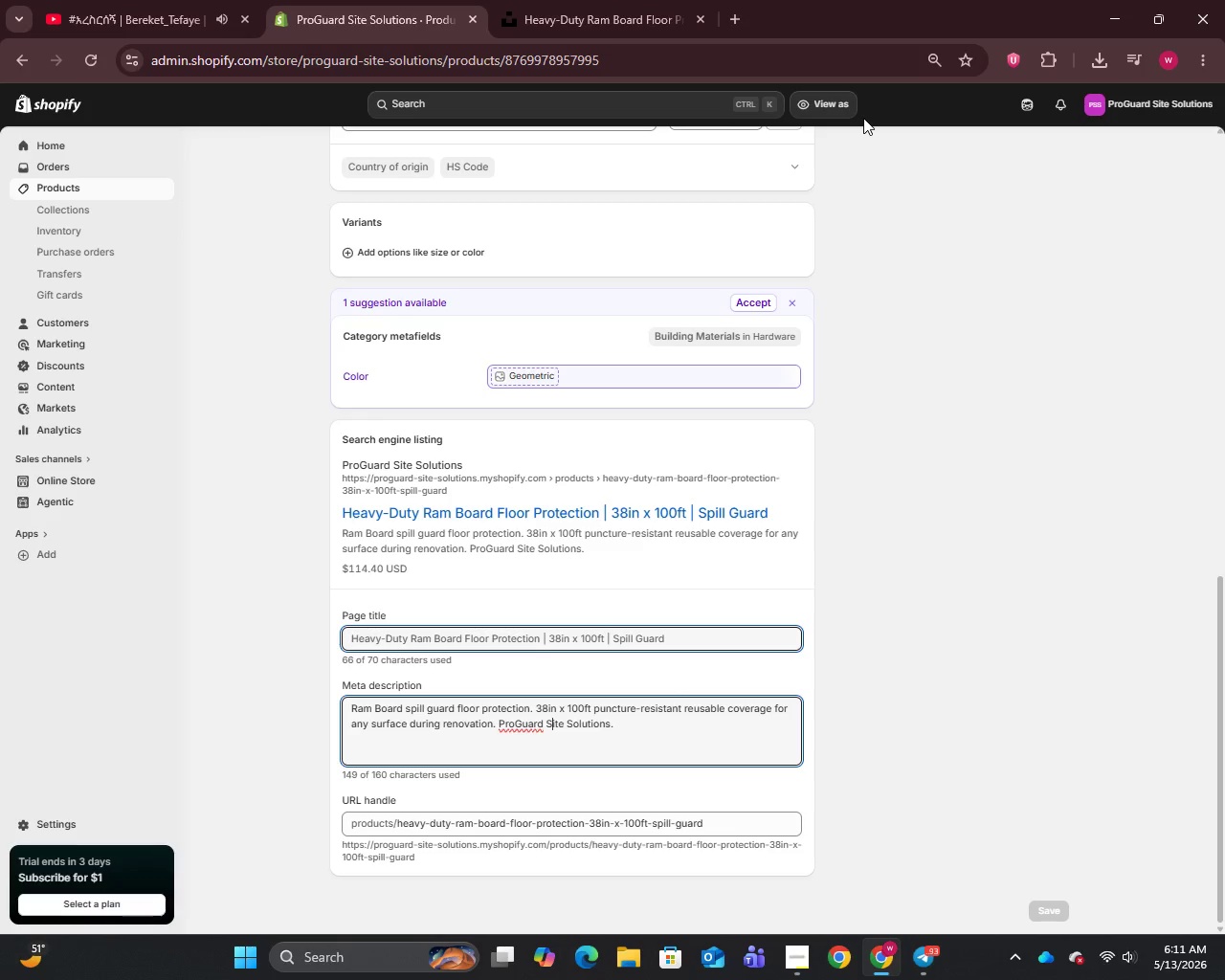 
wait(25.88)
 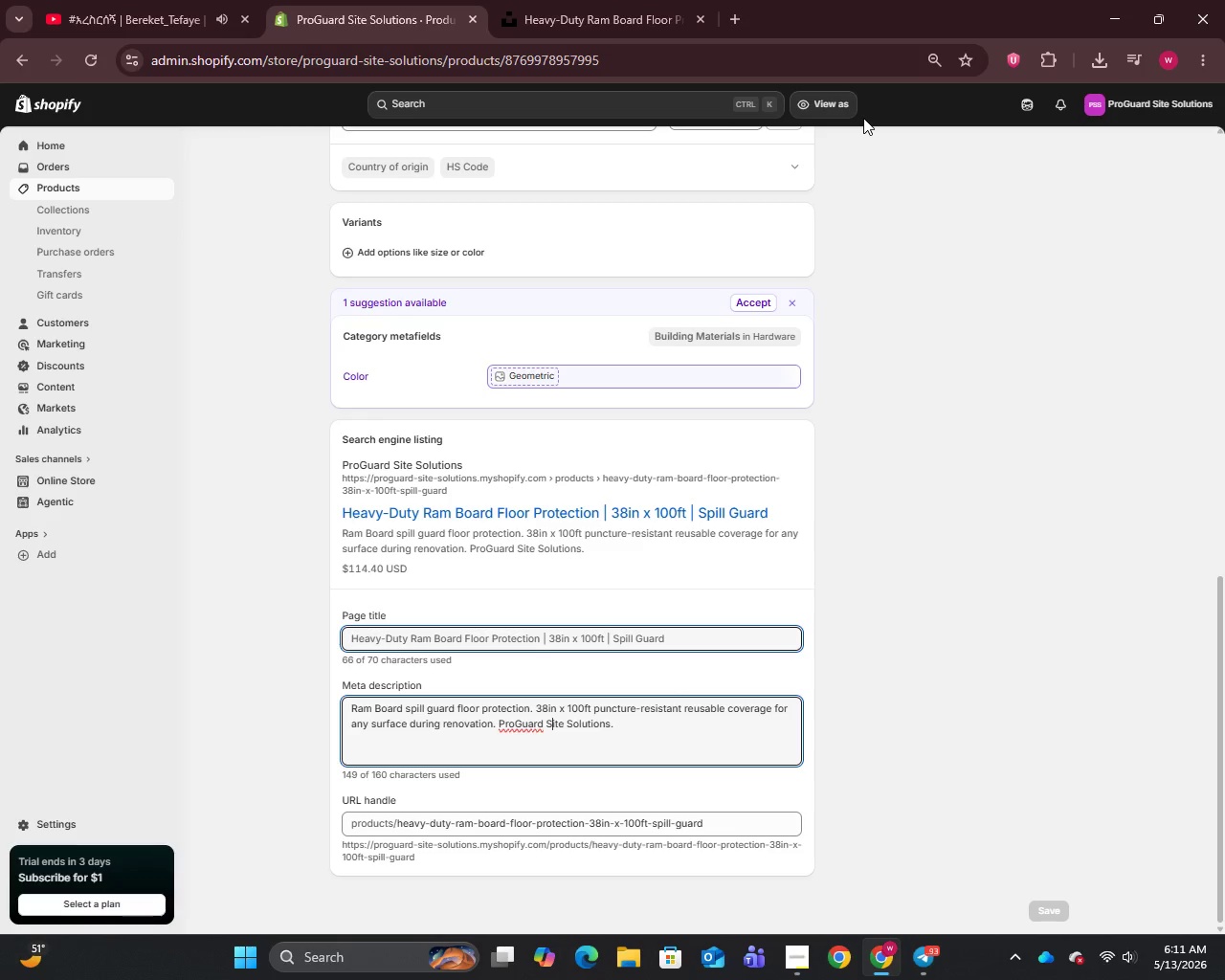 
scroll: coordinate [339, 291], scroll_direction: up, amount: 9.0
 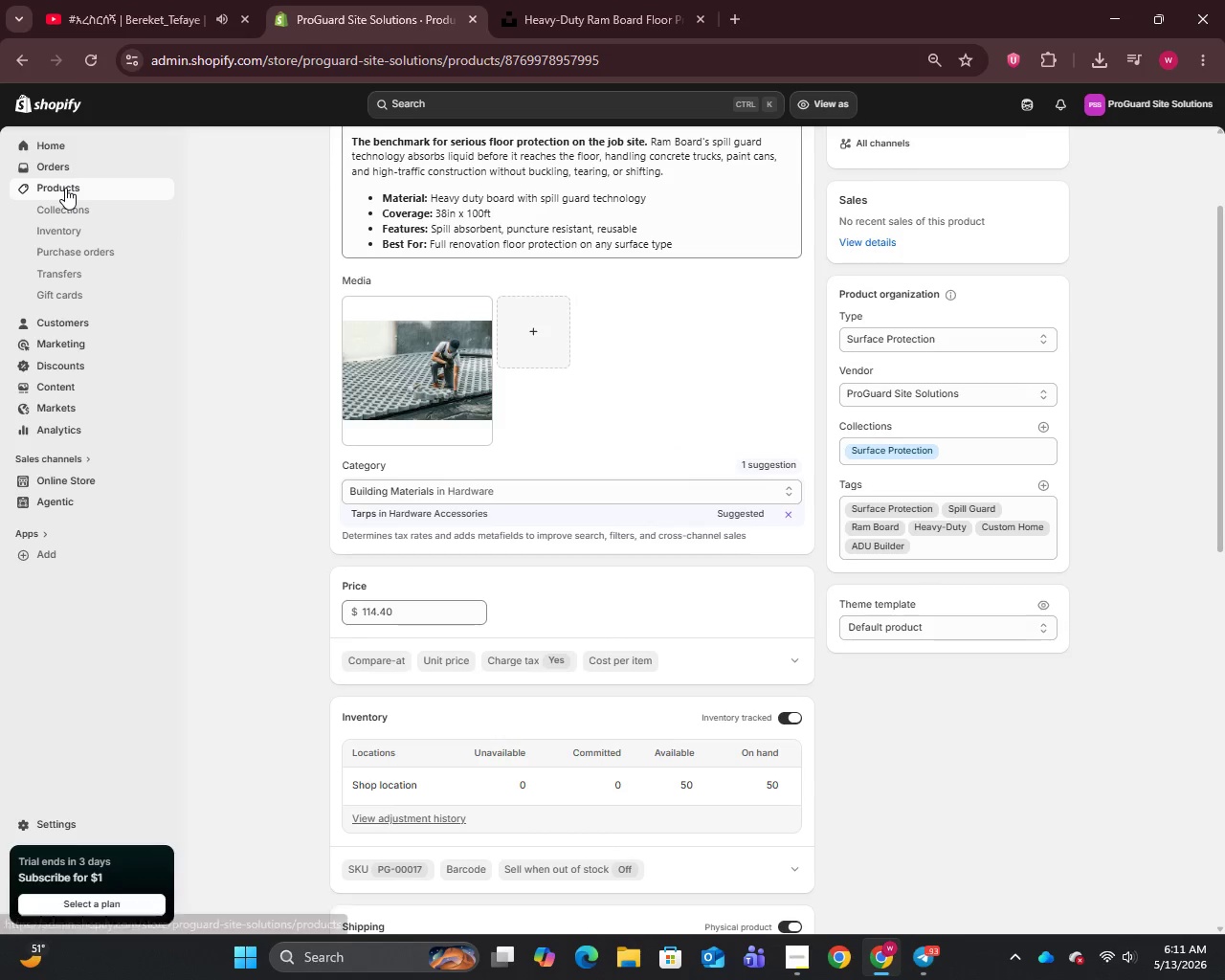 
left_click([65, 188])
 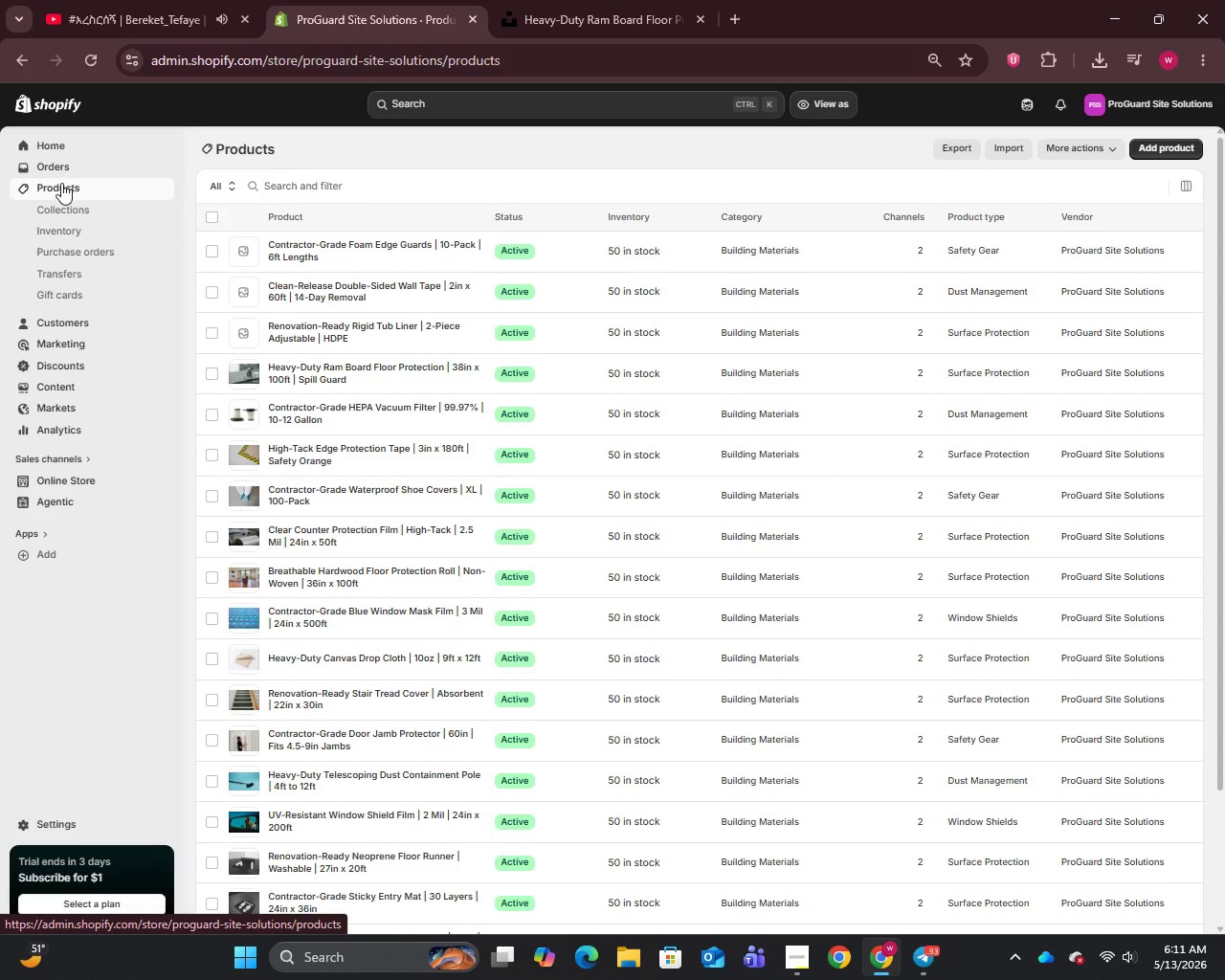 
wait(5.56)
 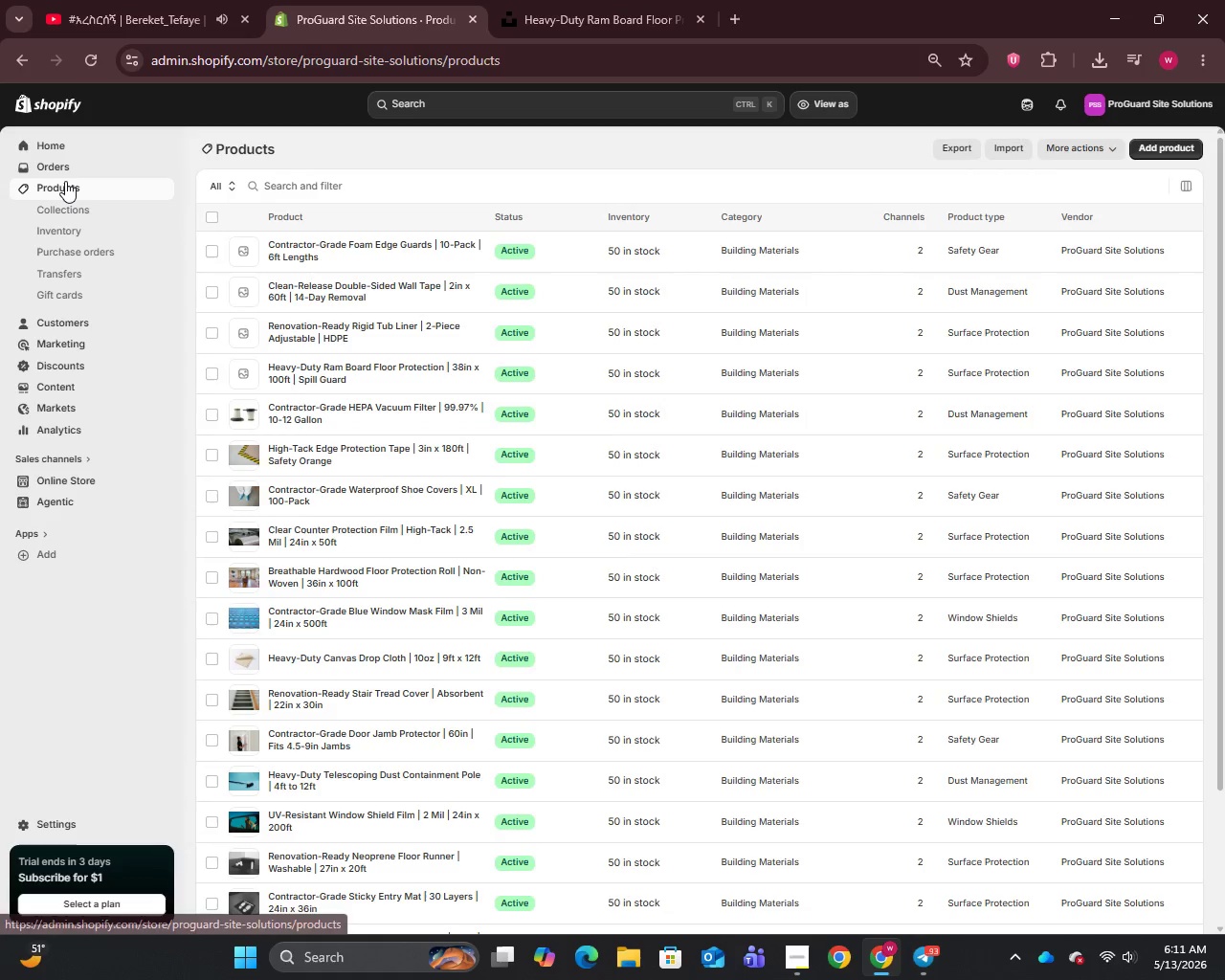 
left_click([322, 329])
 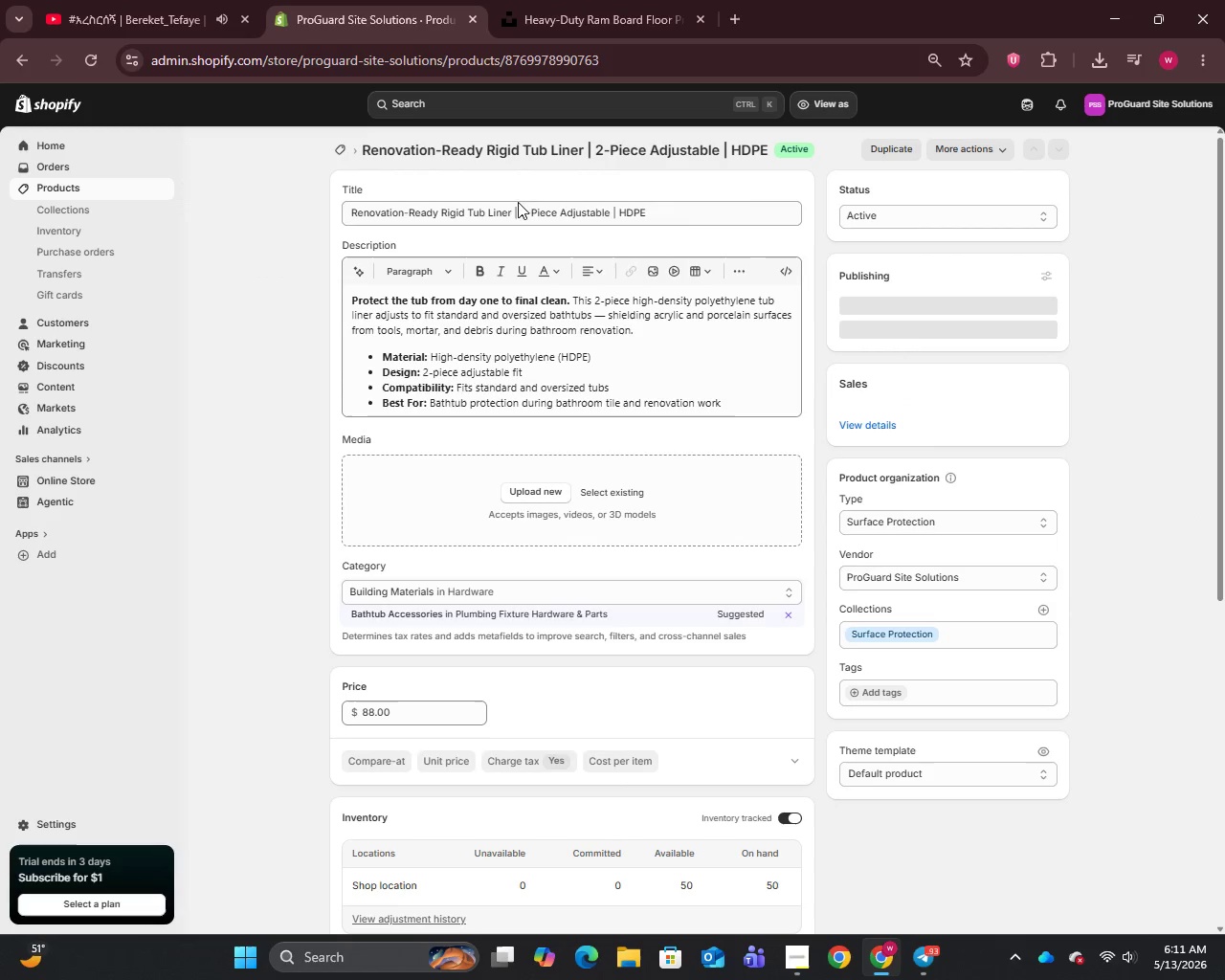 
left_click_drag(start_coordinate=[510, 212], to_coordinate=[333, 220])
 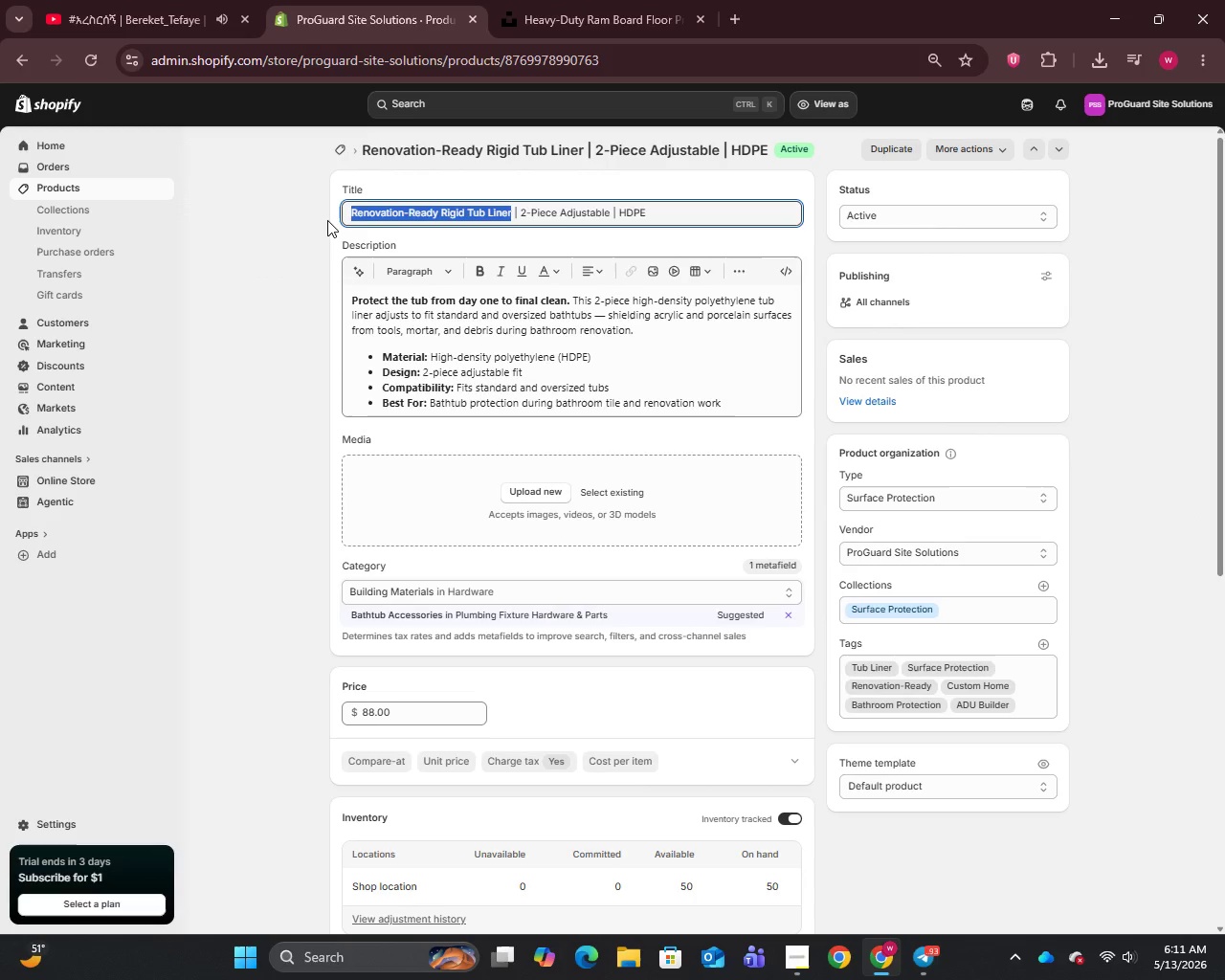 
key(Control+C)
 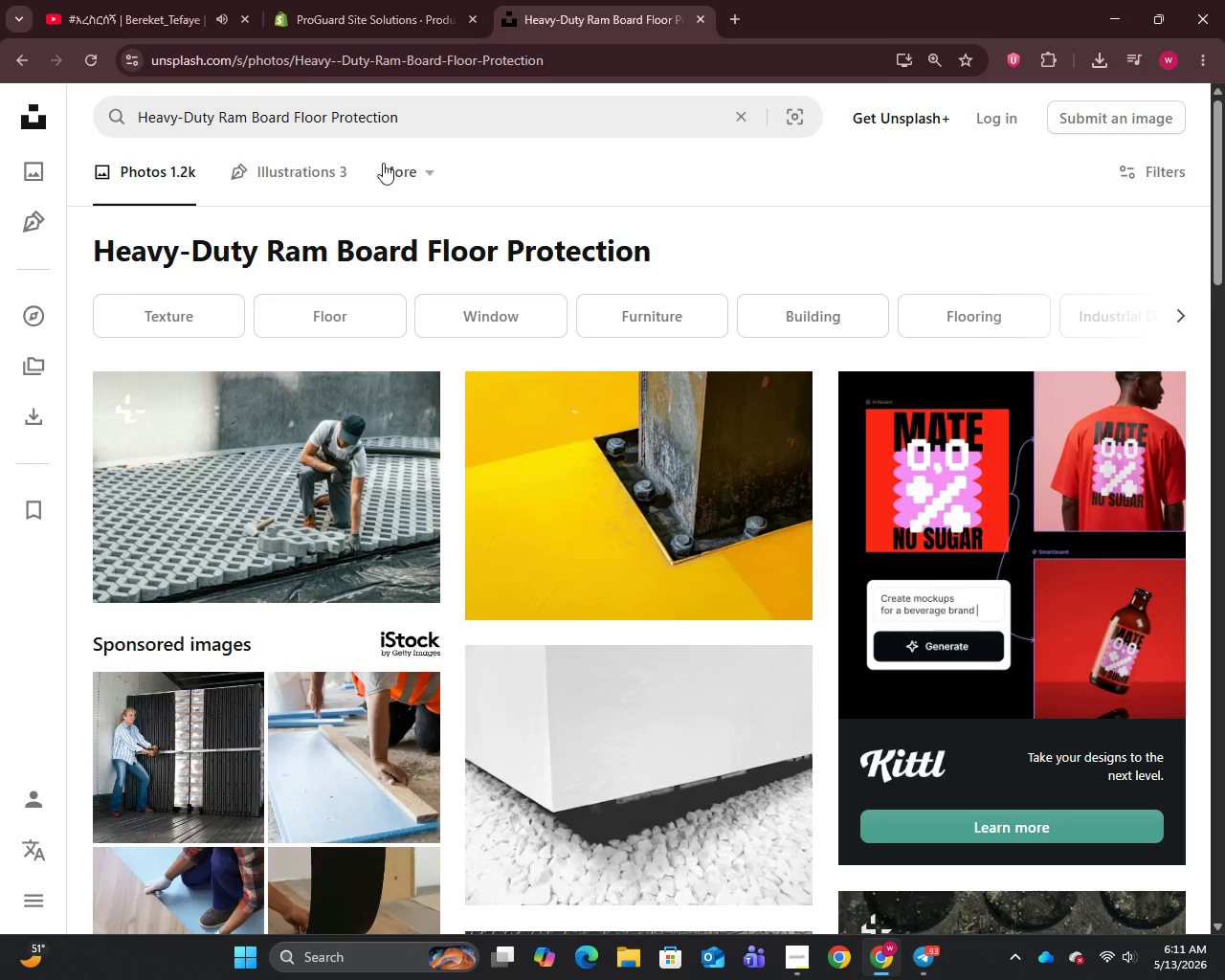 
left_click([420, 120])
 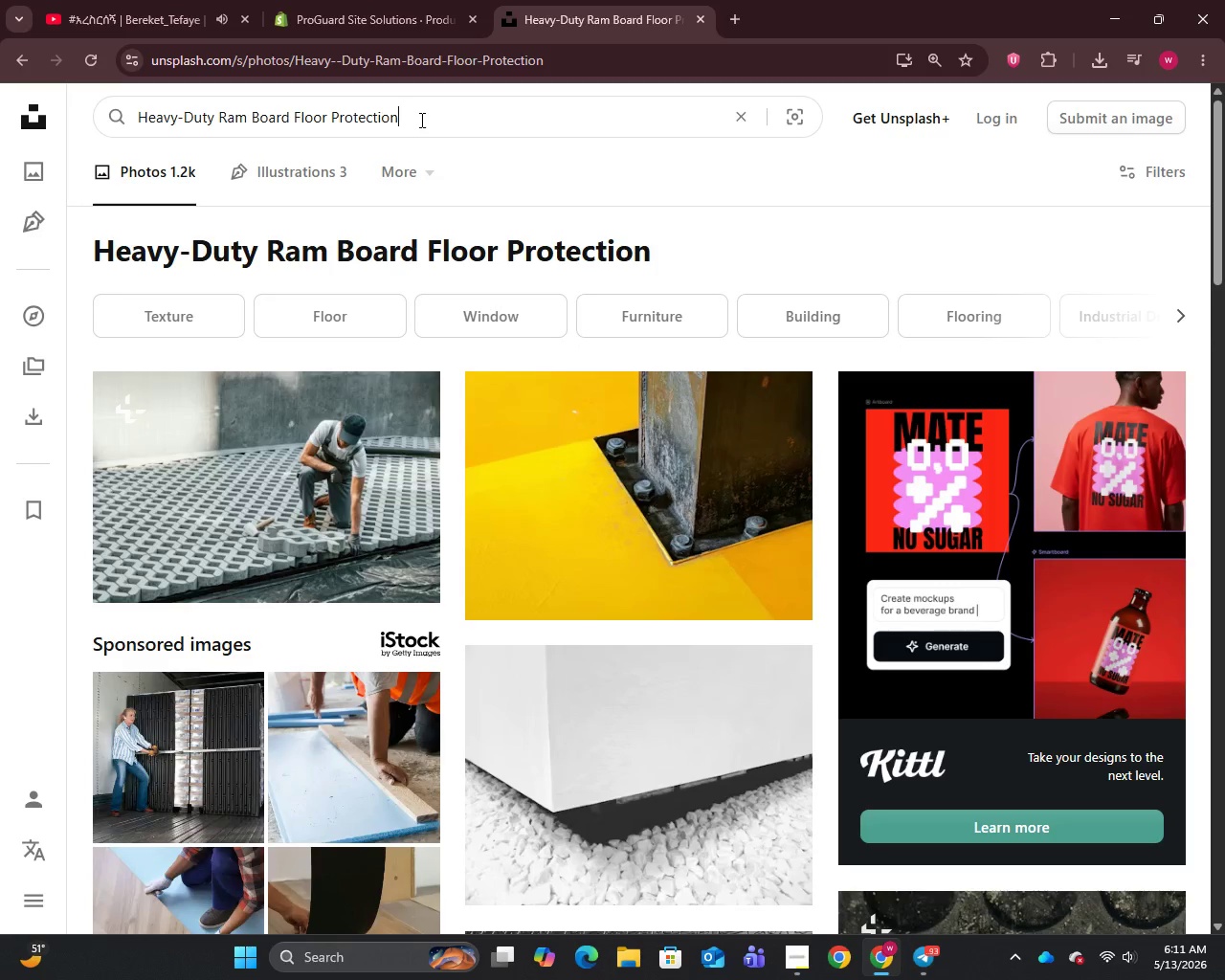 
key(Control+A)
 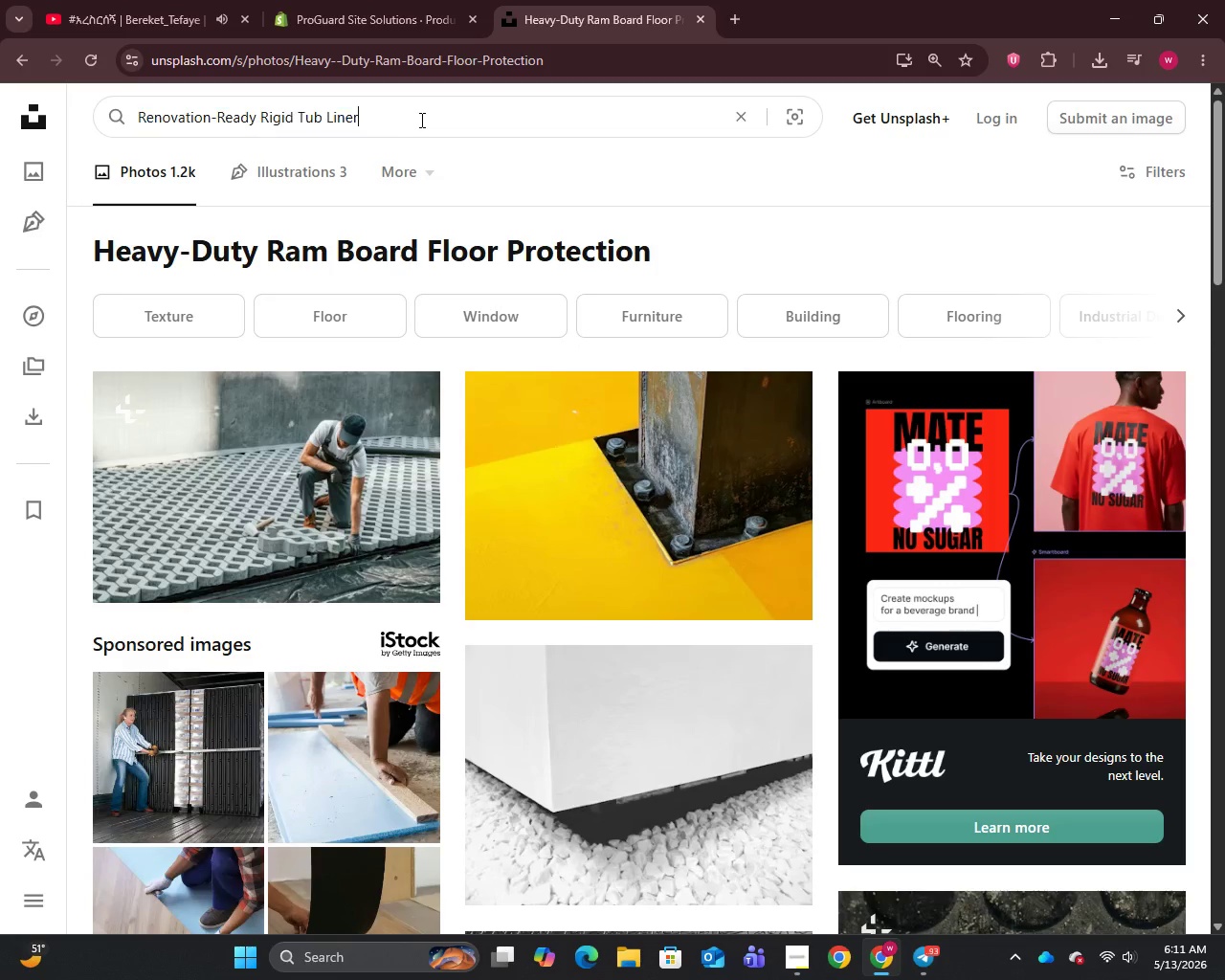 
key(Control+V)
 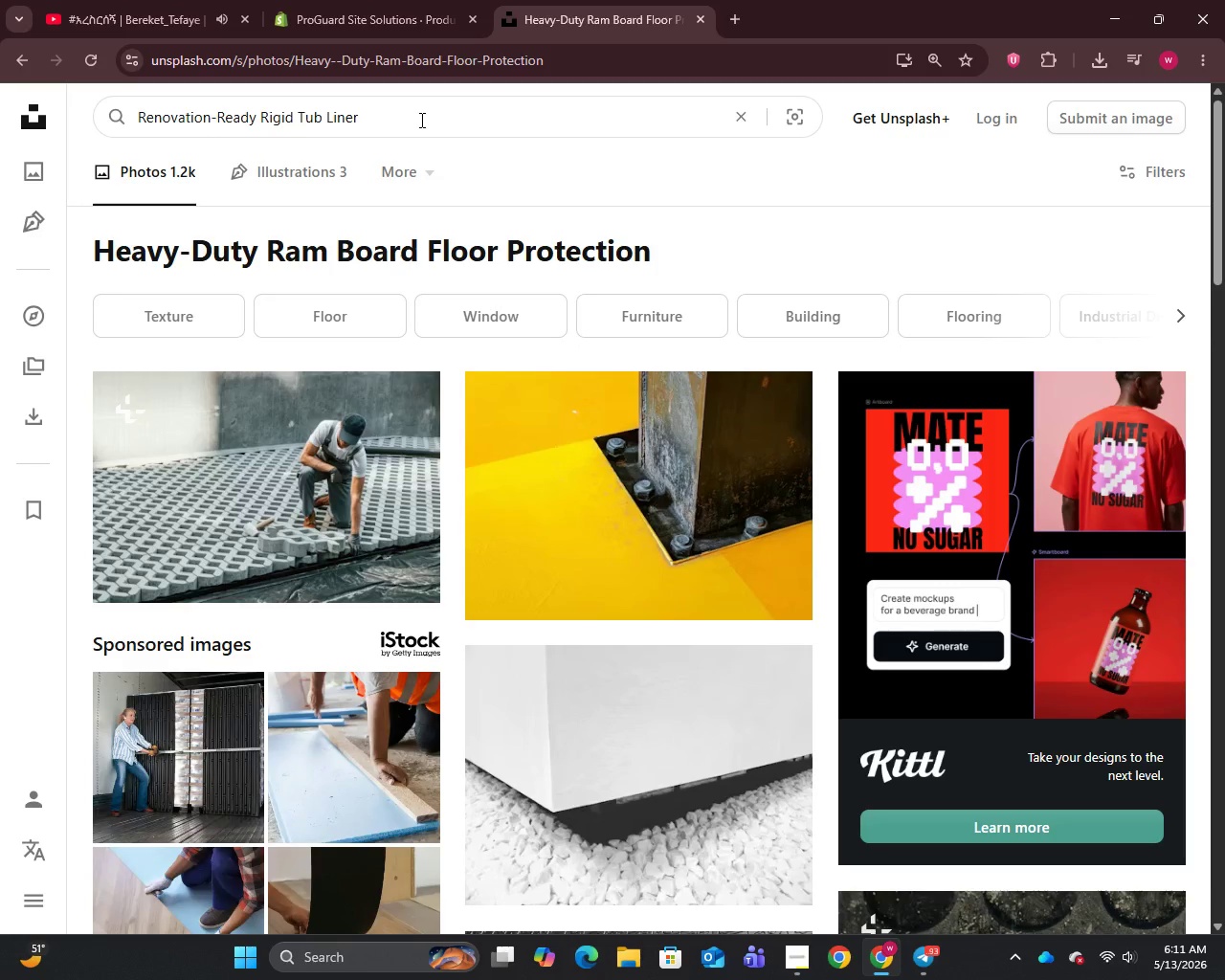 
key(CapsLock)
 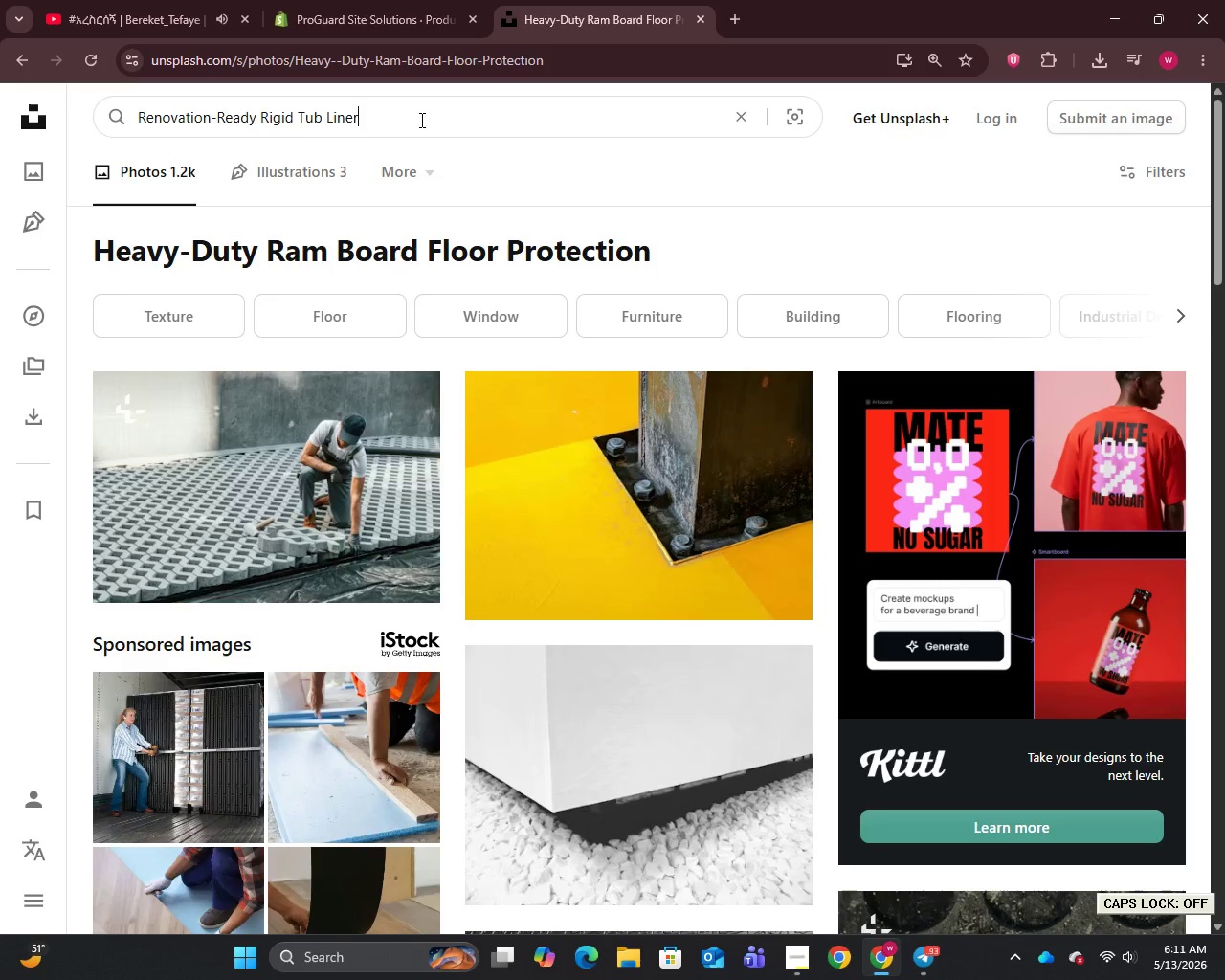 
key(Enter)
 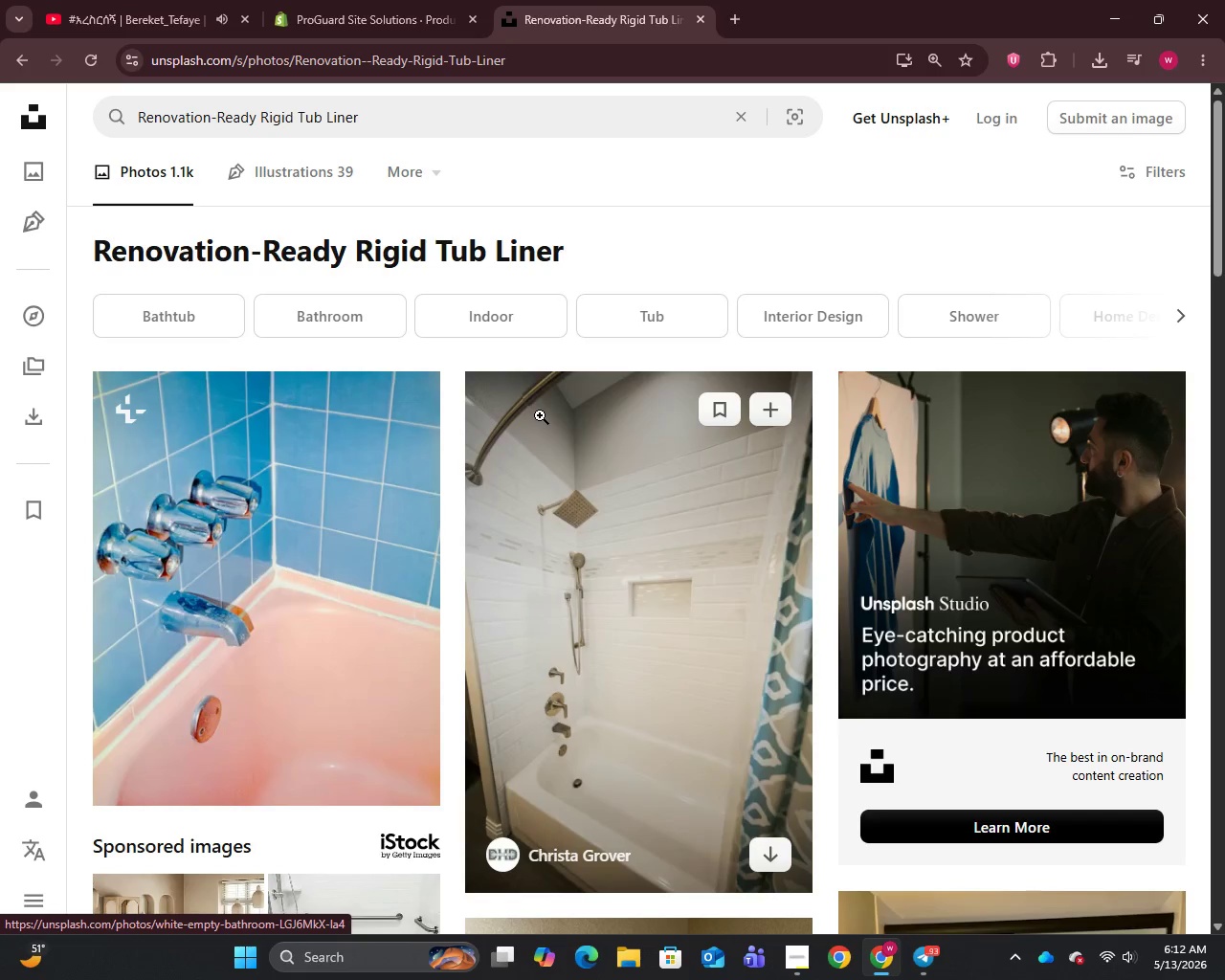 
scroll: coordinate [540, 415], scroll_direction: down, amount: 11.0
 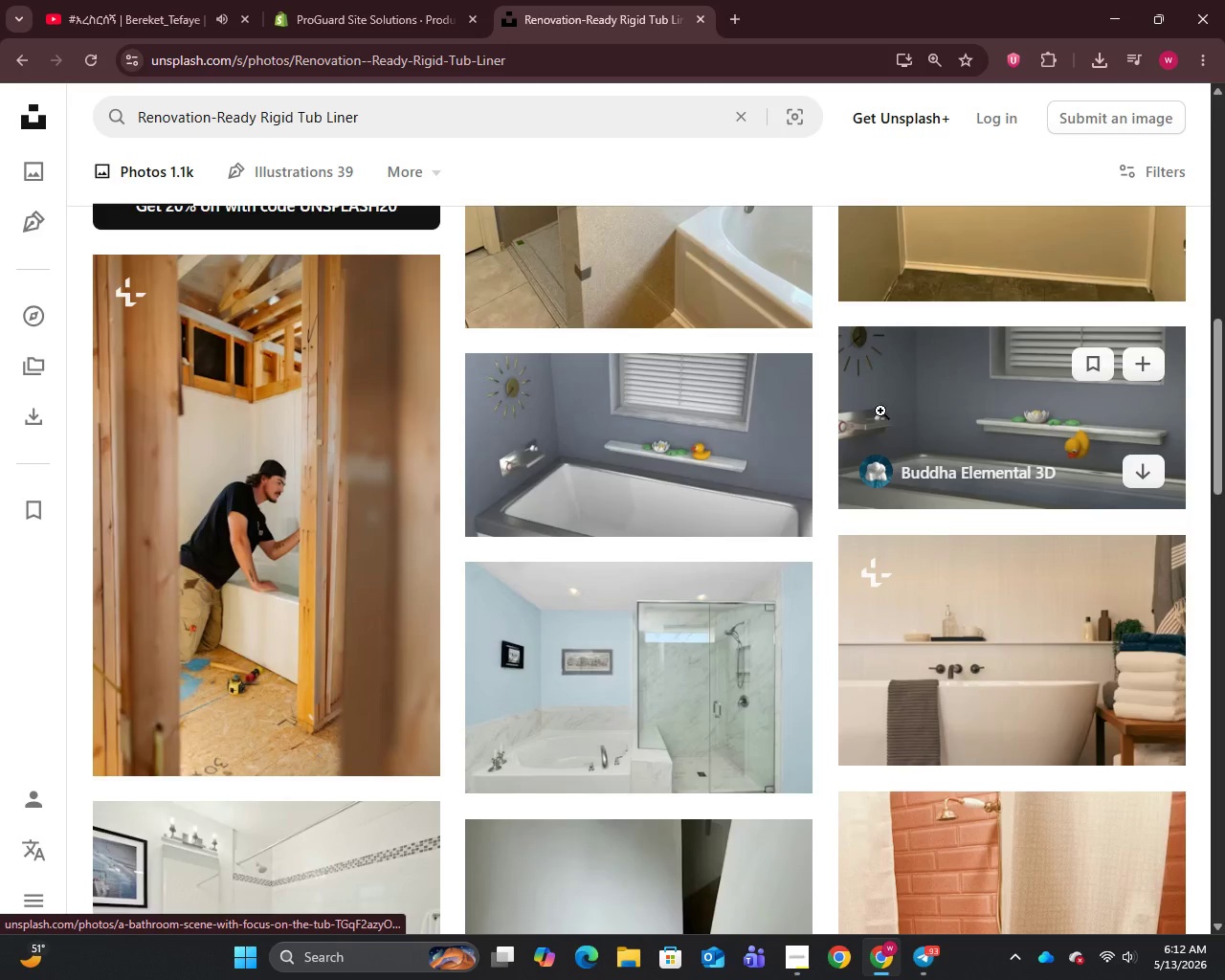 
right_click([692, 449])
 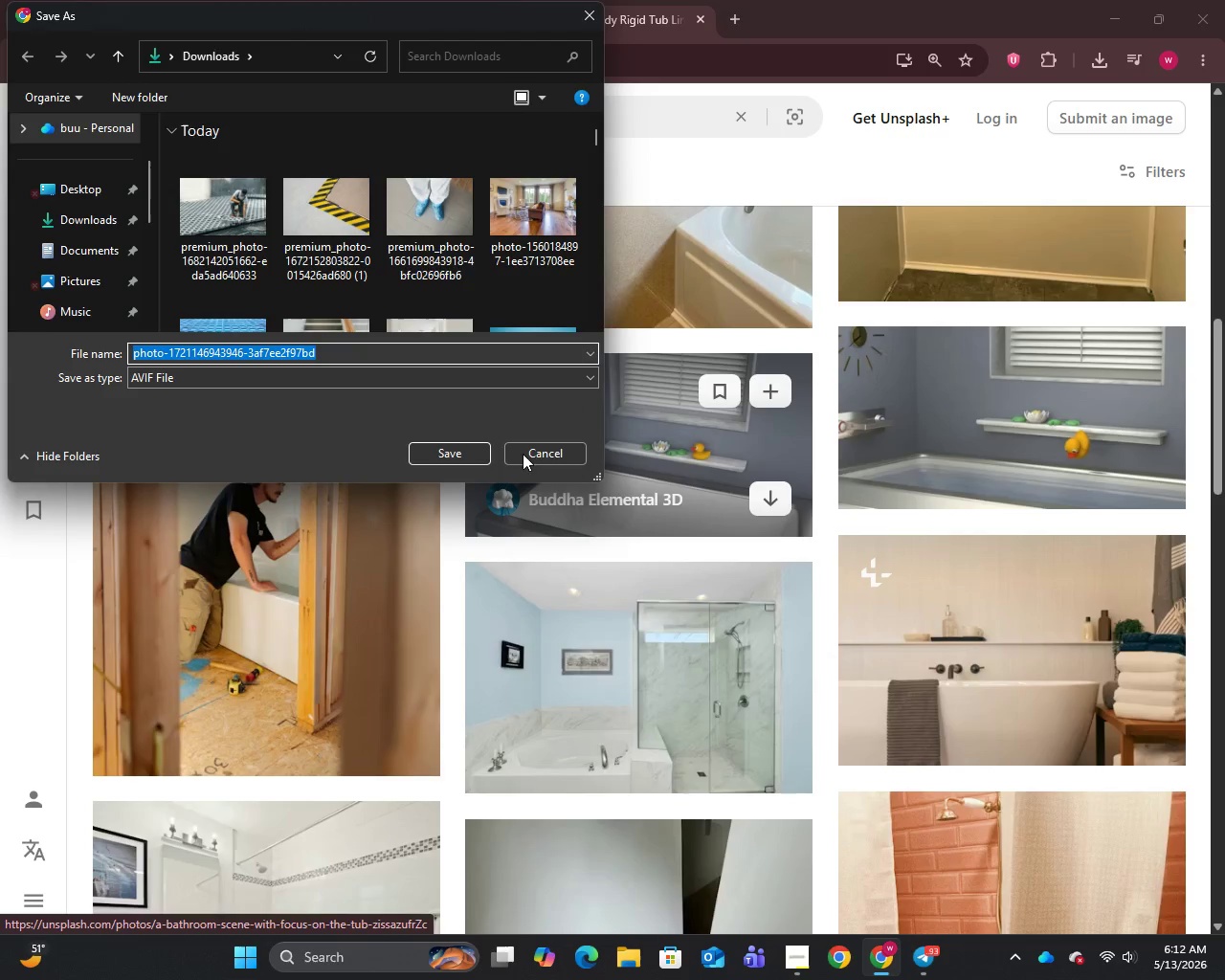 
double_click([562, 464])
 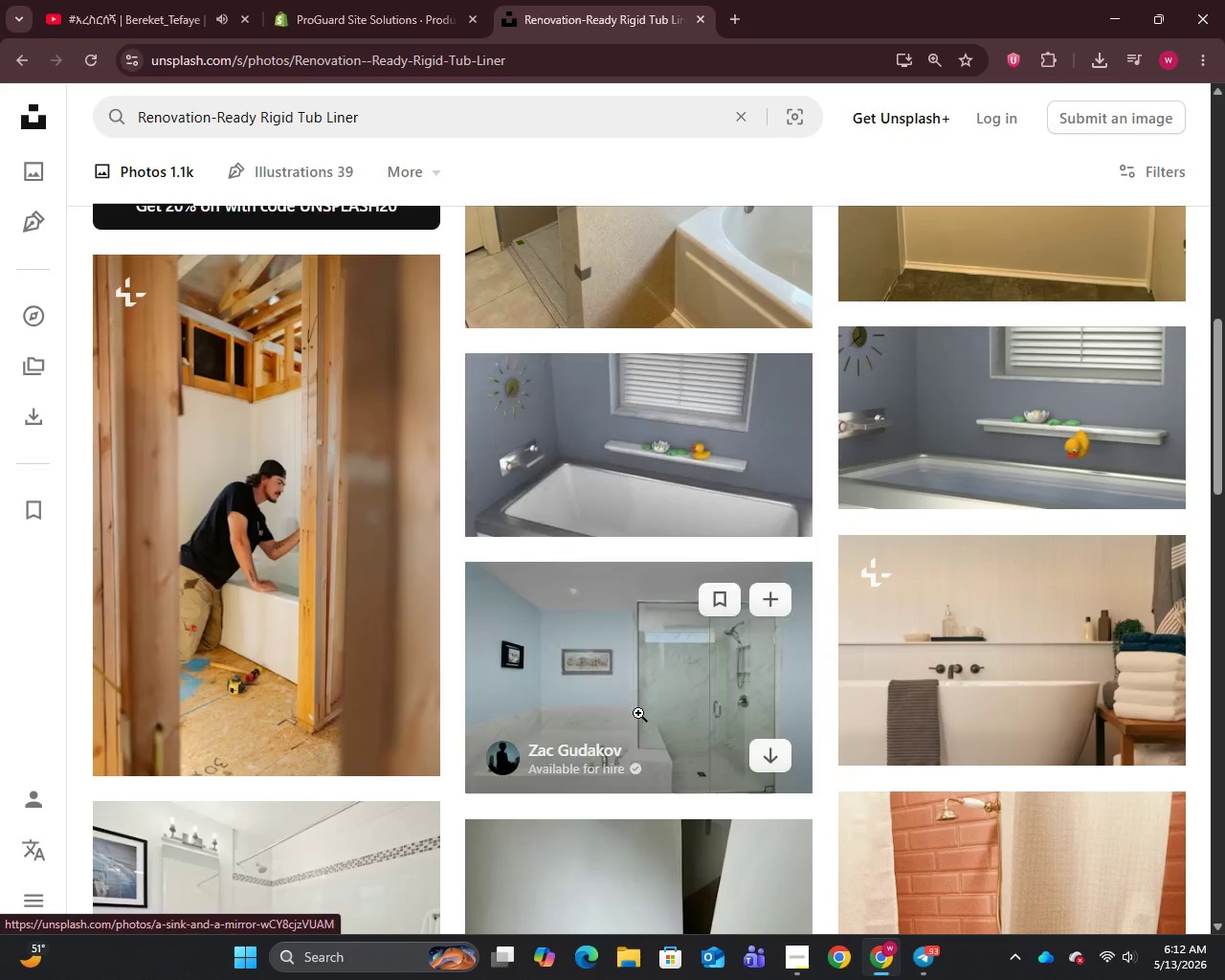 
right_click([638, 713])
 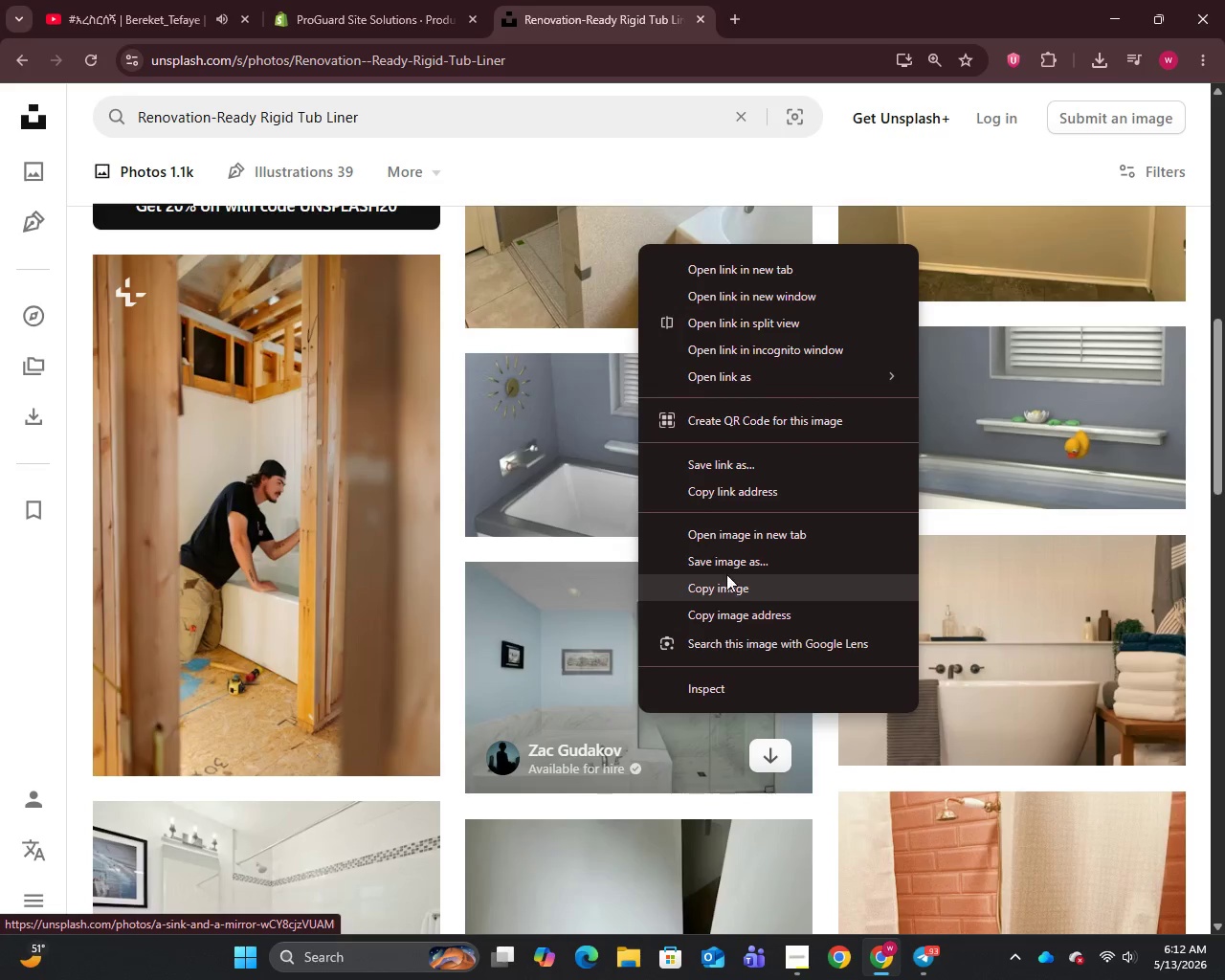 
left_click([724, 568])
 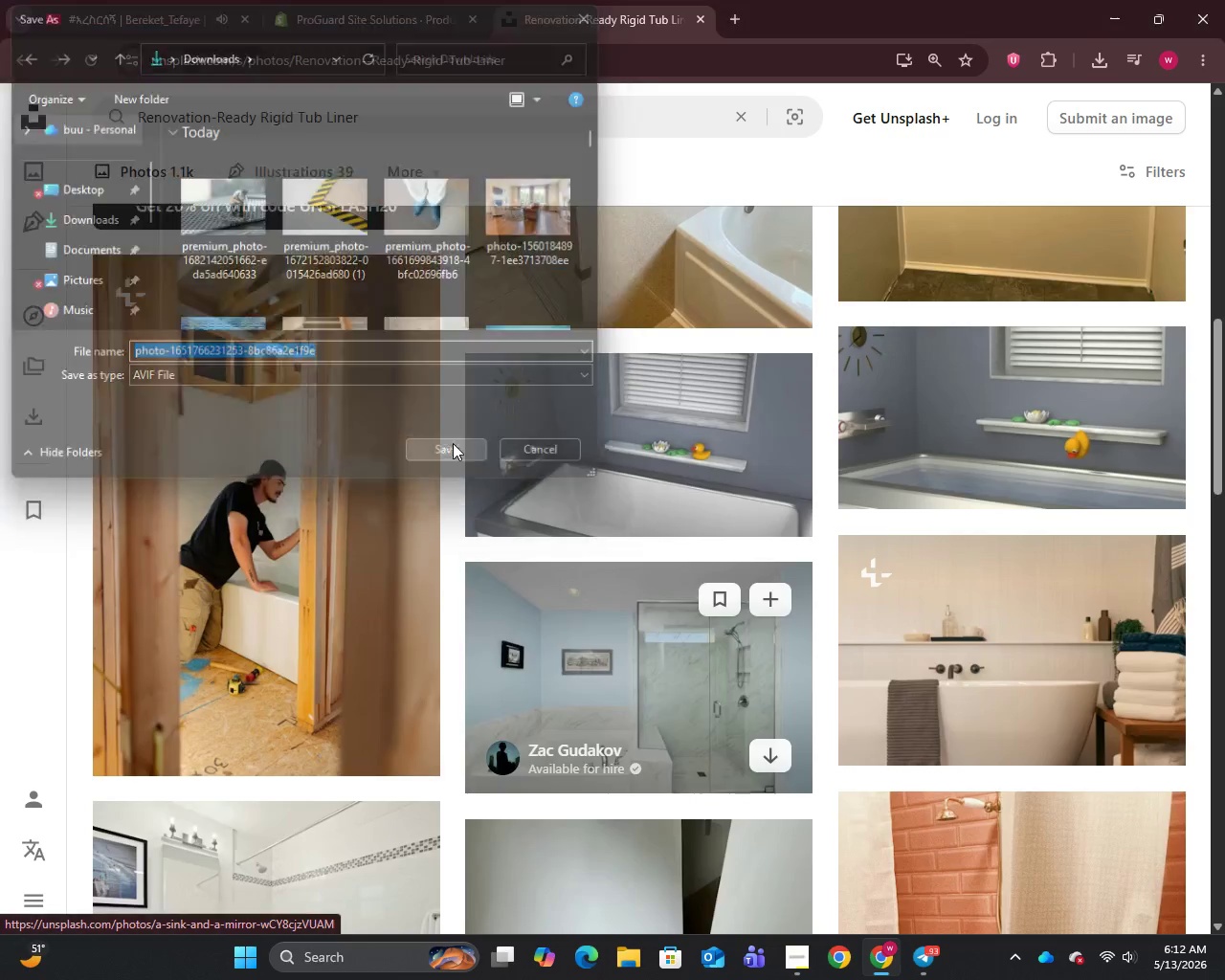 
left_click([343, 0])
 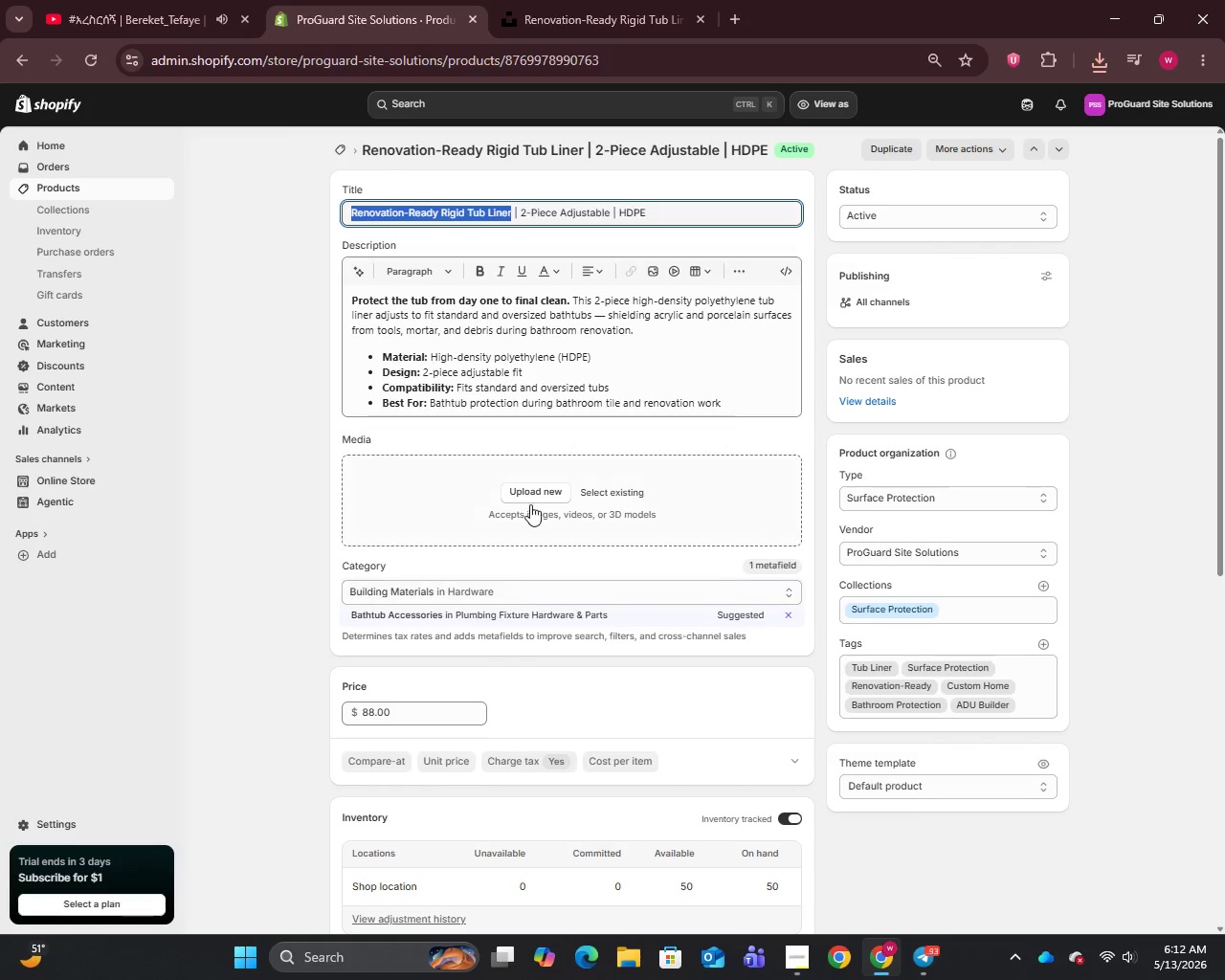 
left_click([530, 496])
 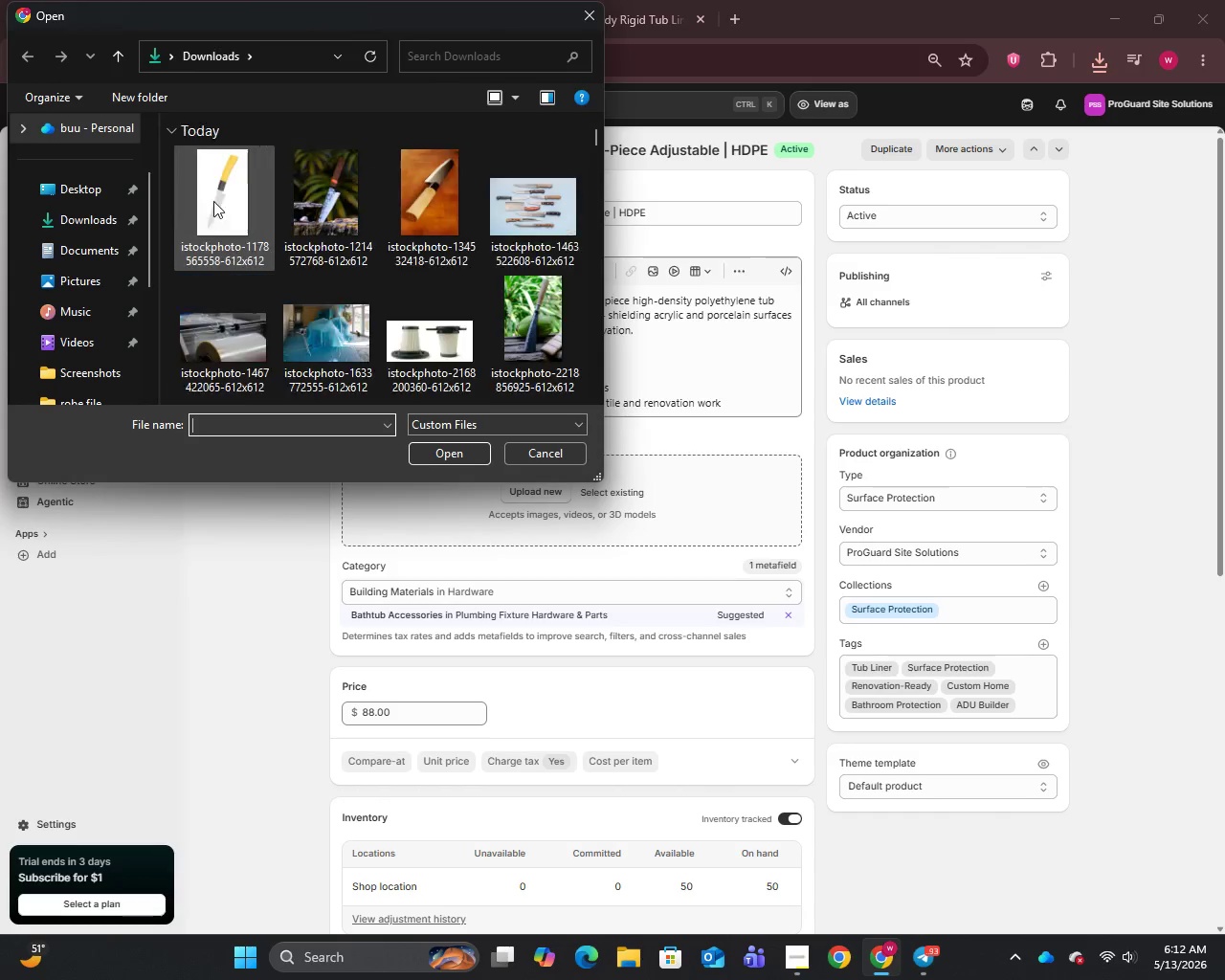 
left_click([244, 173])
 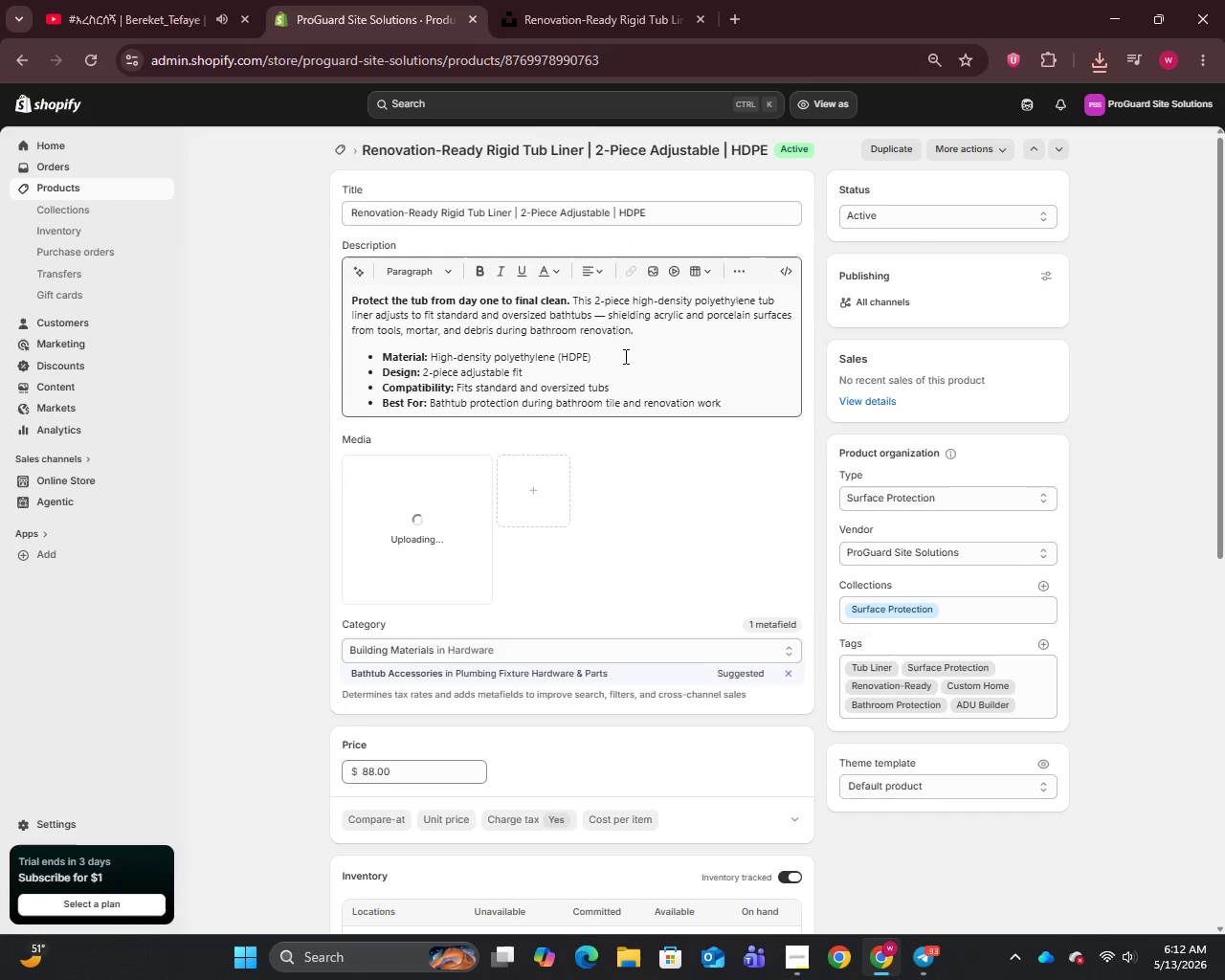 
left_click([603, 315])
 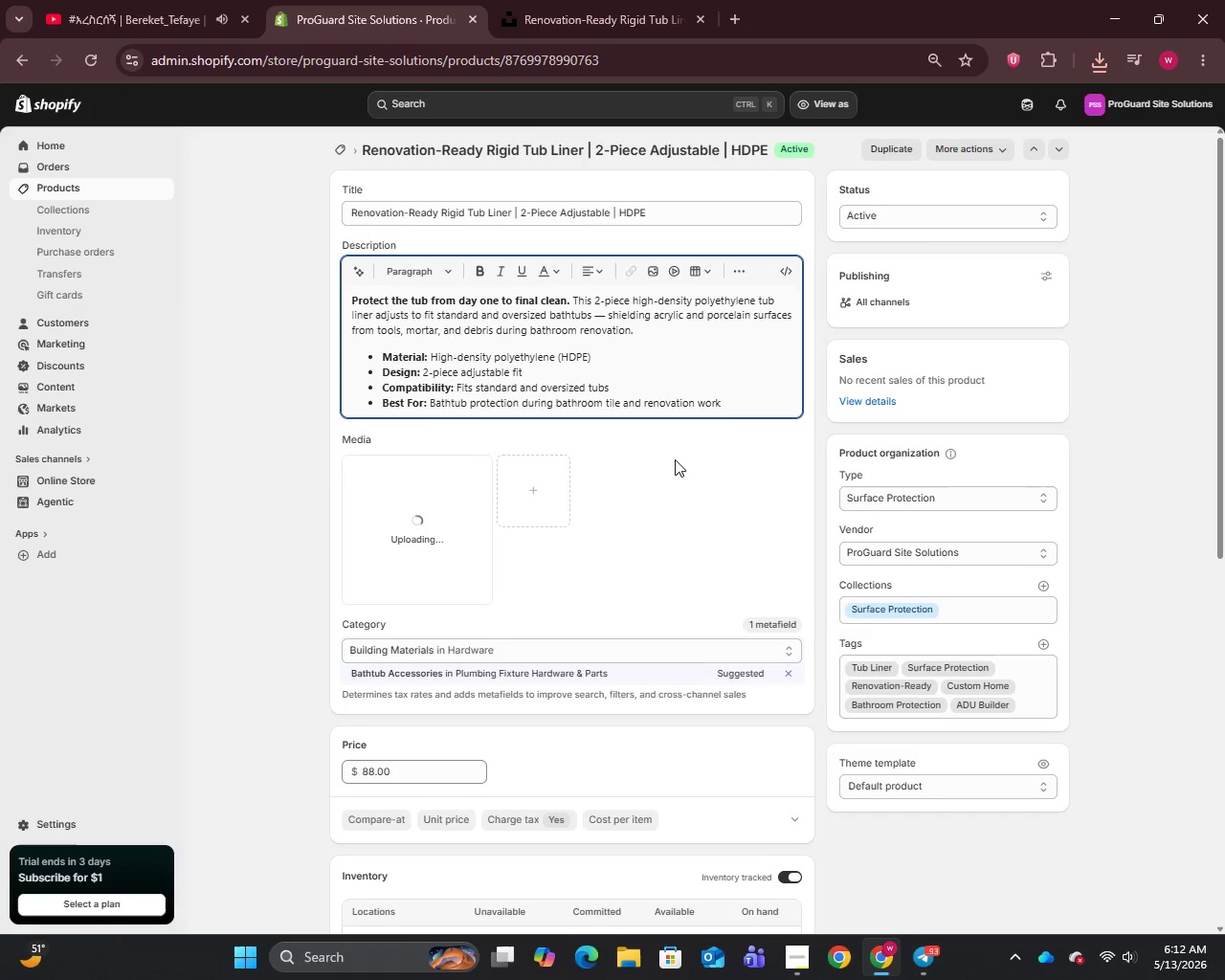 
key(Backspace)
 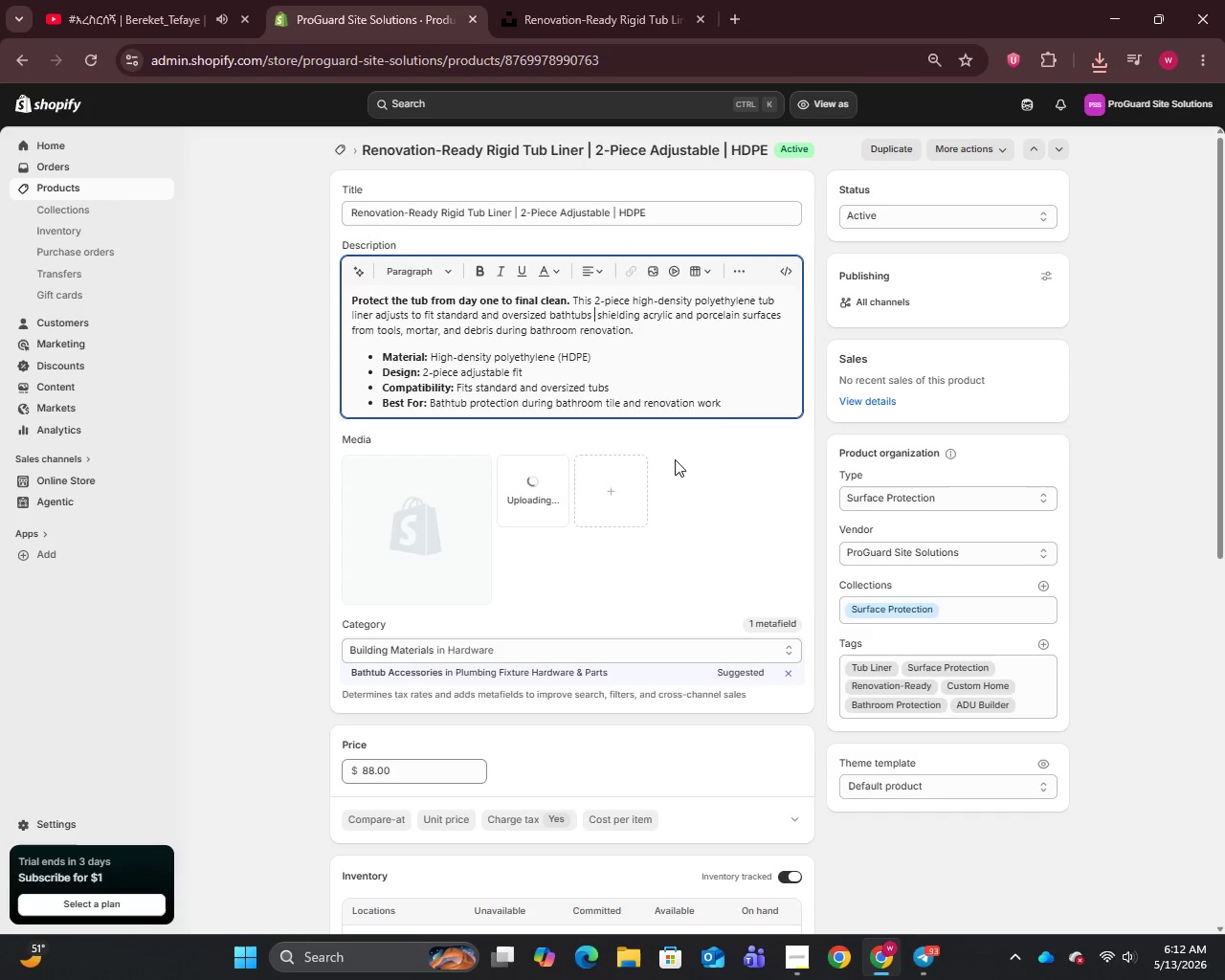 
key(Backspace)
 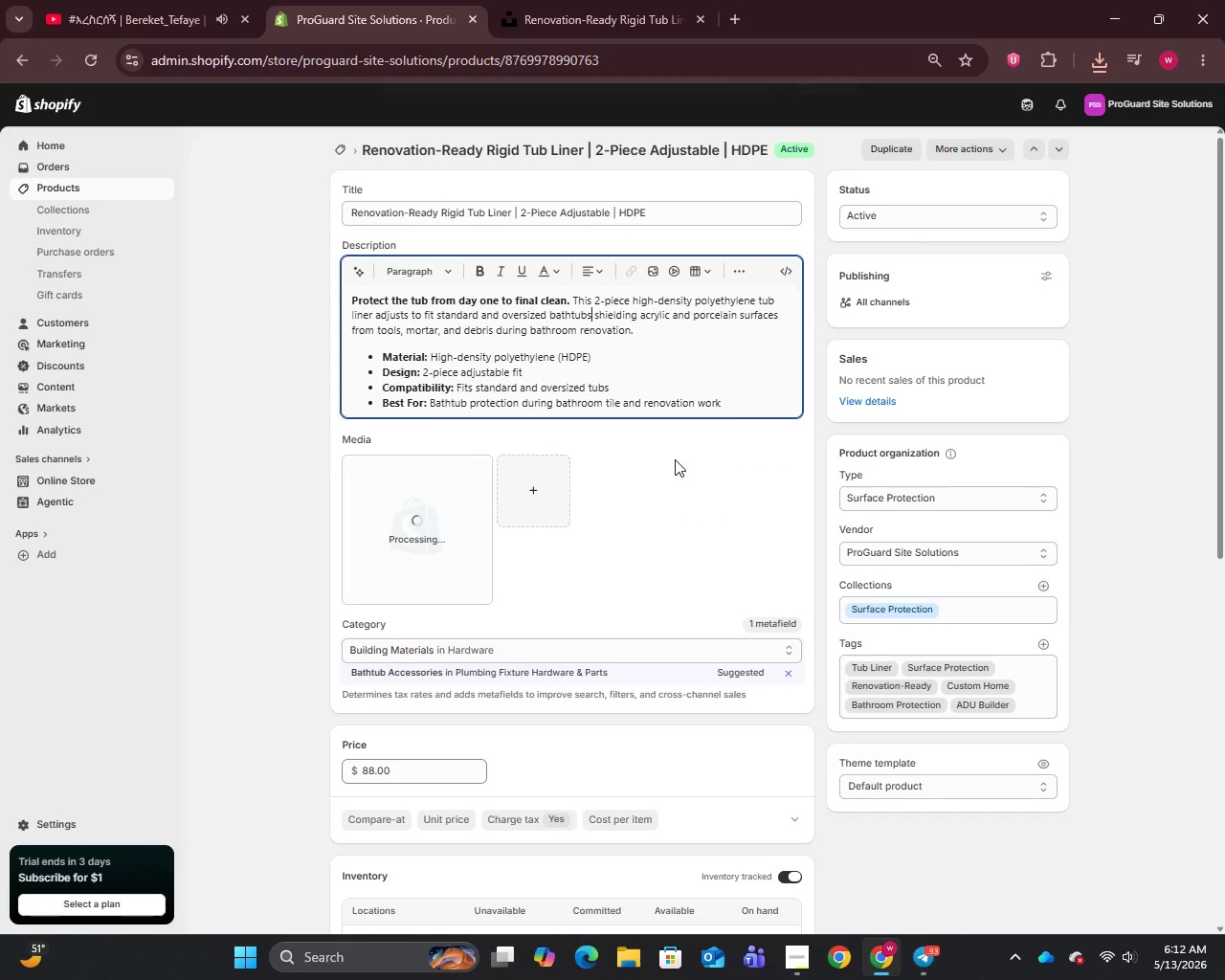 
key(Comma)
 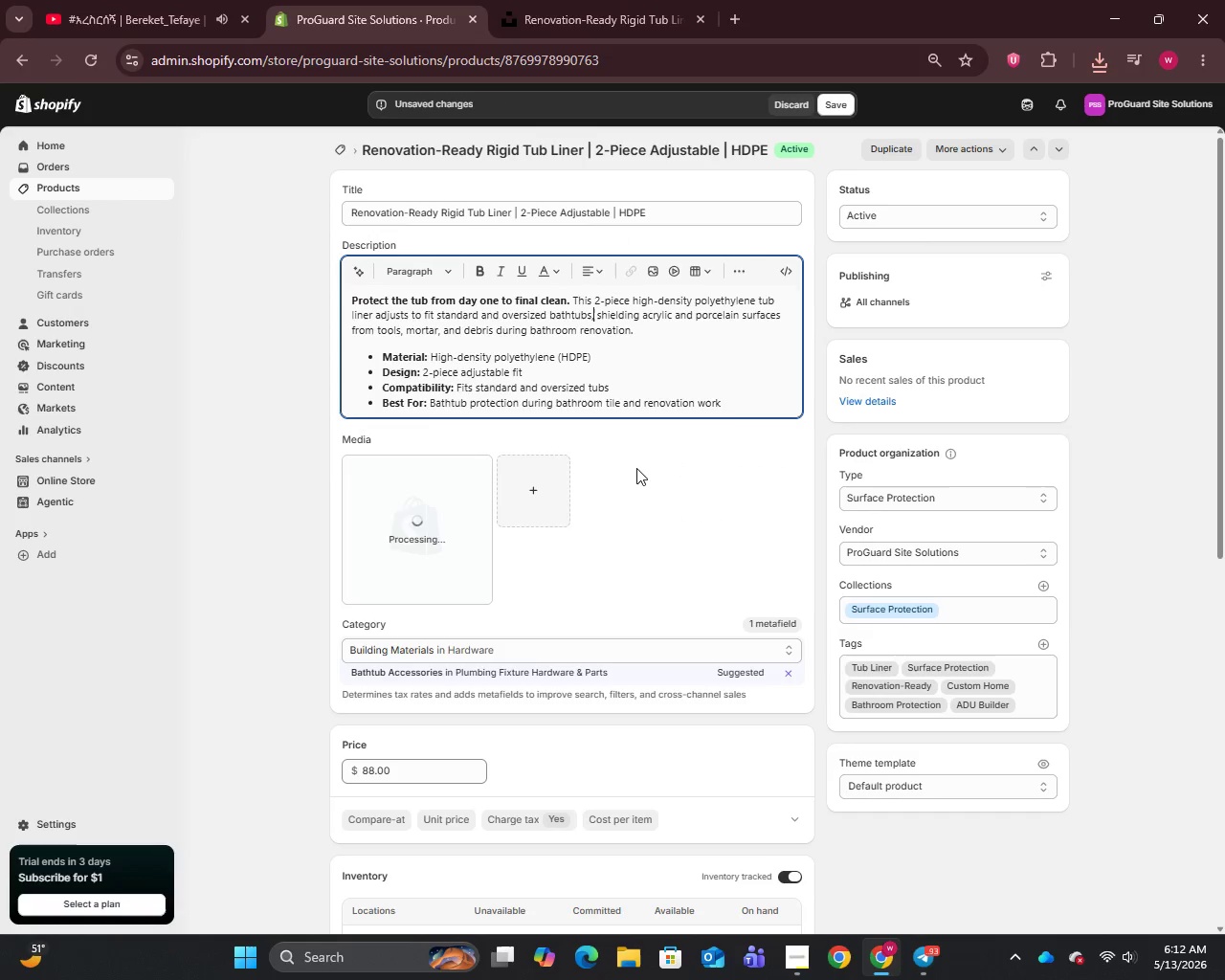 
scroll: coordinate [628, 506], scroll_direction: down, amount: 1.0
 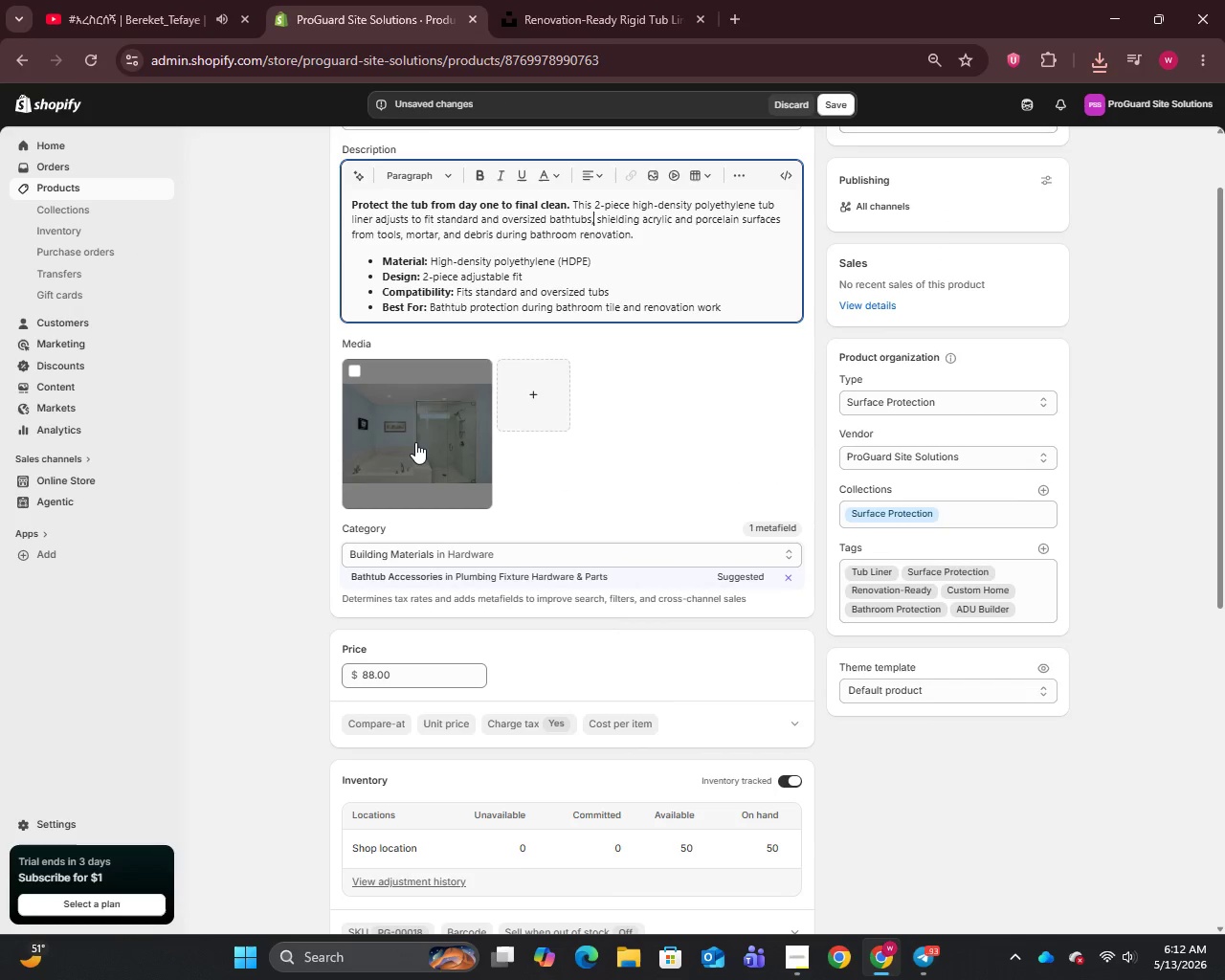 
left_click([415, 442])
 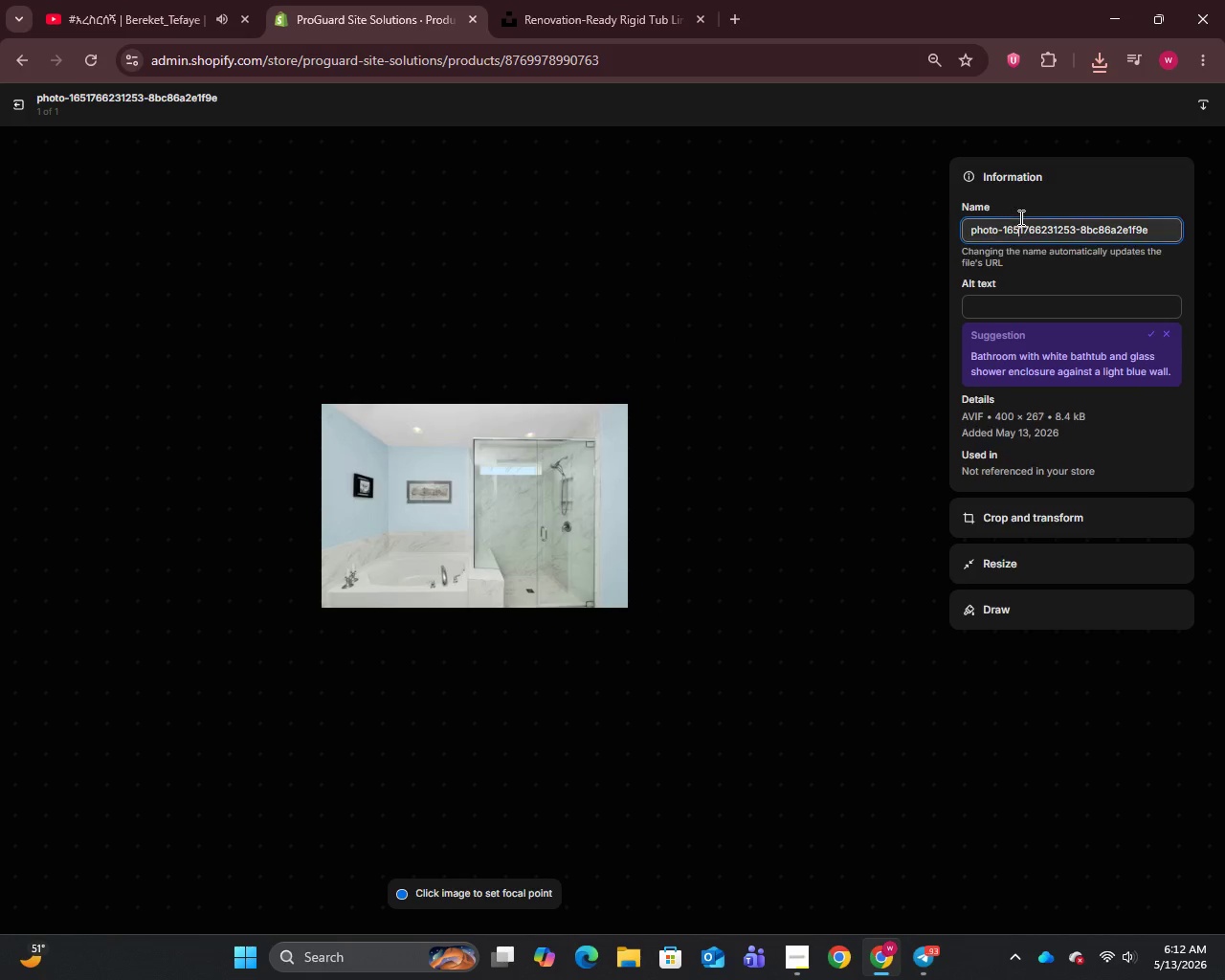 
key(Control+A)
 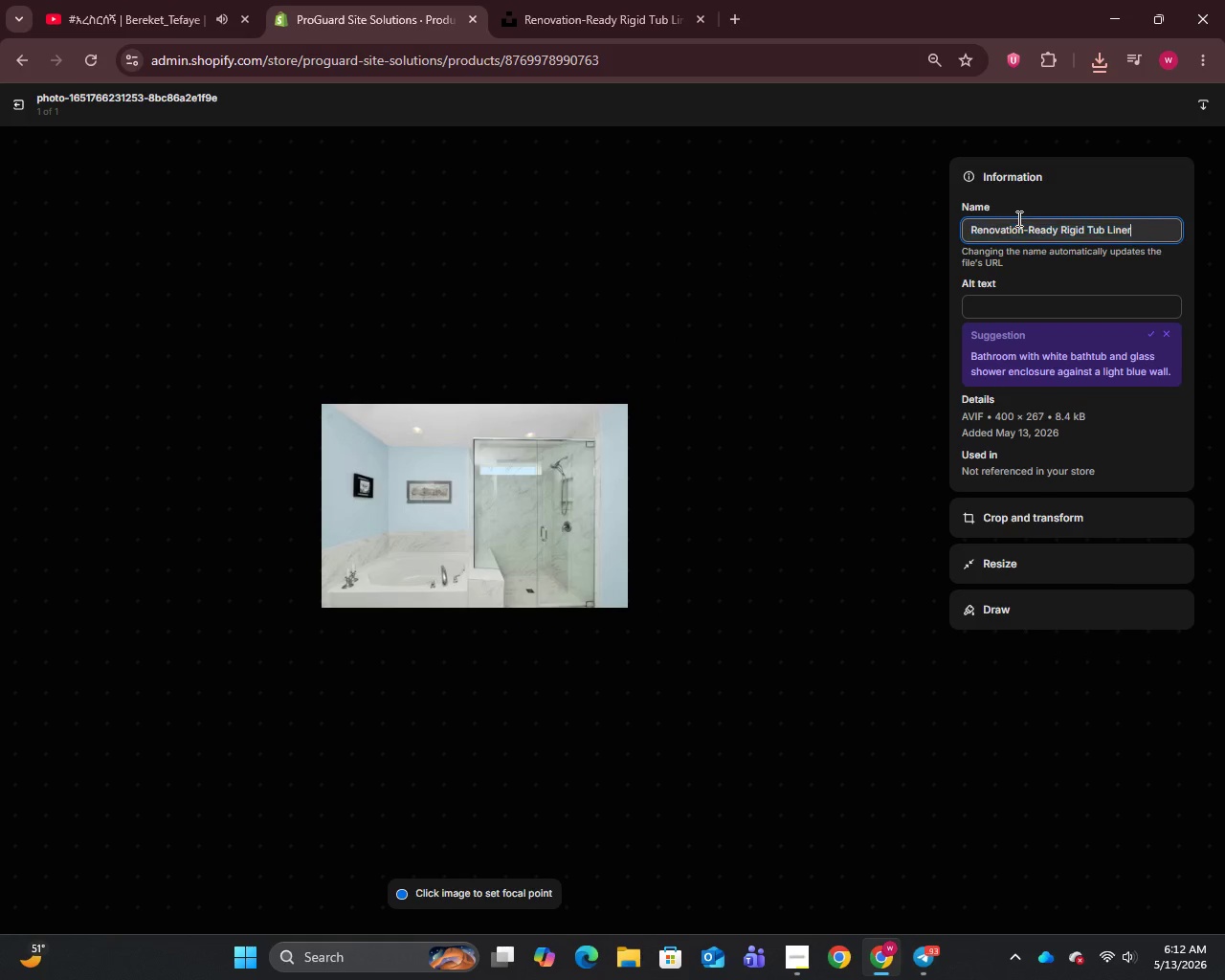 
key(Control+V)
 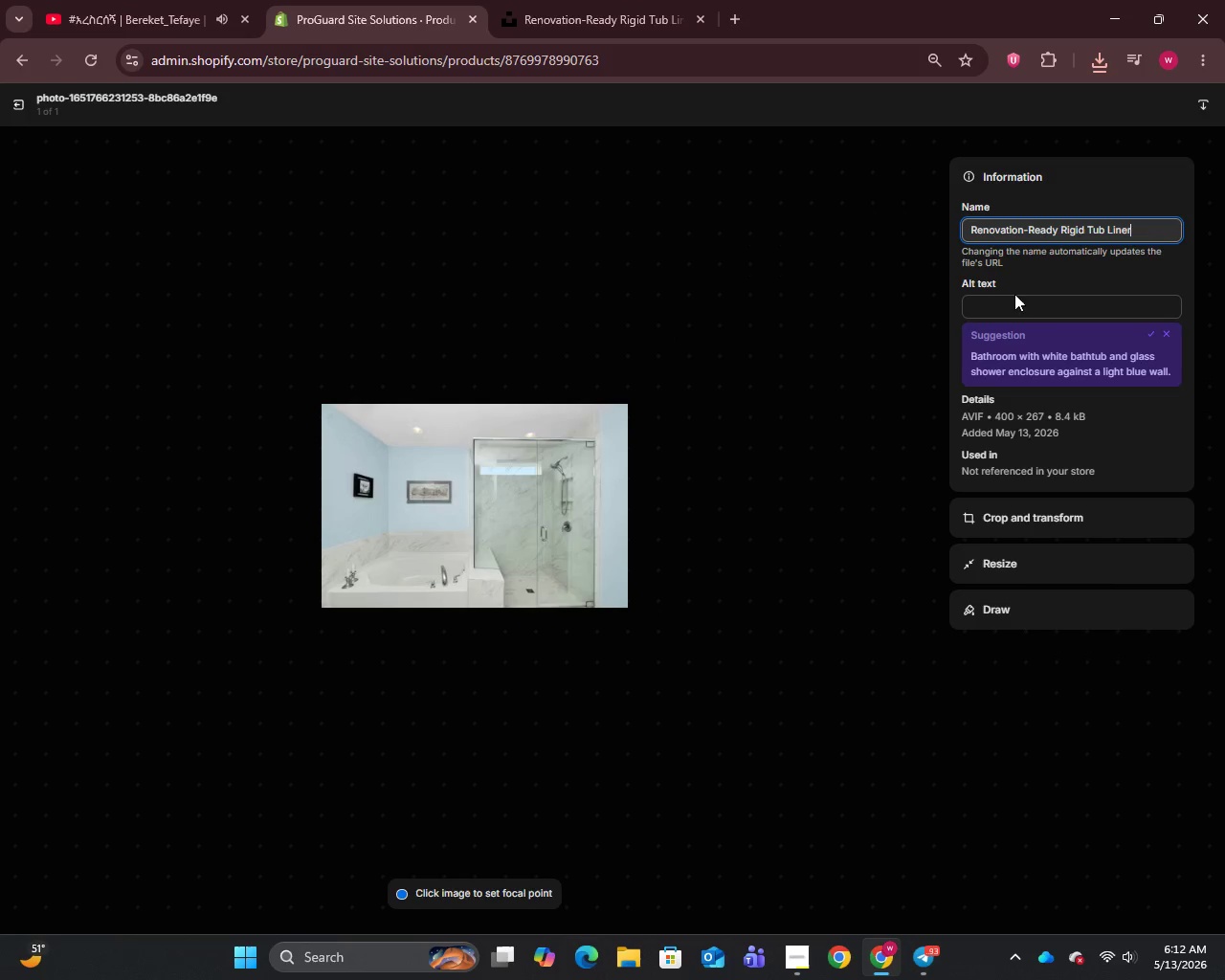 
left_click([1014, 295])
 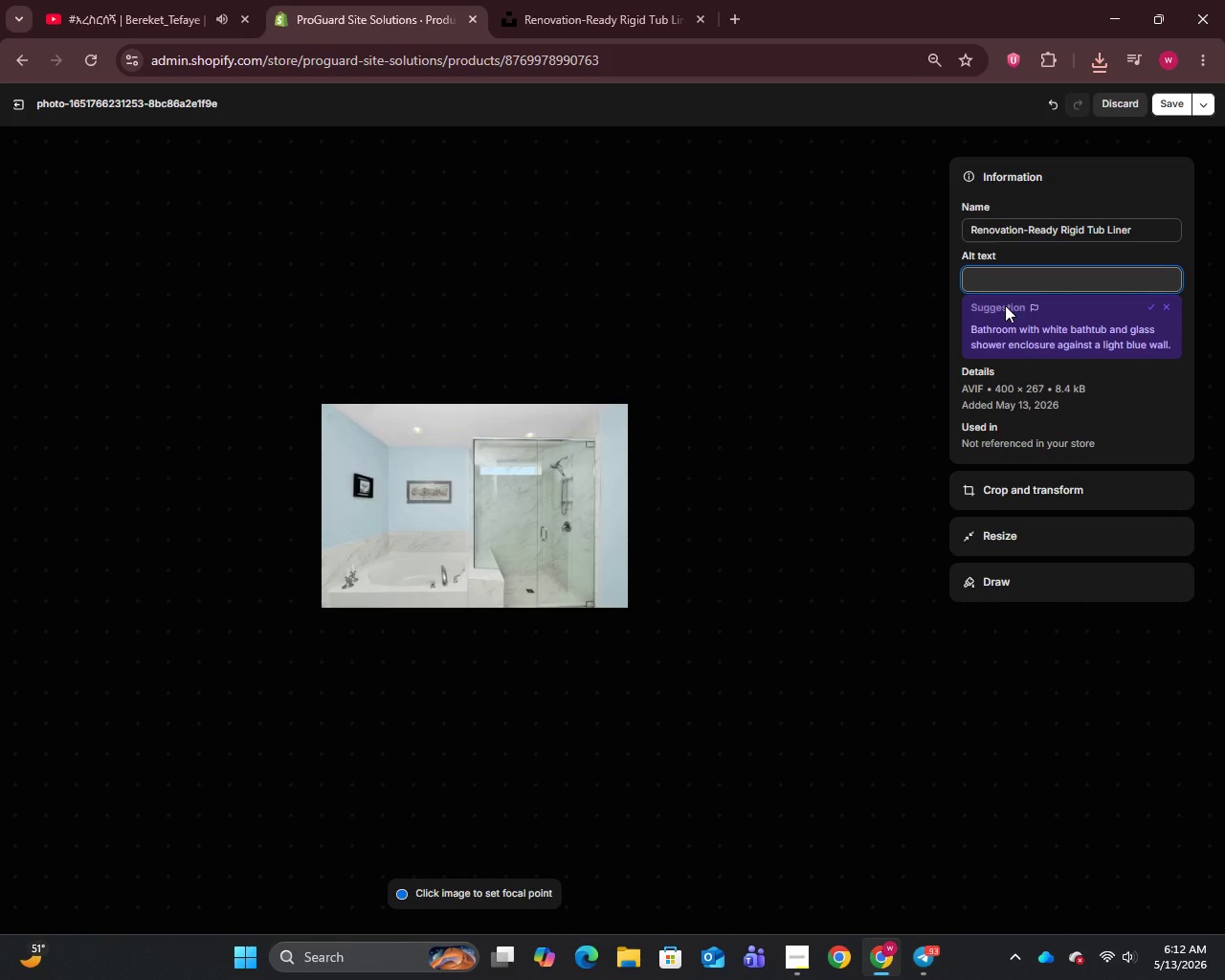 
type(Renovation-Ready Rigid Tub Liner 2-Piece )
 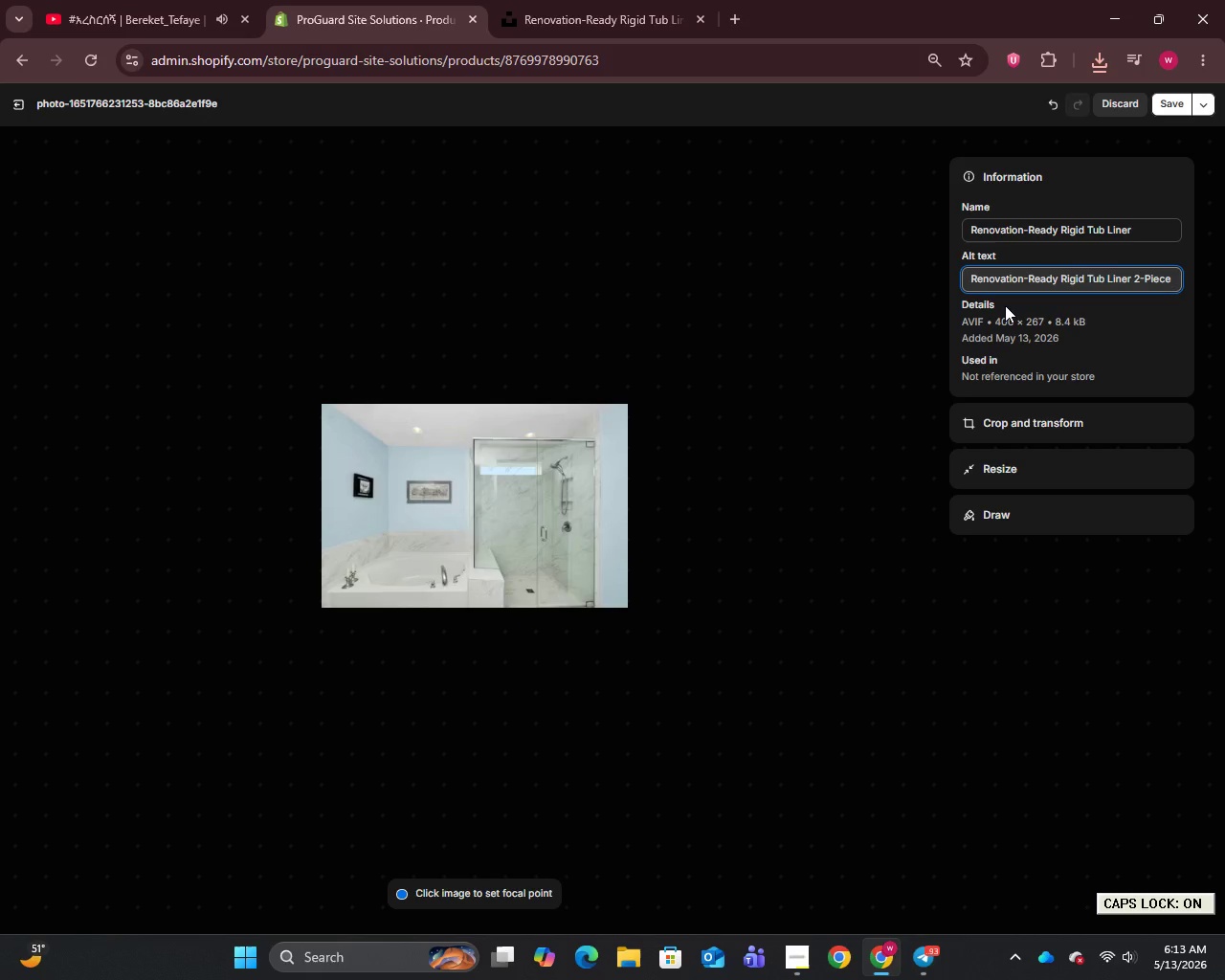 
type( a)
key(Backspace)
type(Adjust)
 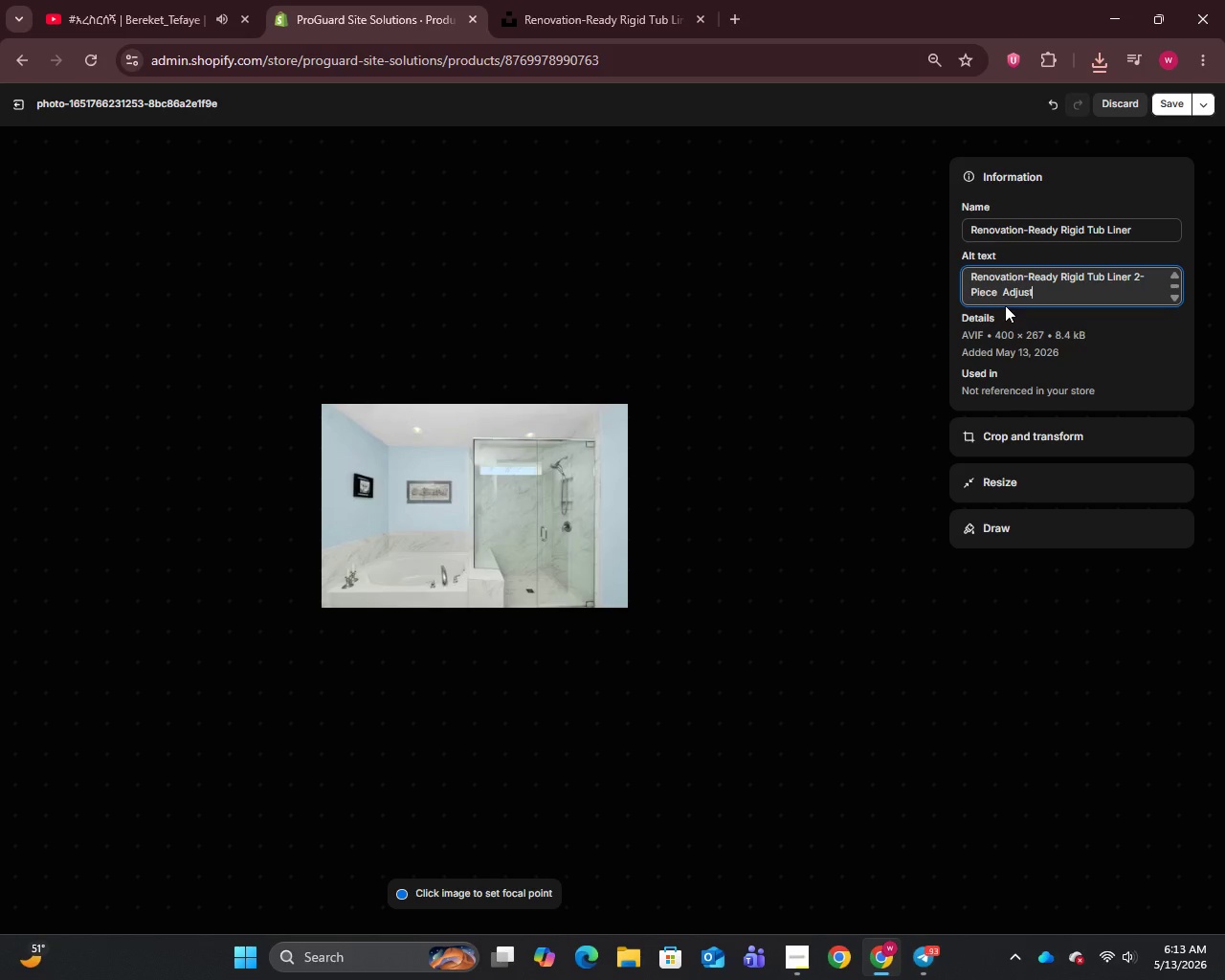 
type(able HDPE - ProGuard Site Solutions bathtub protection for bathroom title and rennovation work)
 